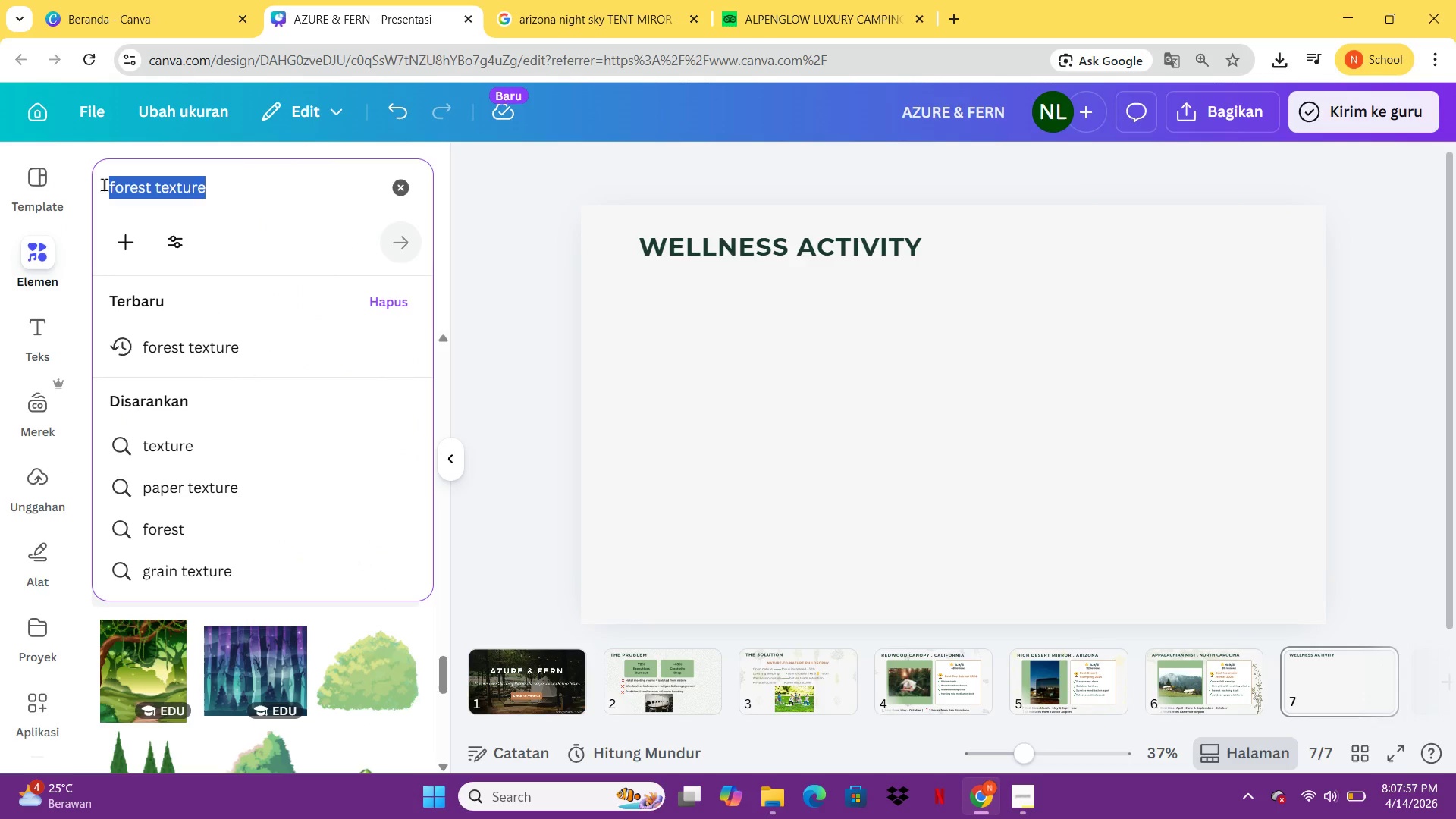 
type(PERSON EM)
key(Backspace)
key(Backspace)
type(MEDITATION )
key(Backspace)
key(Backspace)
key(Backspace)
type(BG DOREST)
 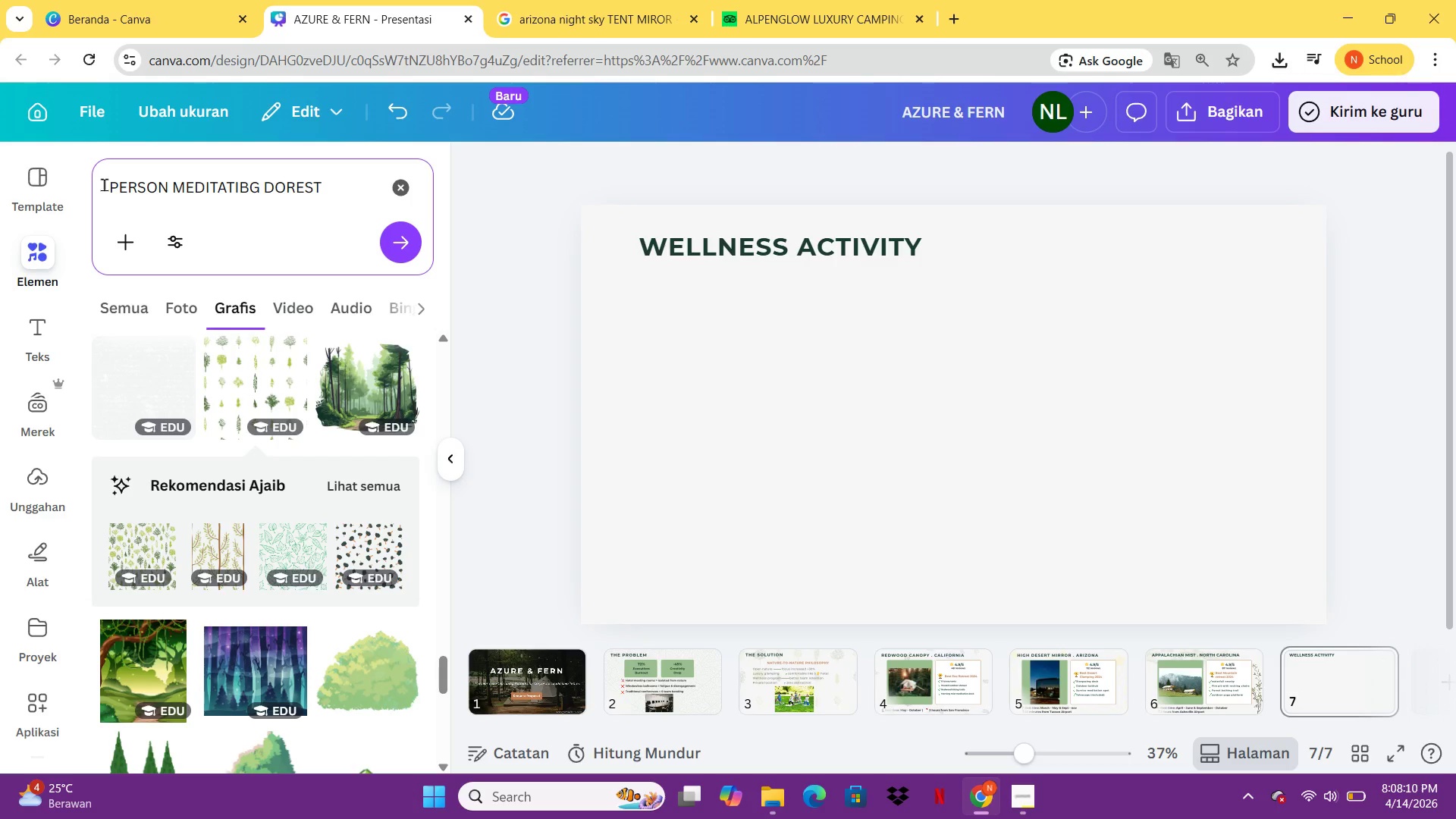 
key(Enter)
 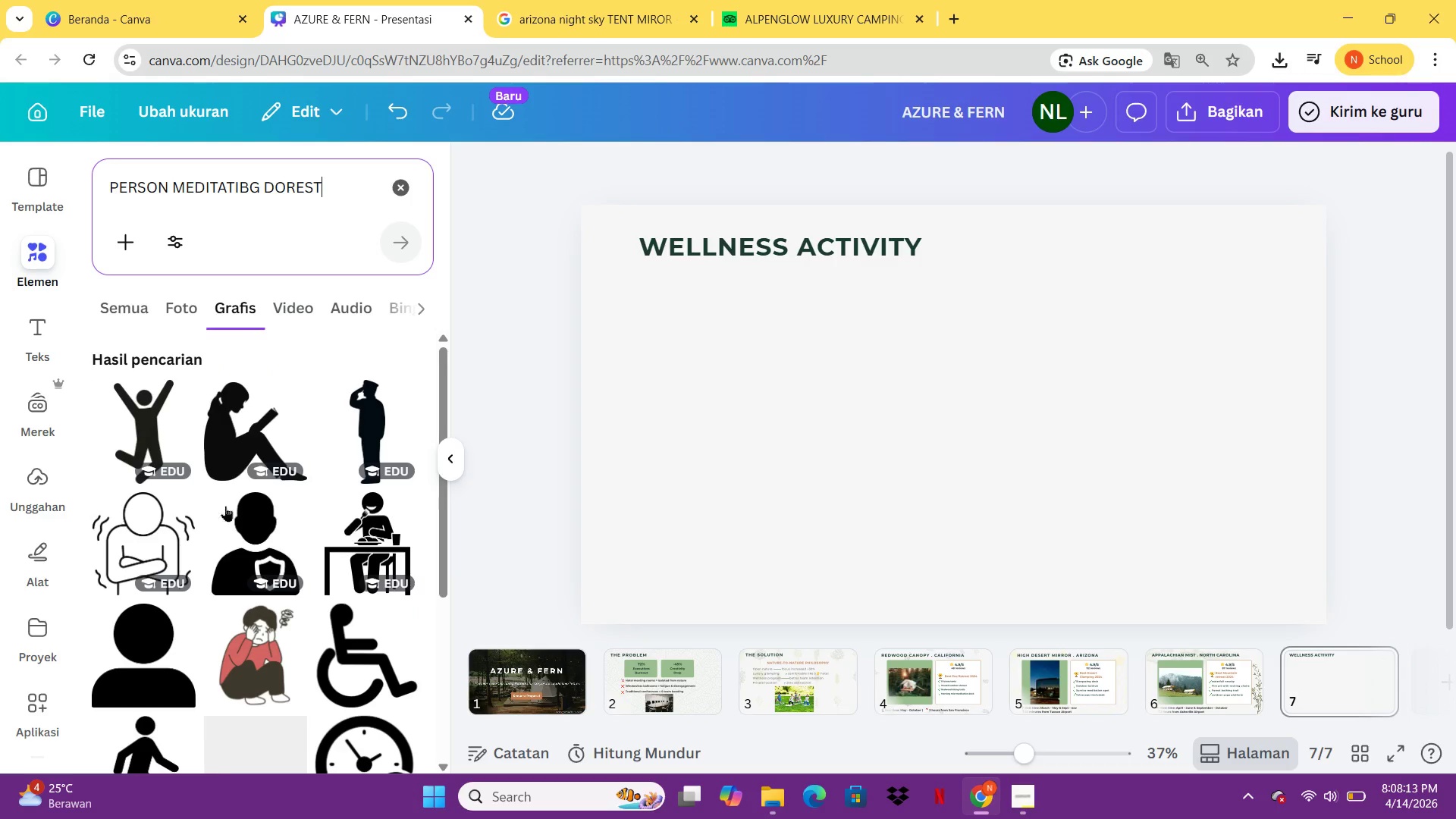 
left_click([164, 314])
 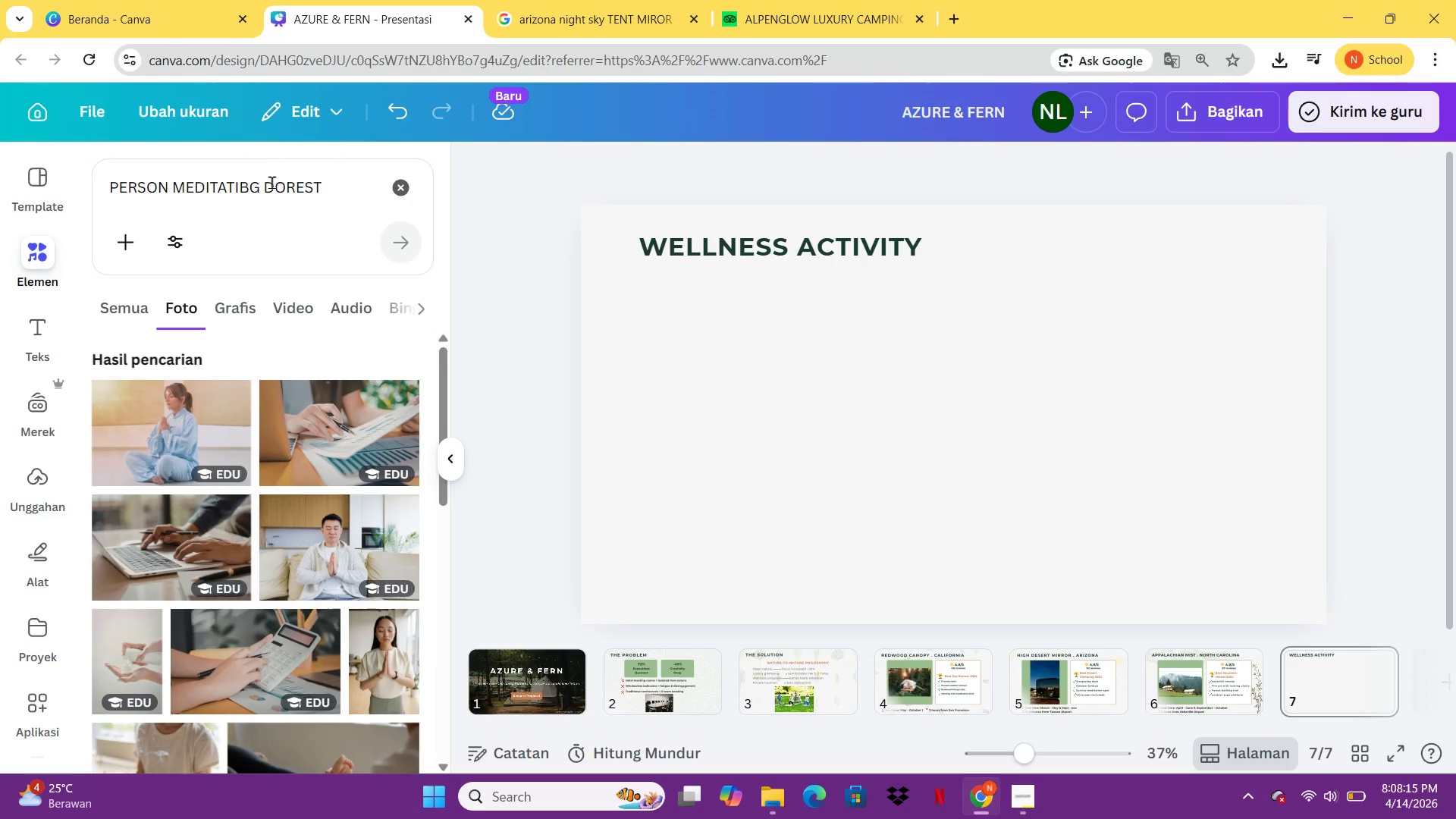 
left_click([243, 187])
 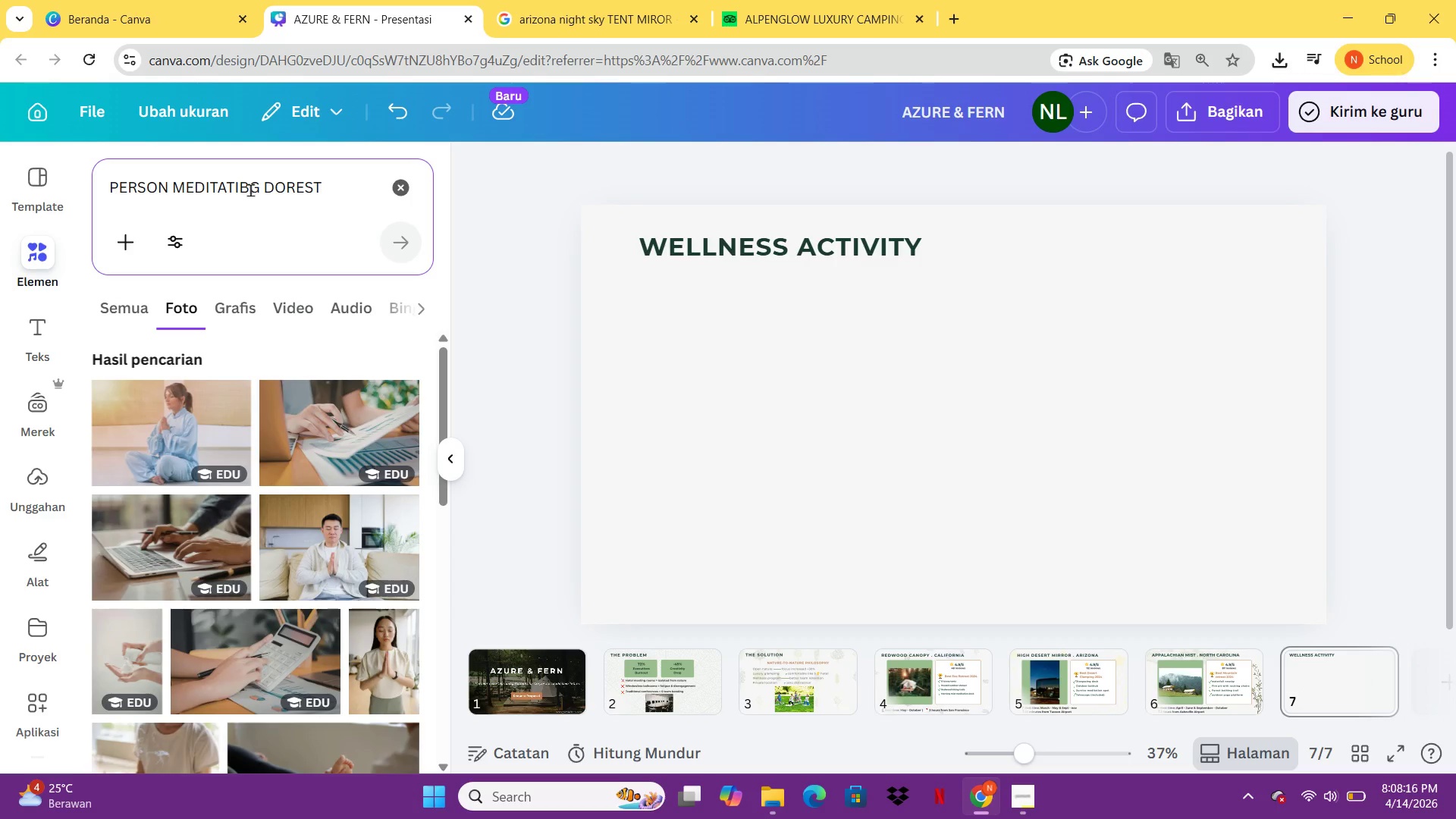 
left_click([250, 190])
 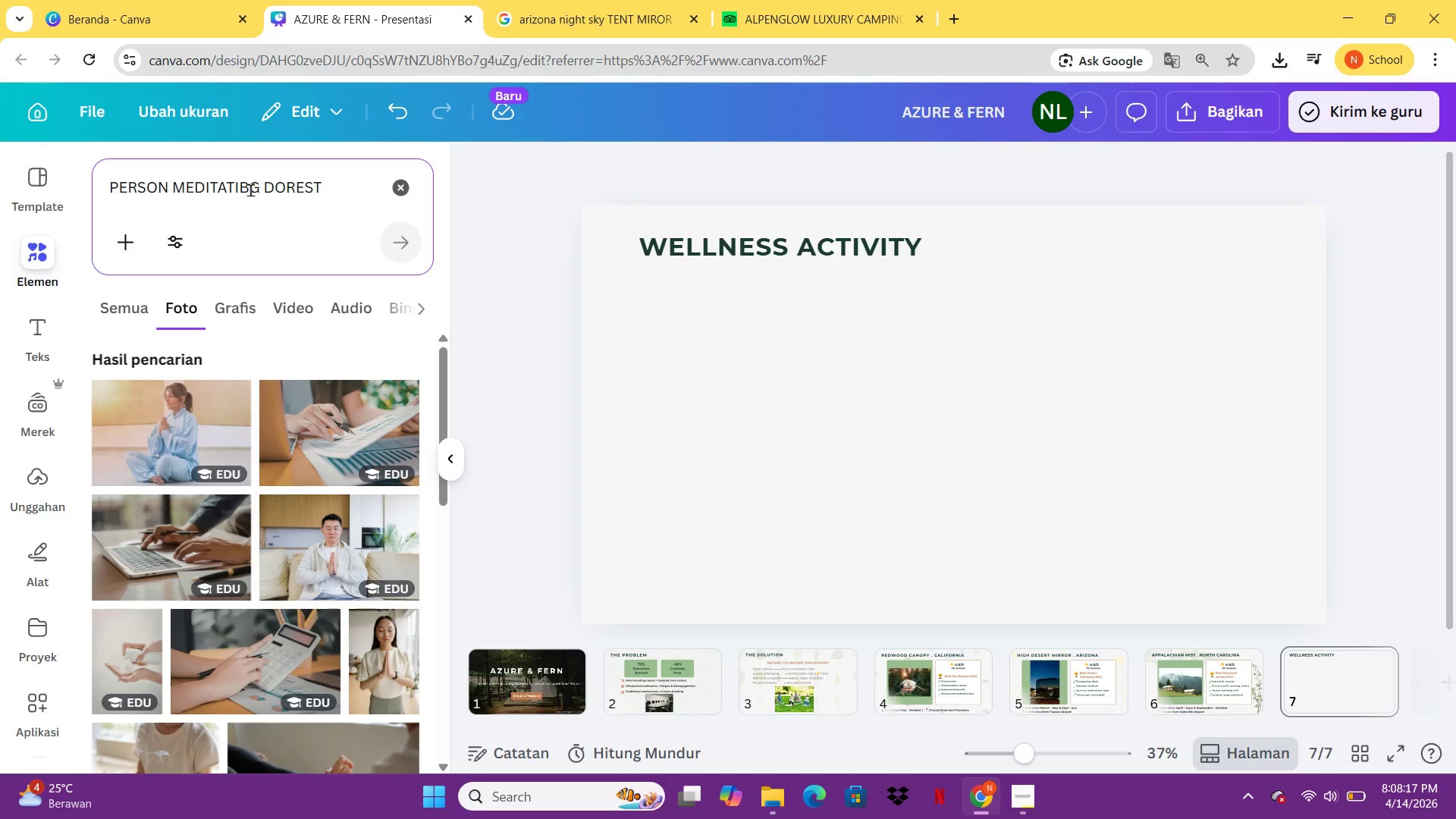 
key(Backspace)
 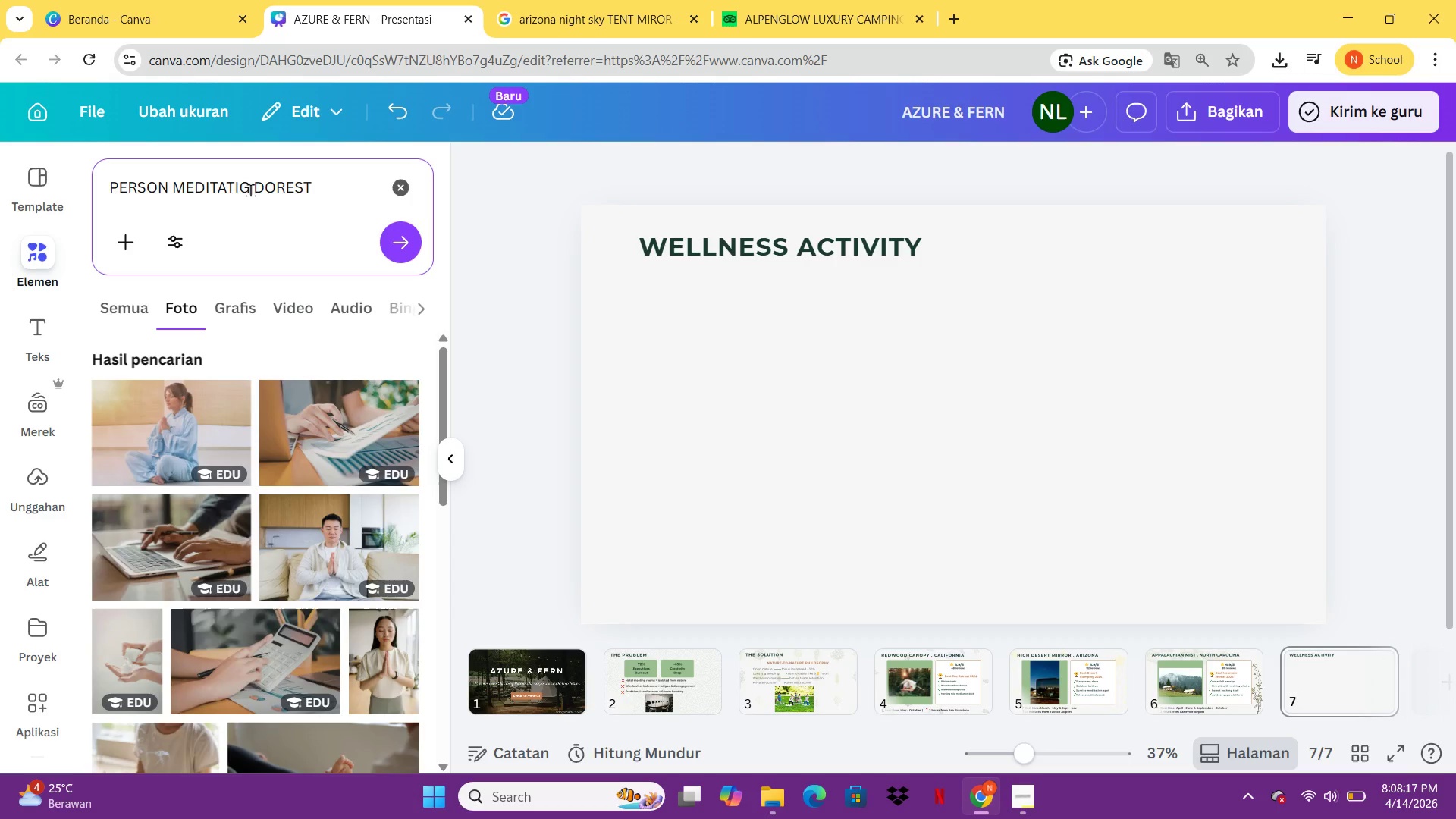 
key(N)
 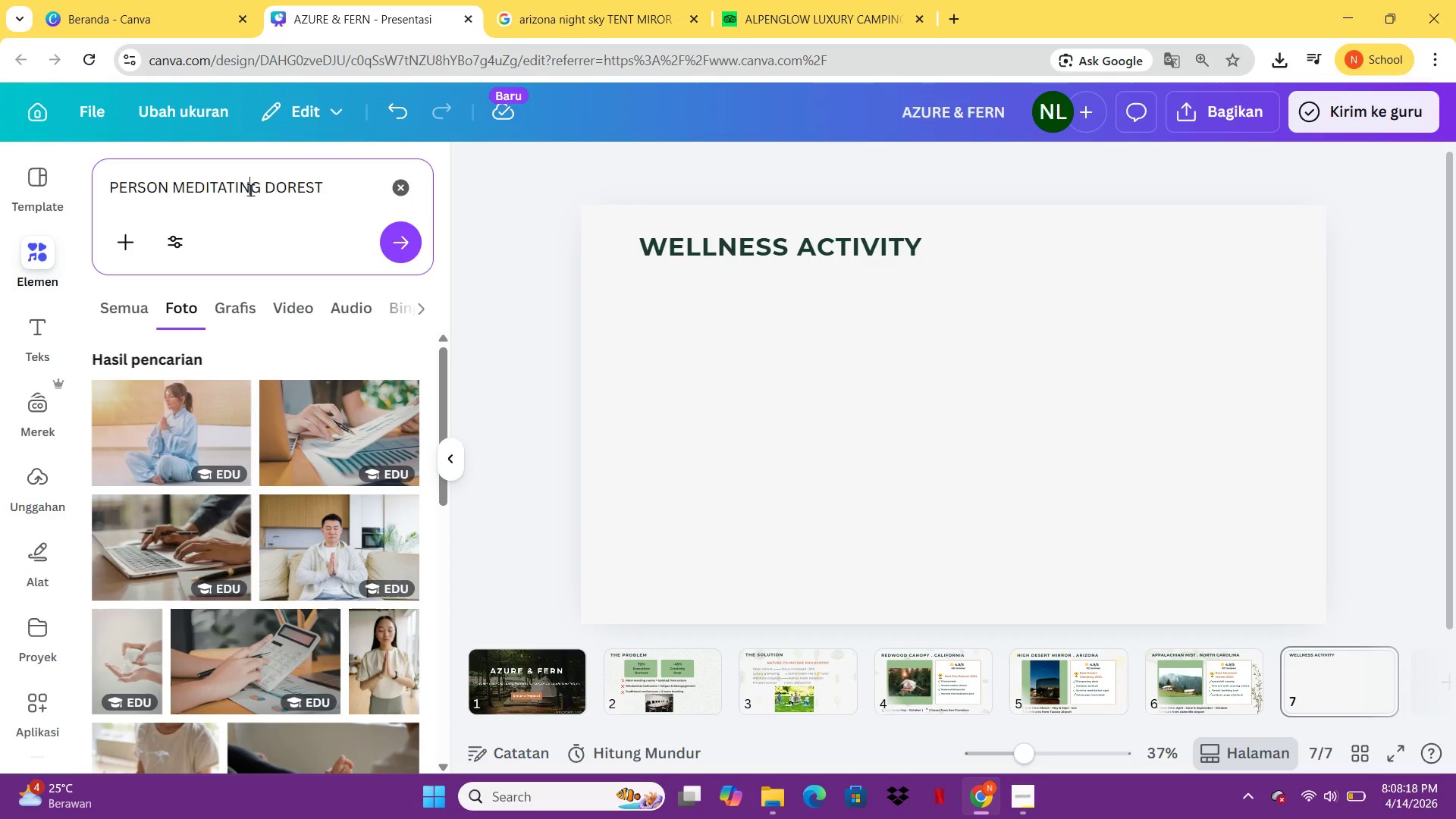 
key(Enter)
 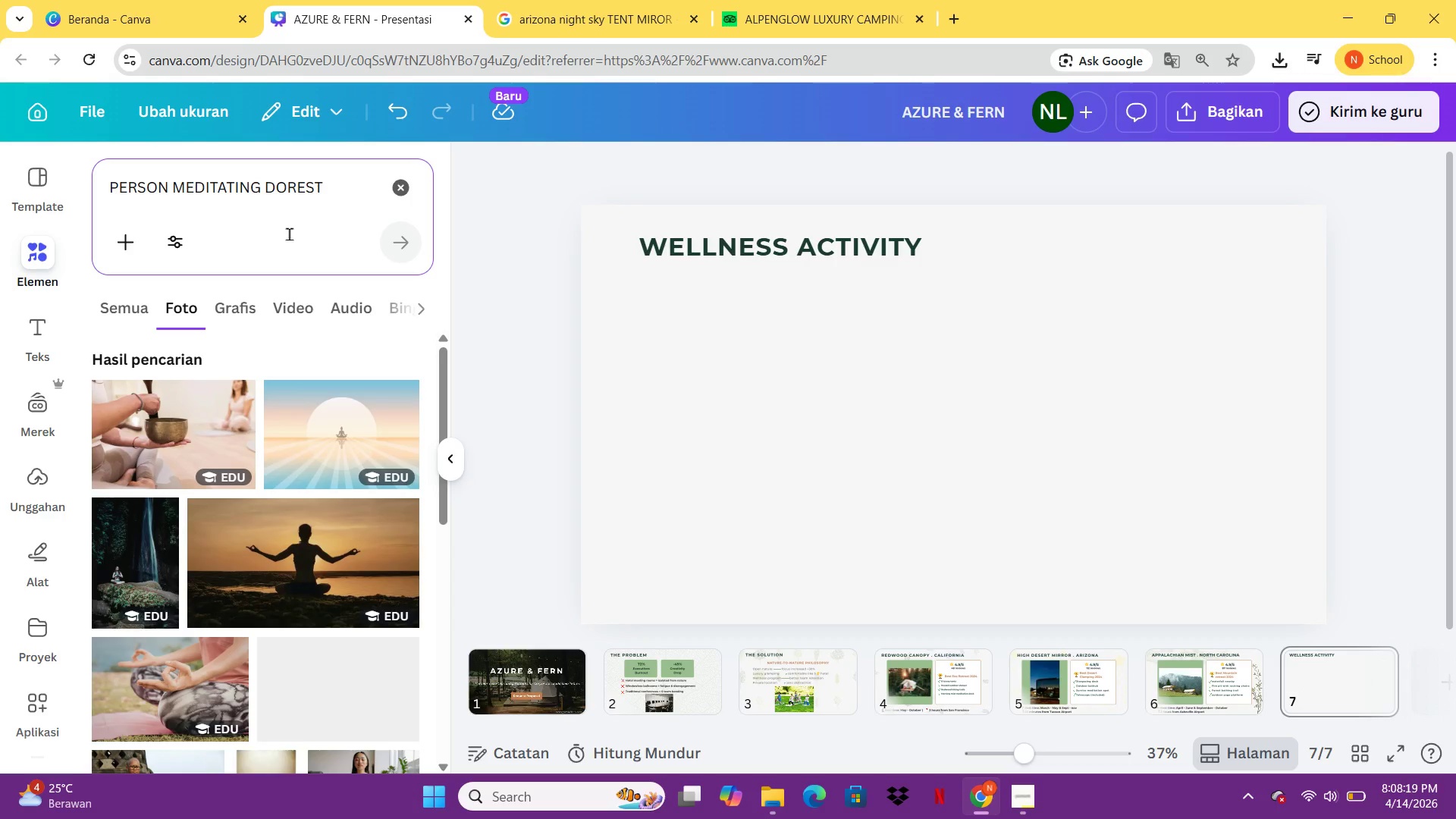 
left_click([275, 188])
 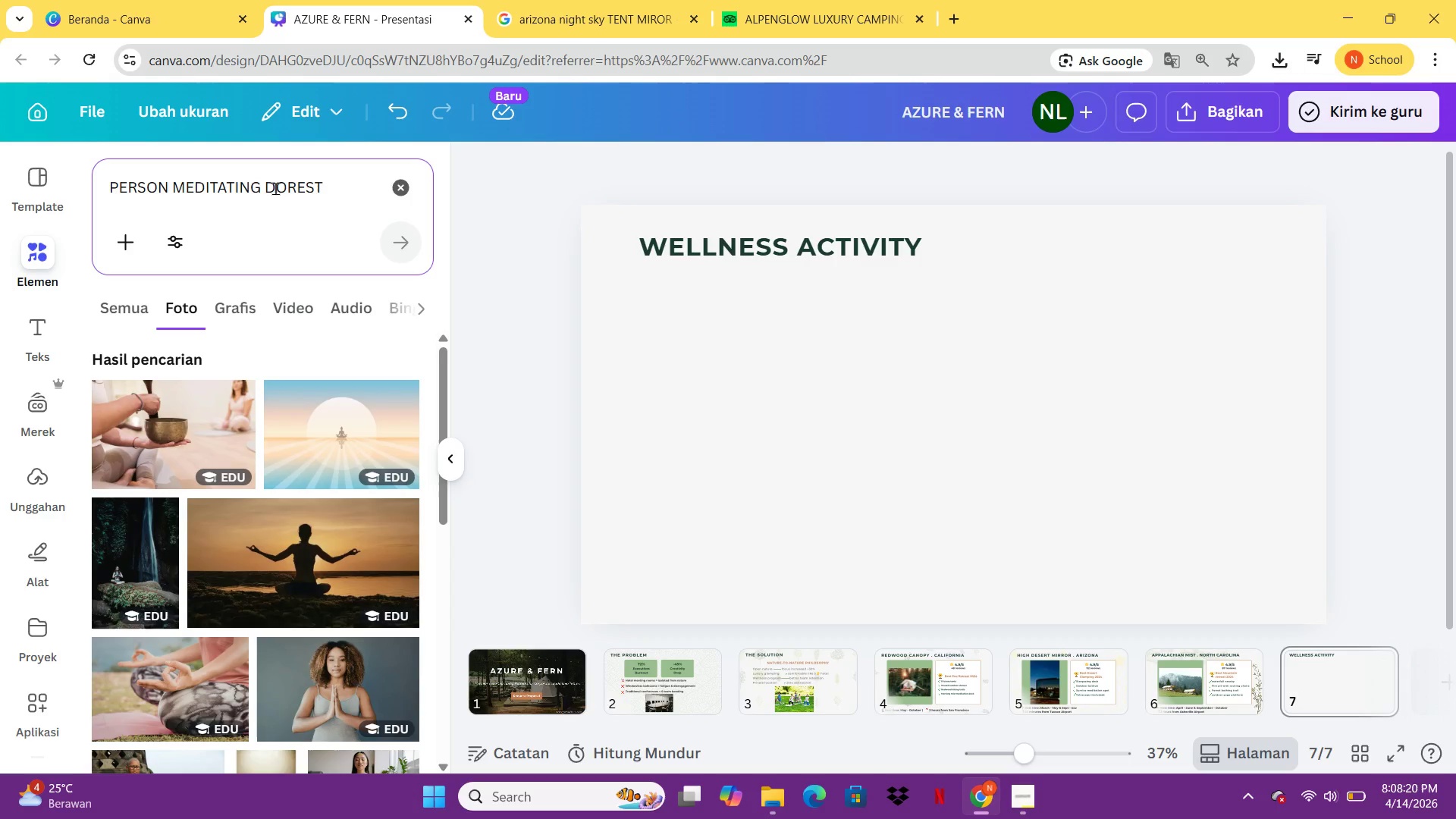 
key(Backspace)
 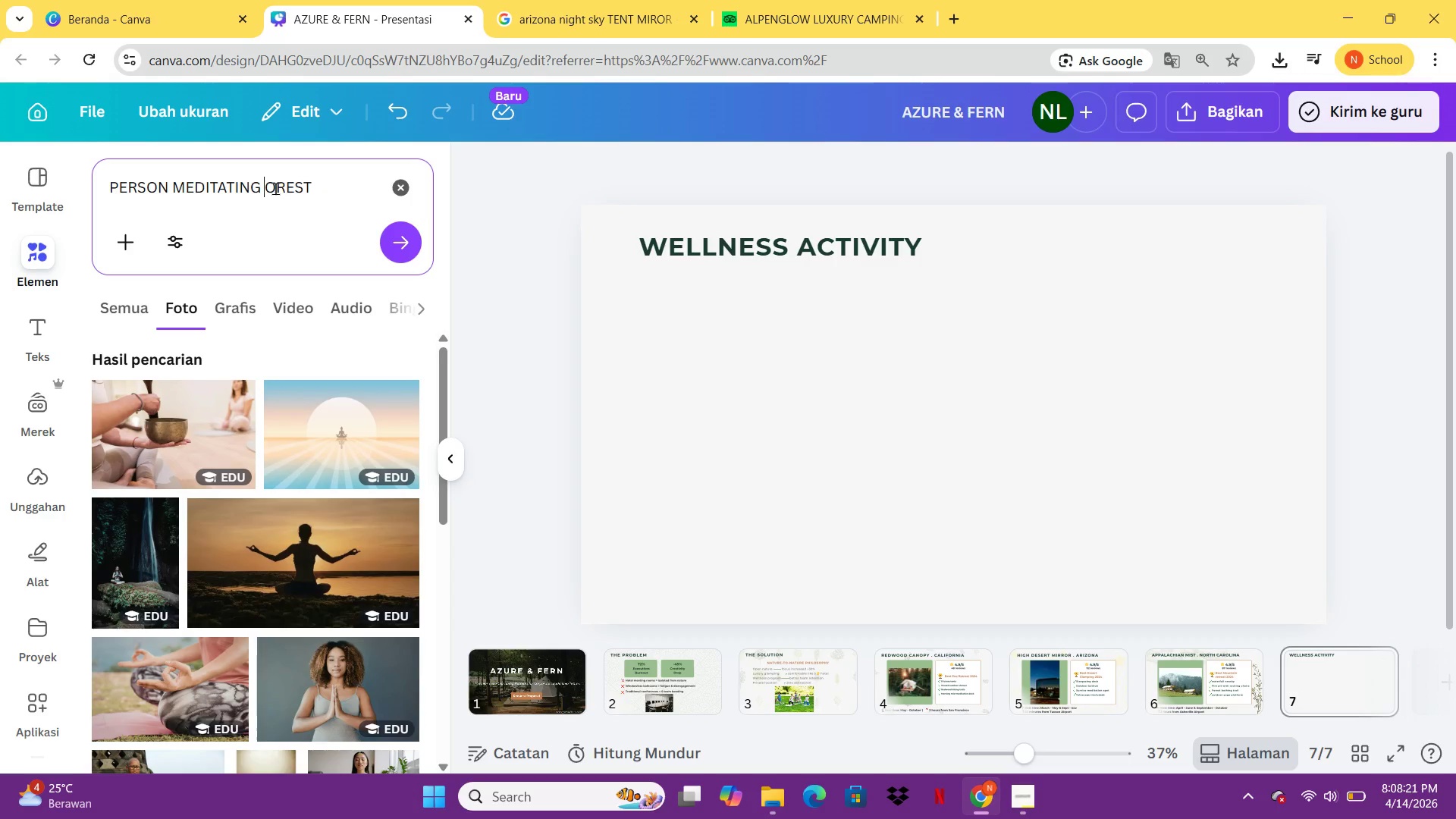 
key(F)
 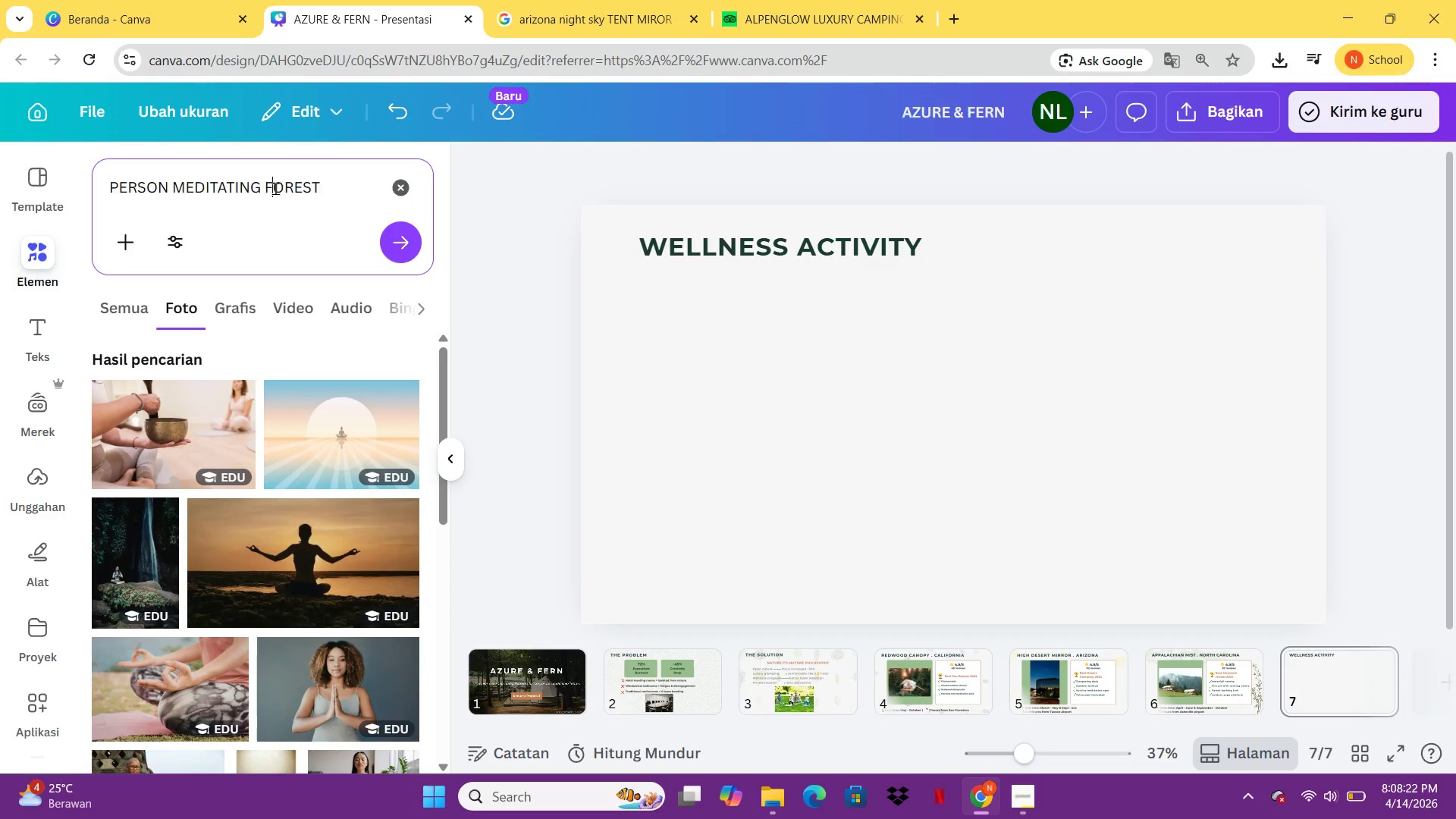 
key(Enter)
 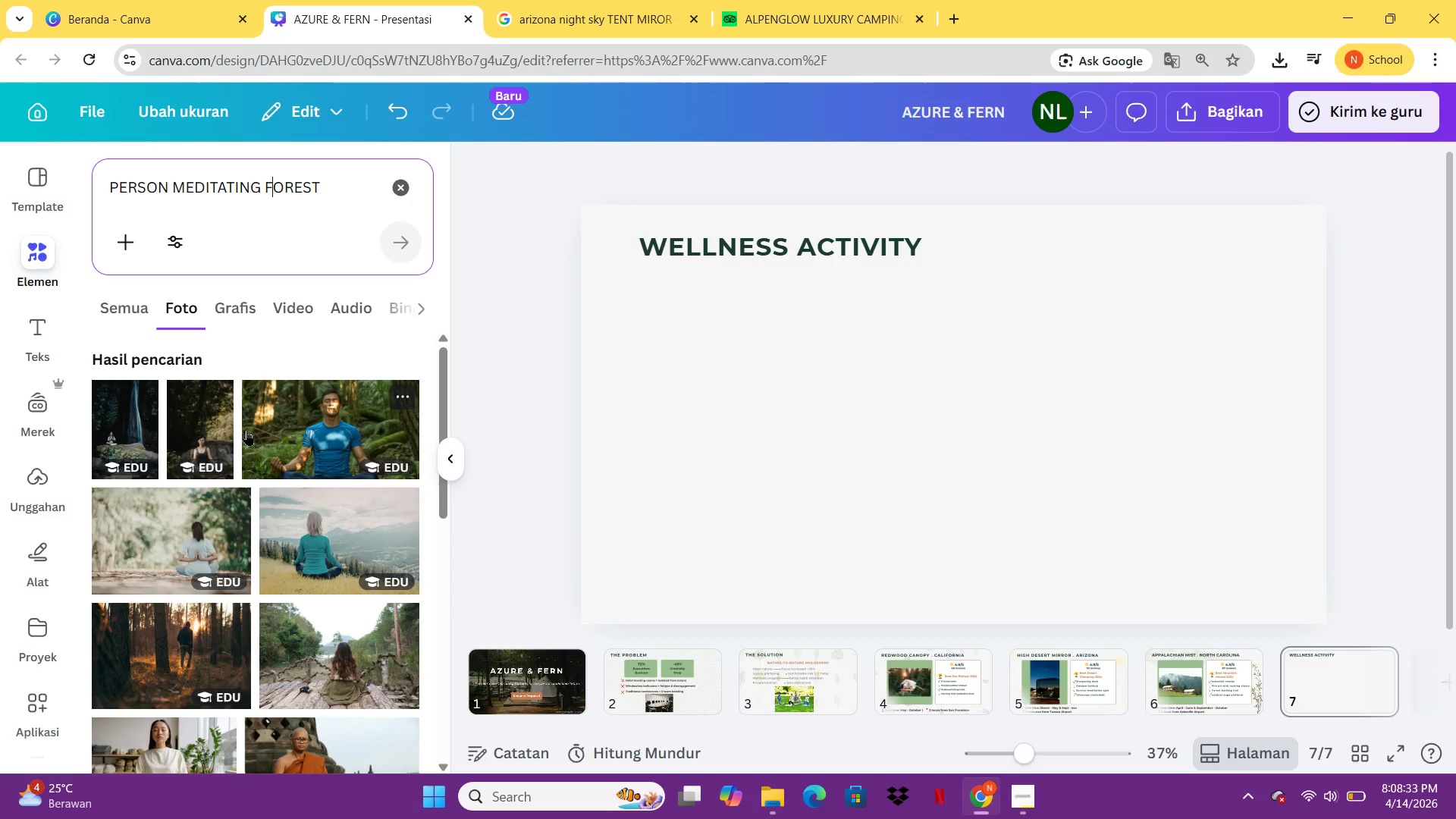 
wait(15.53)
 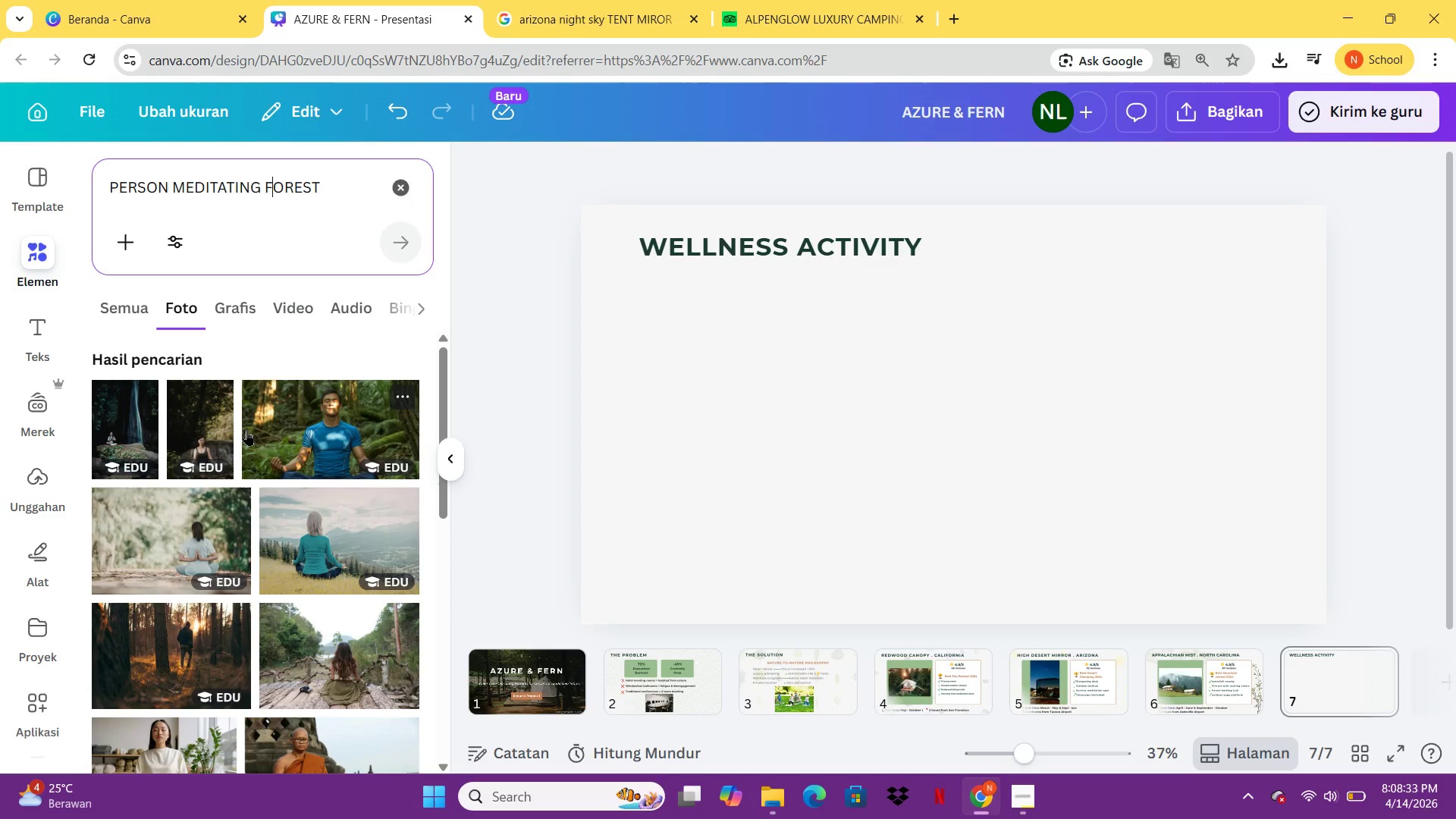 
scroll: coordinate [321, 673], scroll_direction: down, amount: 9.0
 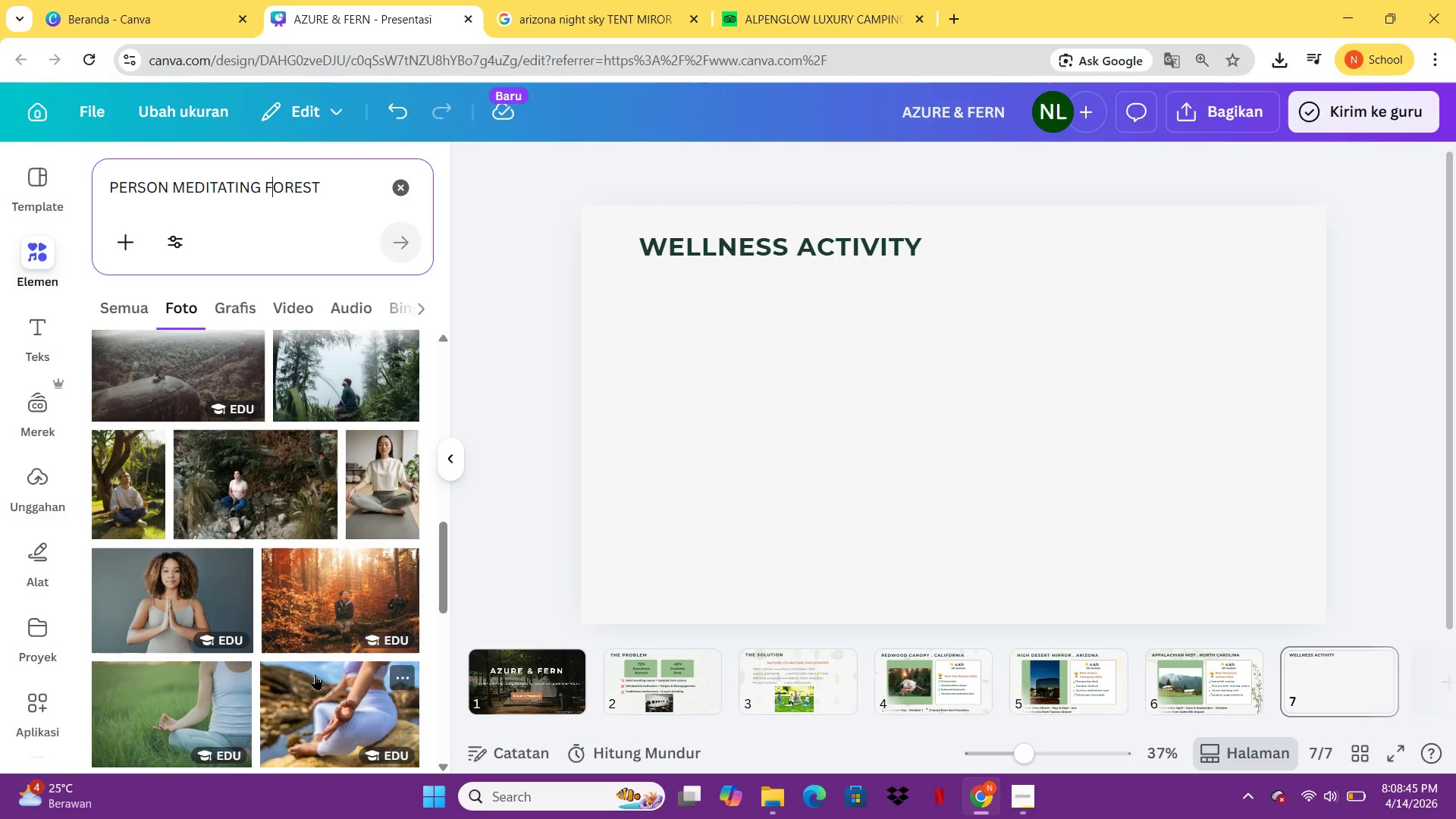 
scroll: coordinate [302, 524], scroll_direction: down, amount: 6.0
 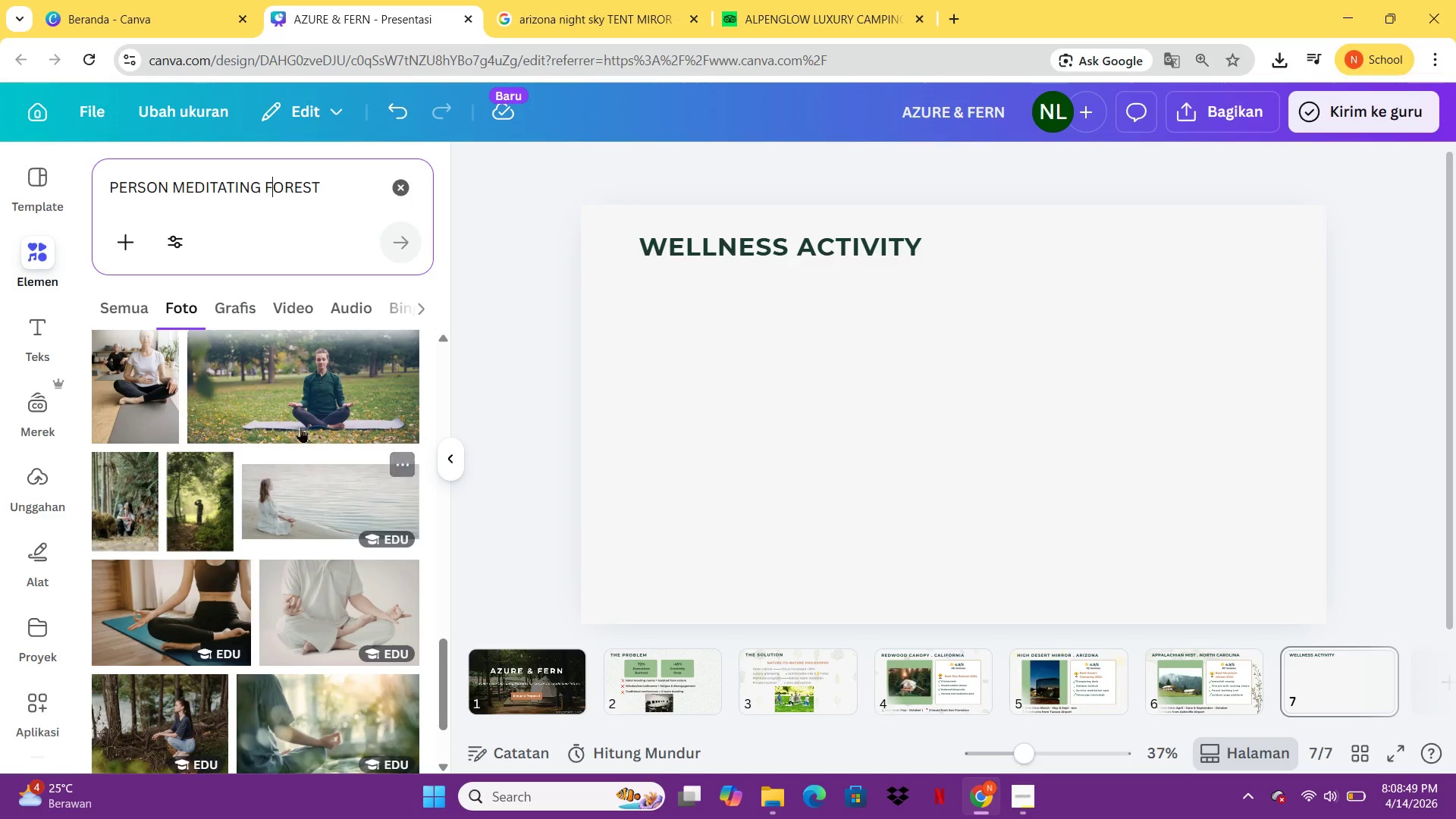 
left_click([299, 412])
 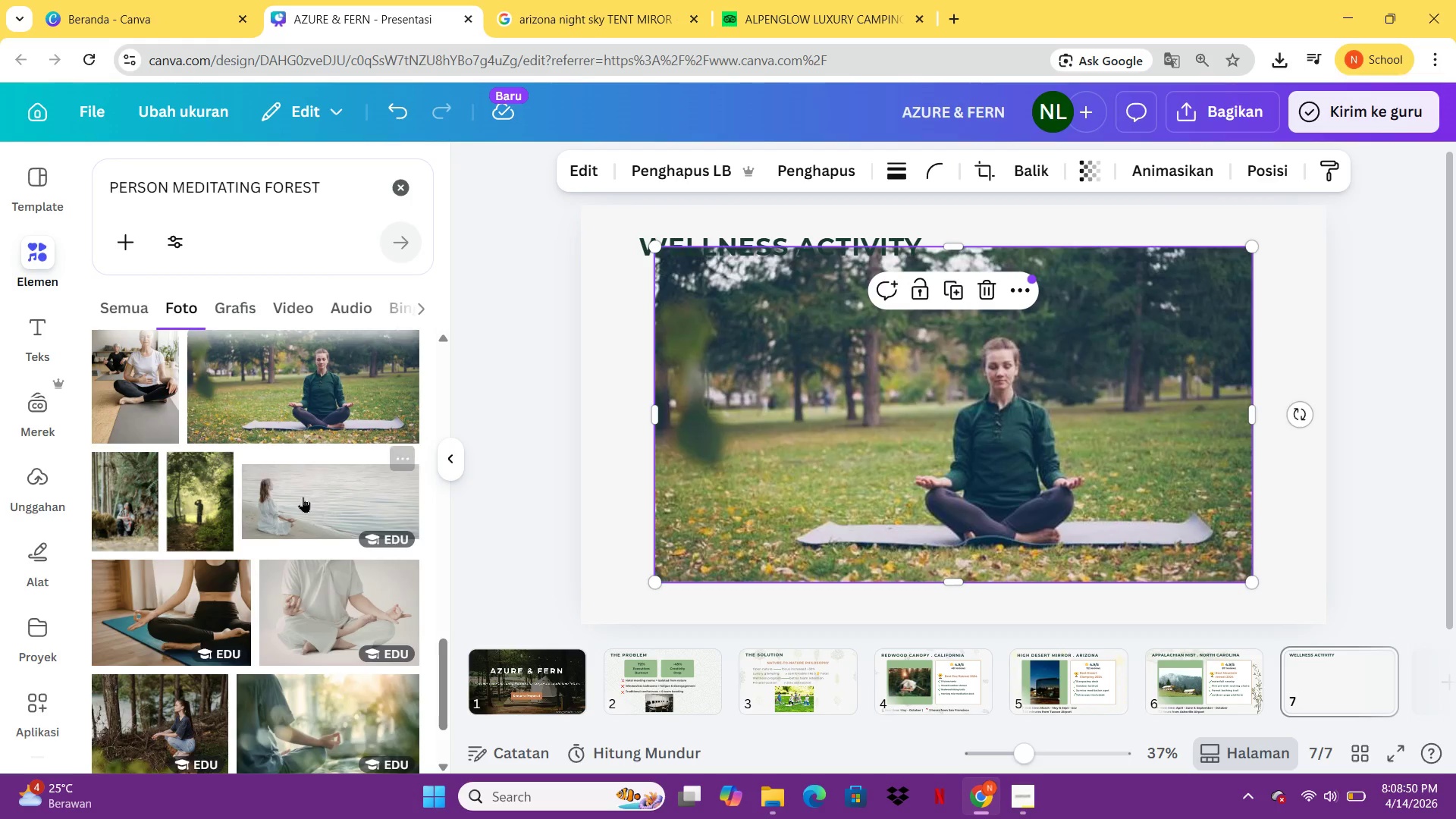 
scroll: coordinate [309, 528], scroll_direction: down, amount: 3.0
 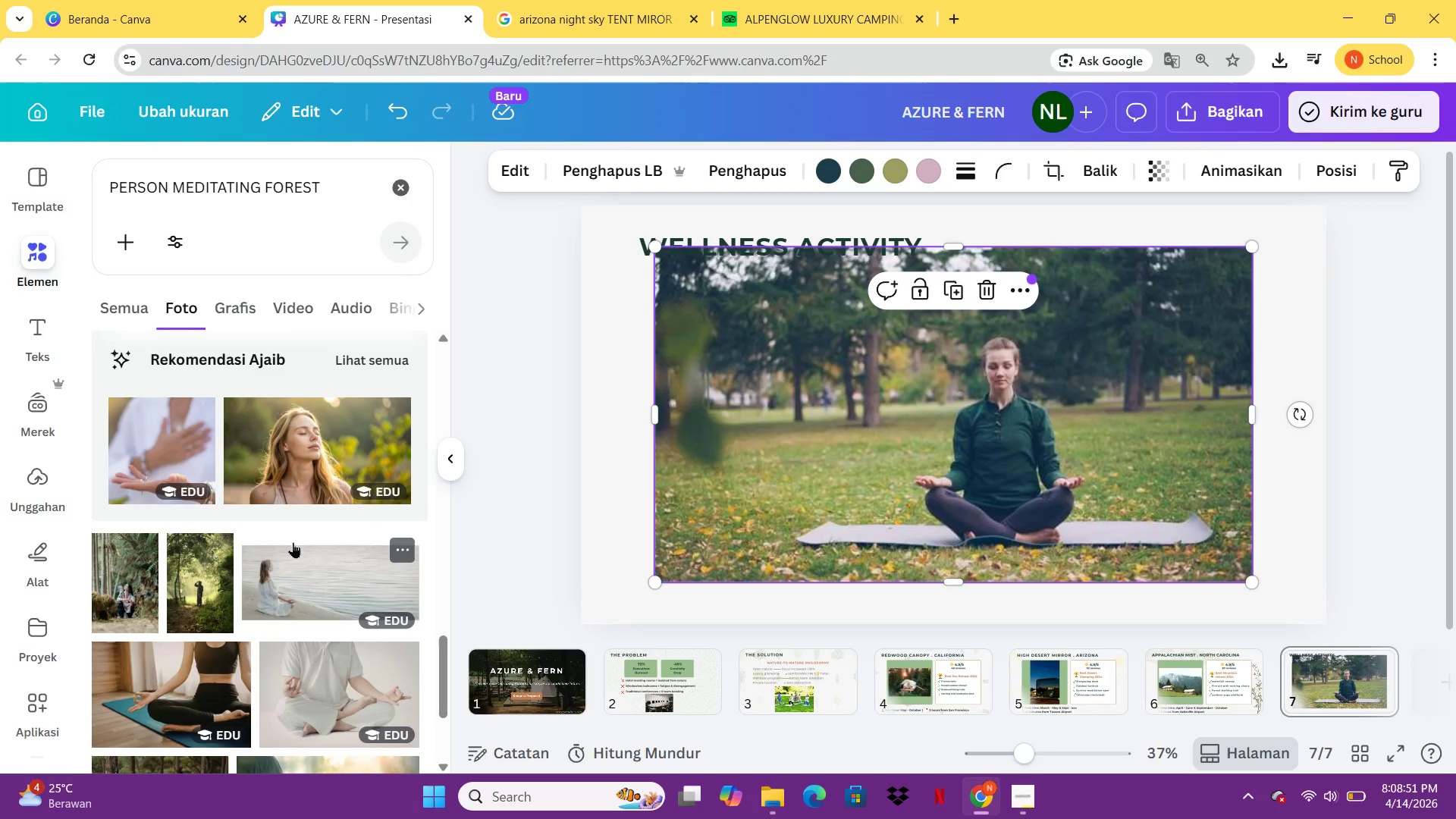 
scroll: coordinate [290, 542], scroll_direction: up, amount: 3.0
 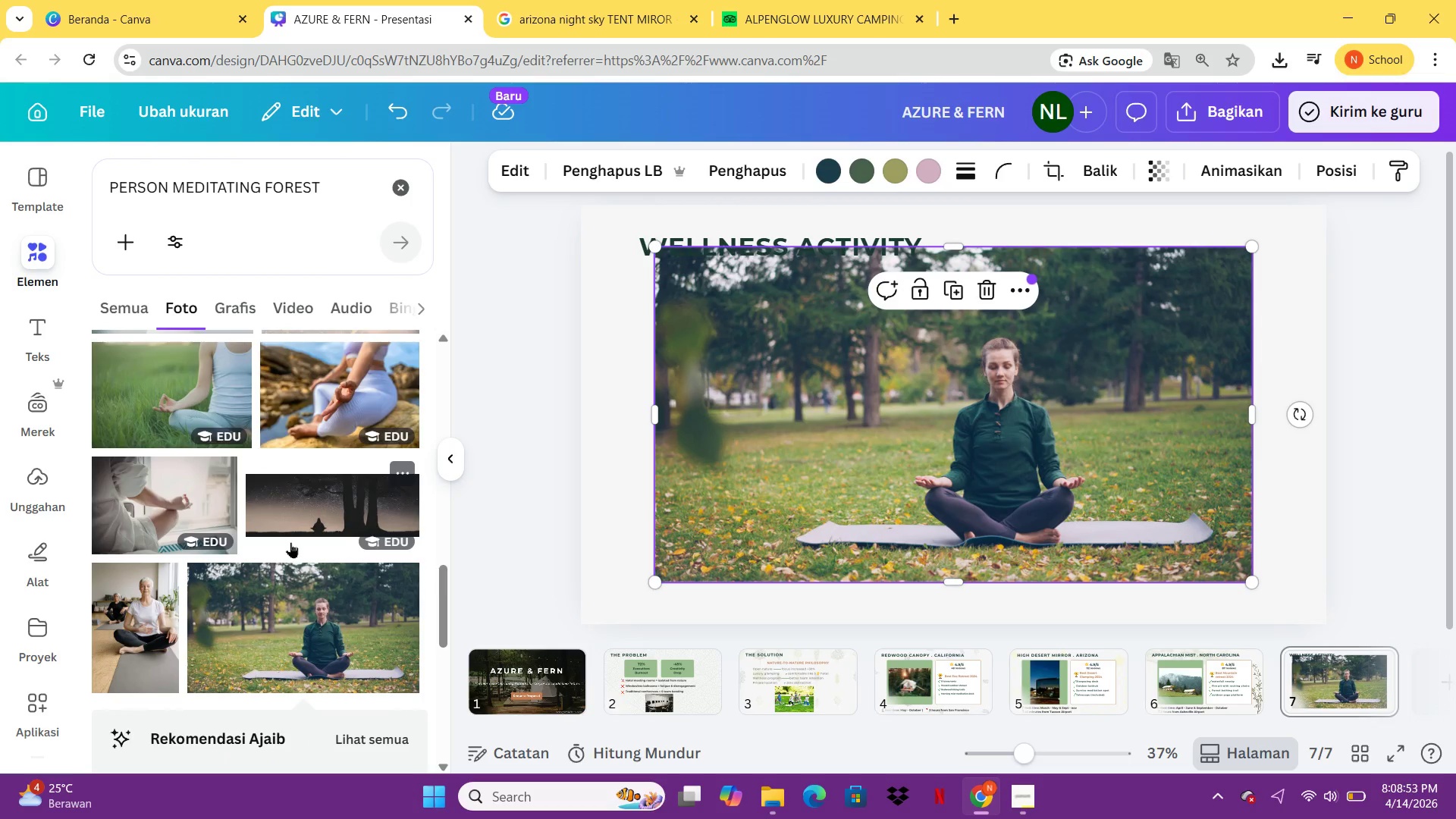 
scroll: coordinate [233, 488], scroll_direction: down, amount: 10.0
 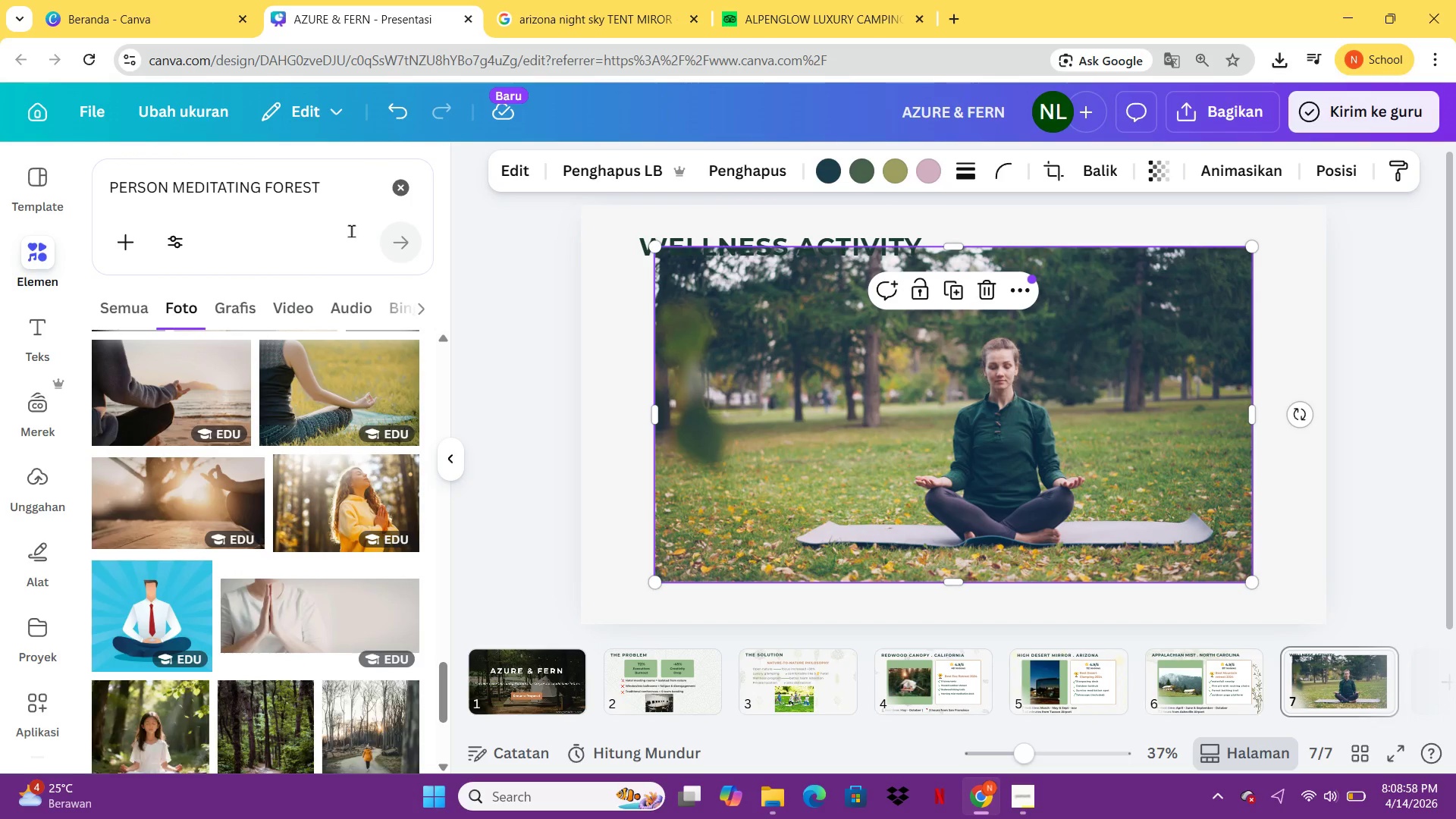 
left_click([358, 191])
 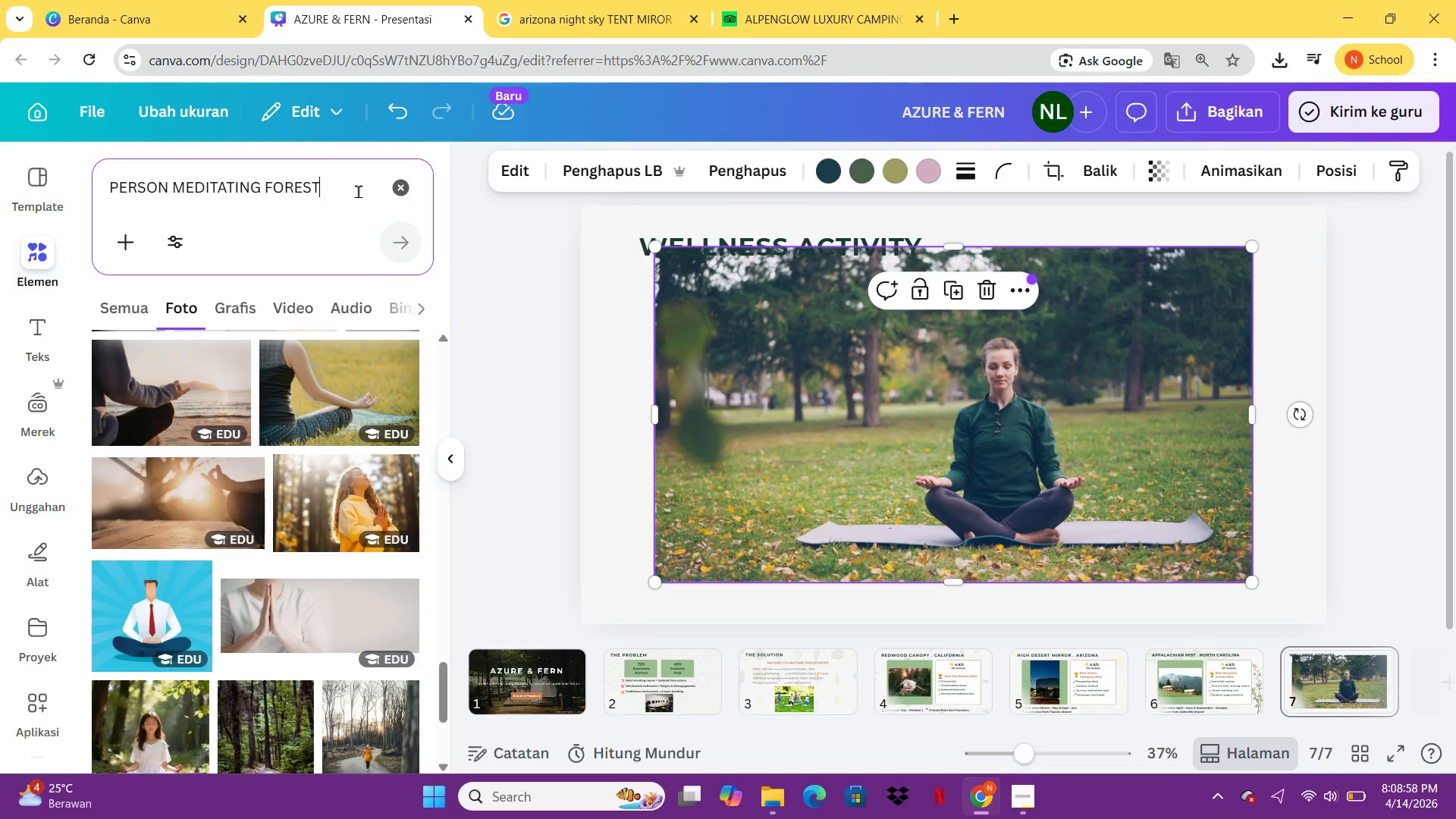 
key(Control+A)
 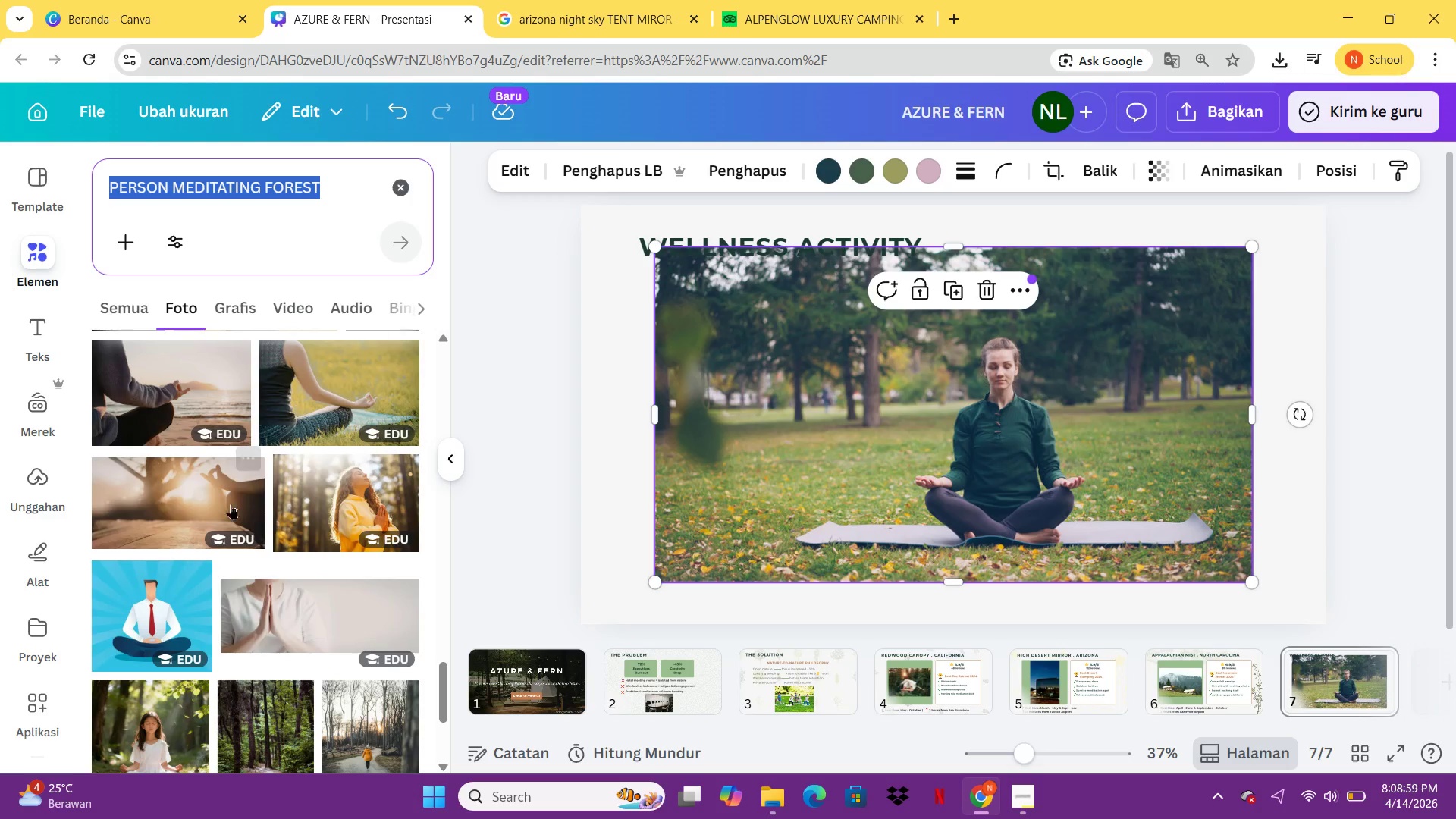 
scroll: coordinate [213, 623], scroll_direction: down, amount: 6.0
 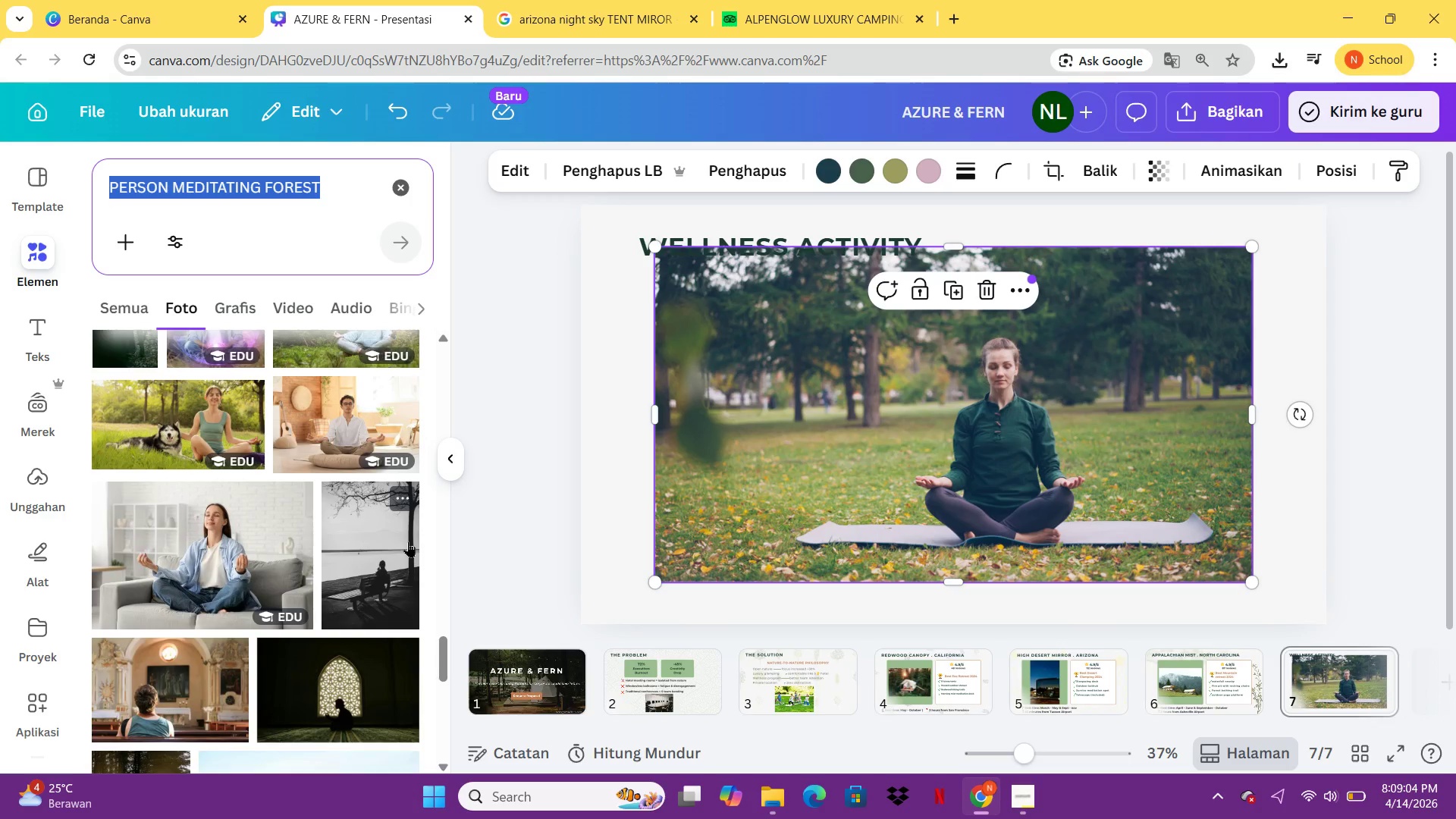 
type(YP)
key(Backspace)
type(OGA FOREST)
 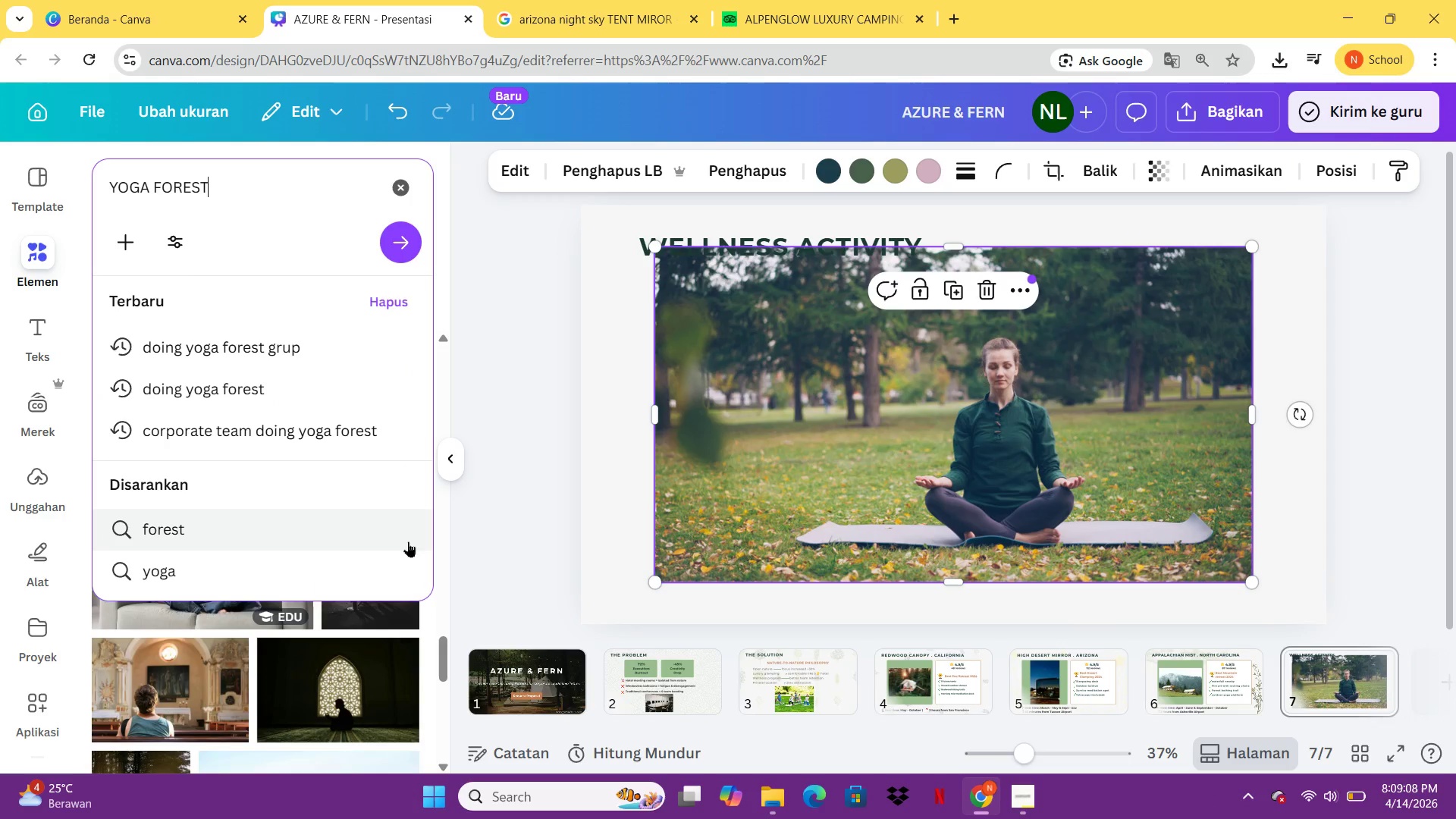 
key(Enter)
 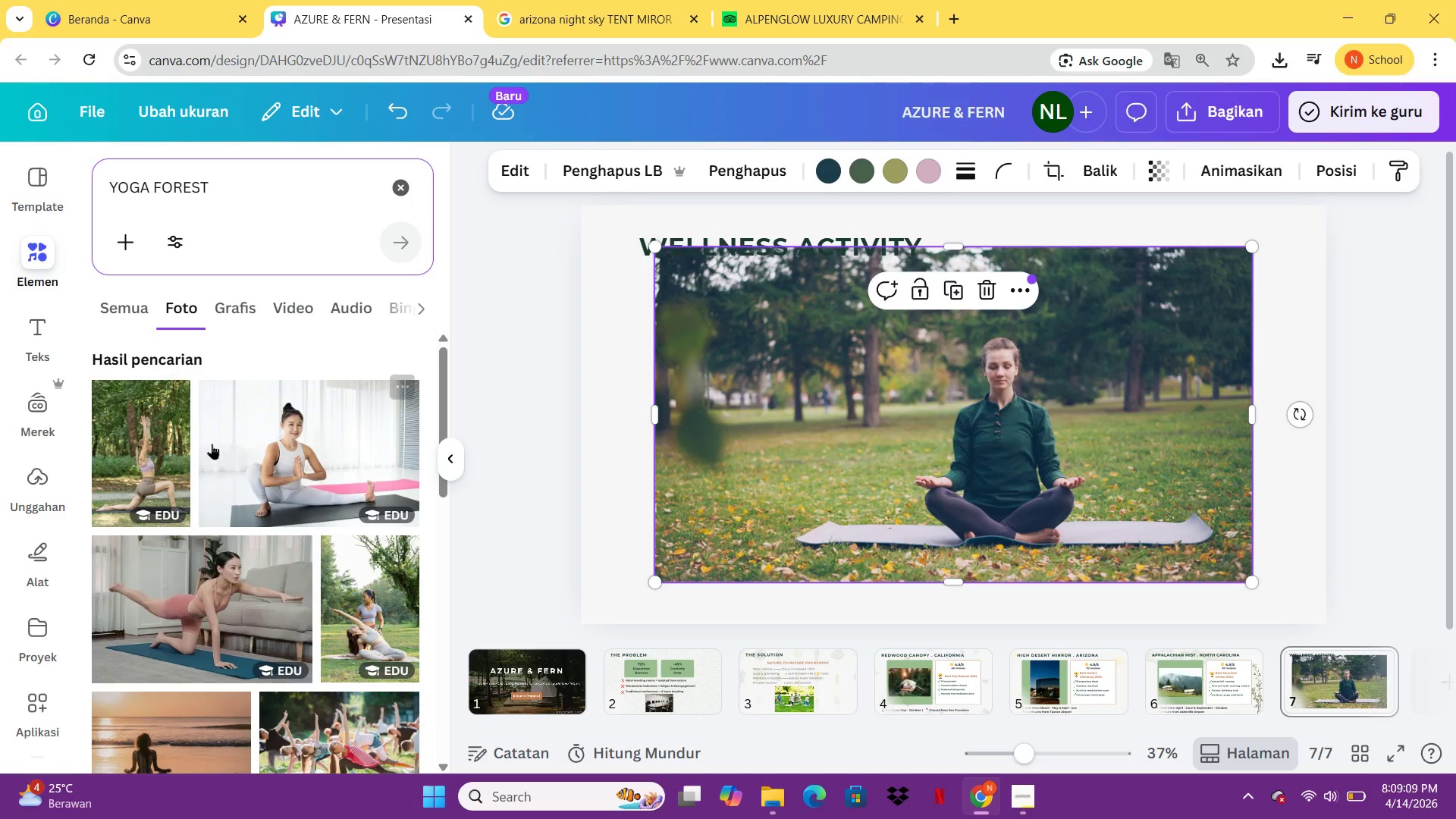 
scroll: coordinate [323, 504], scroll_direction: down, amount: 11.0
 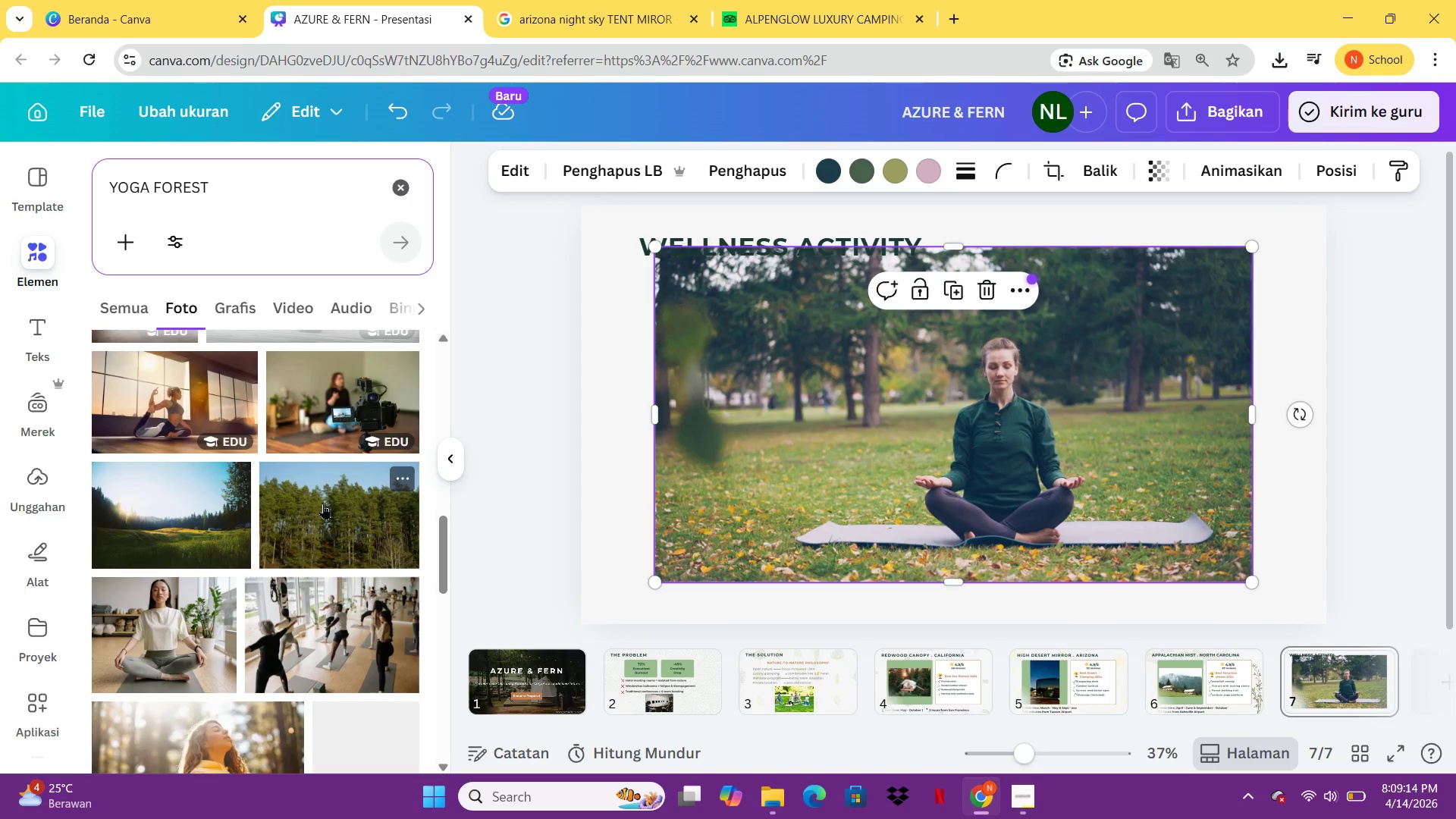 
scroll: coordinate [322, 531], scroll_direction: down, amount: 6.0
 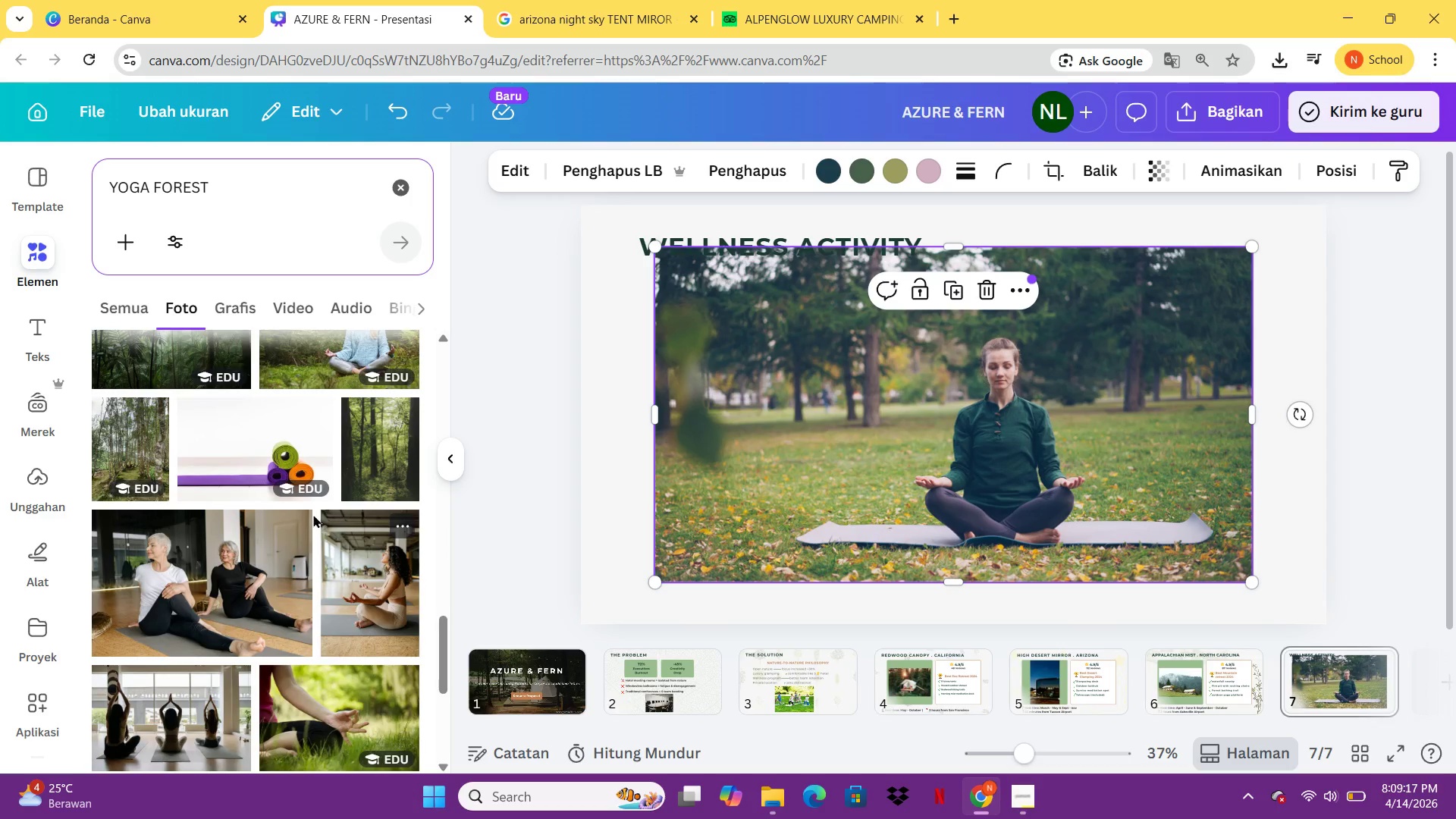 
scroll: coordinate [310, 509], scroll_direction: none, amount: 0.0
 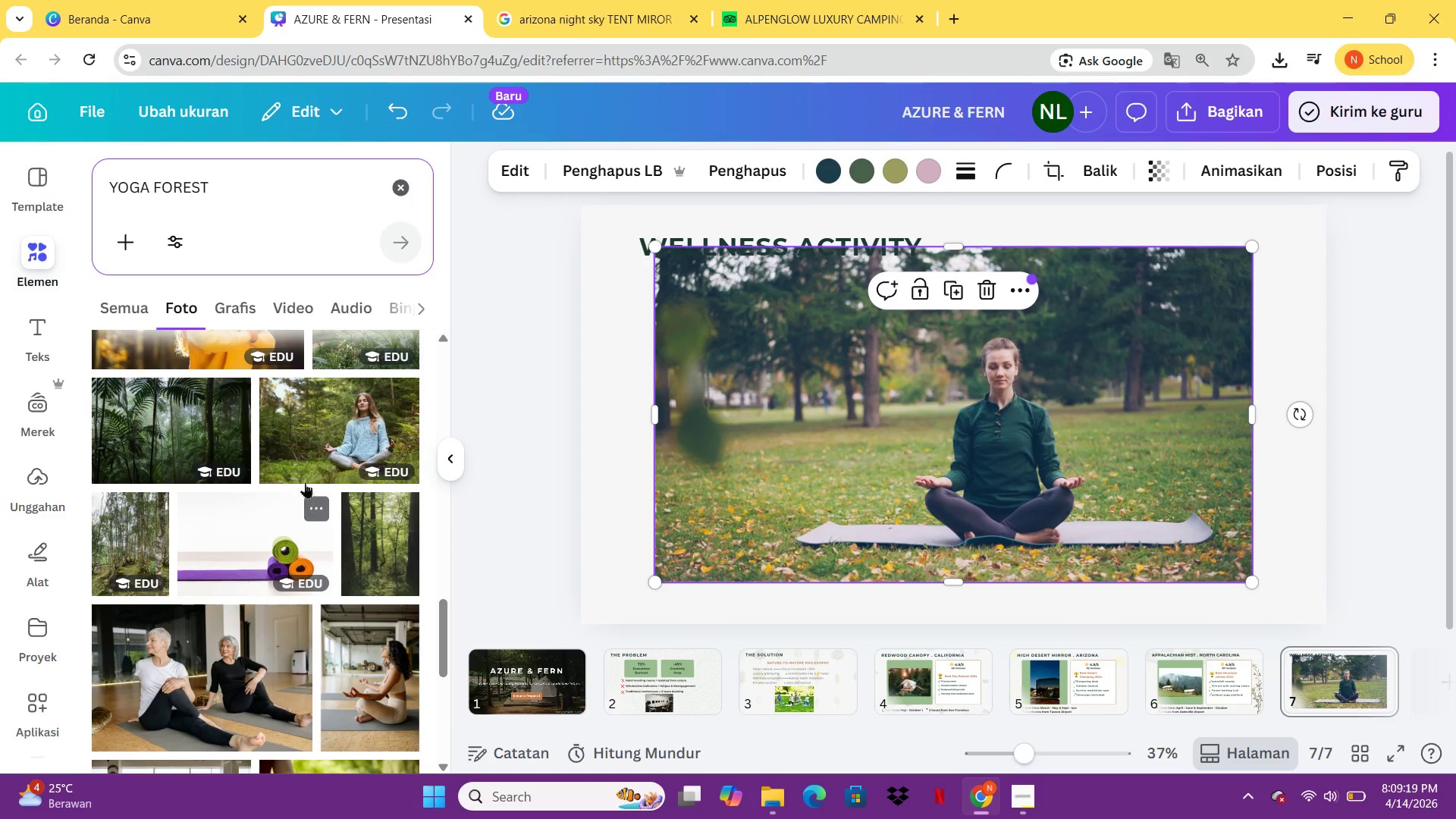 
double_click([306, 453])
 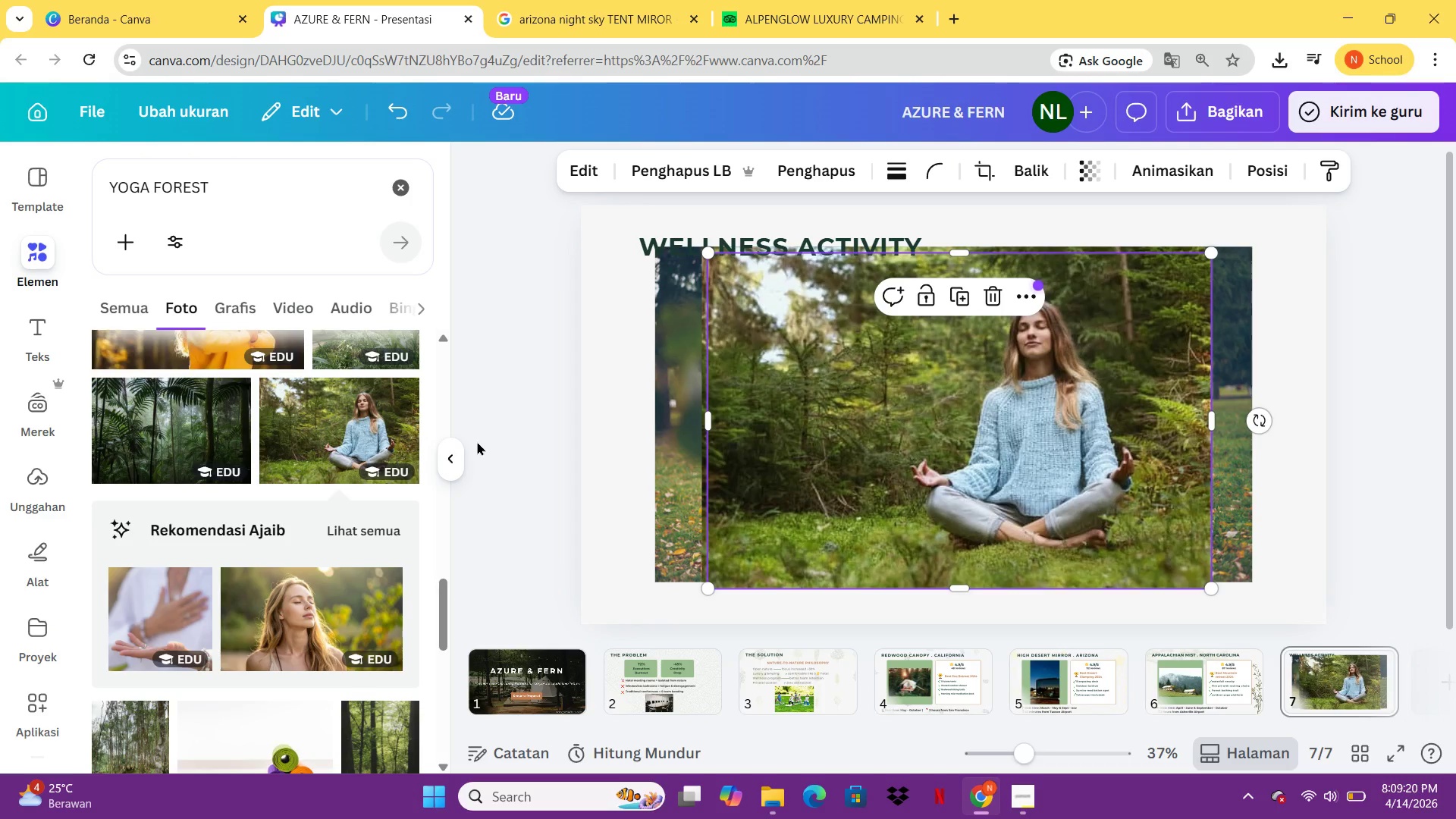 
key(Delete)
 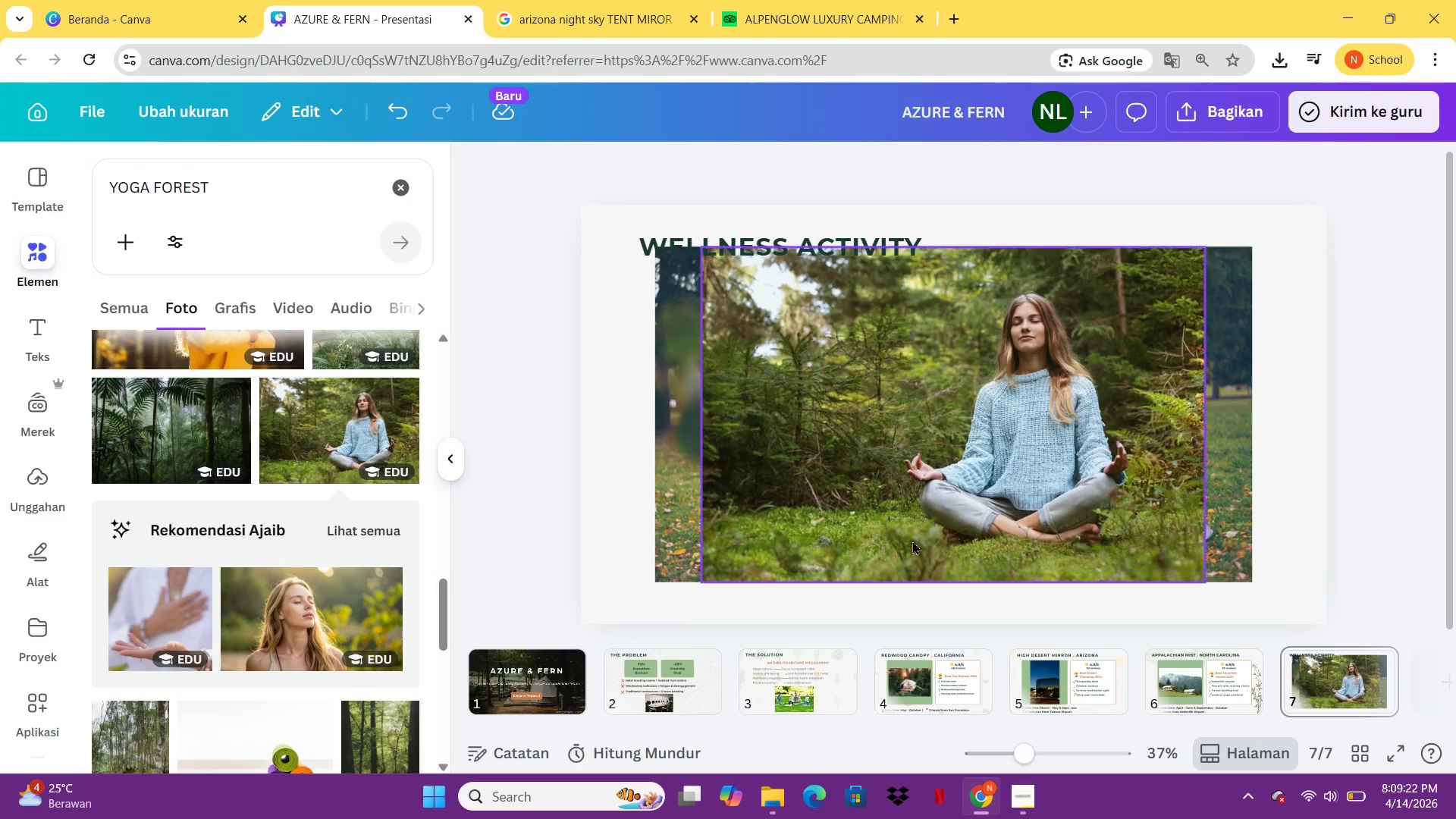 
left_click_drag(start_coordinate=[1068, 535], to_coordinate=[1072, 533])
 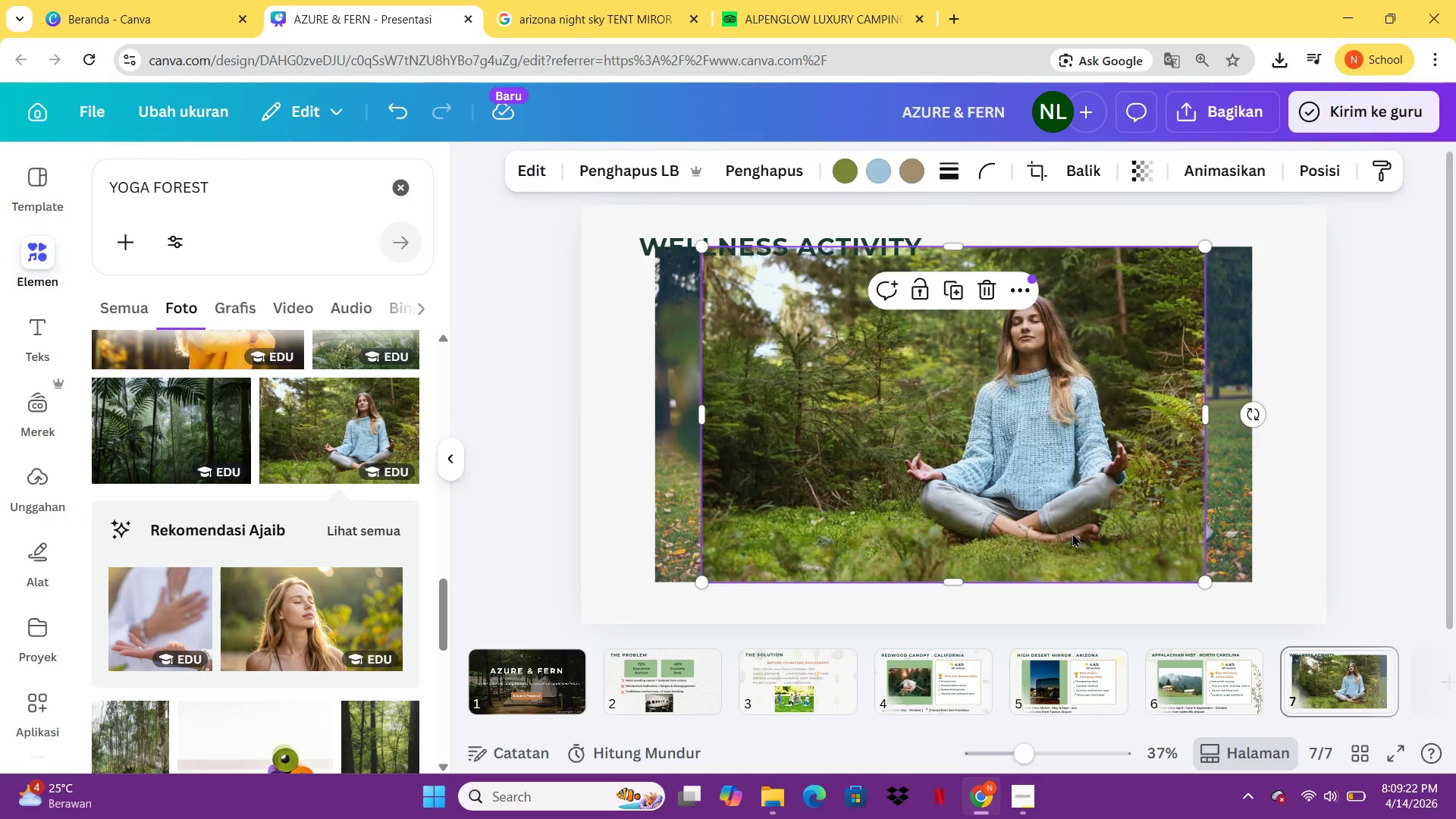 
key(Delete)
 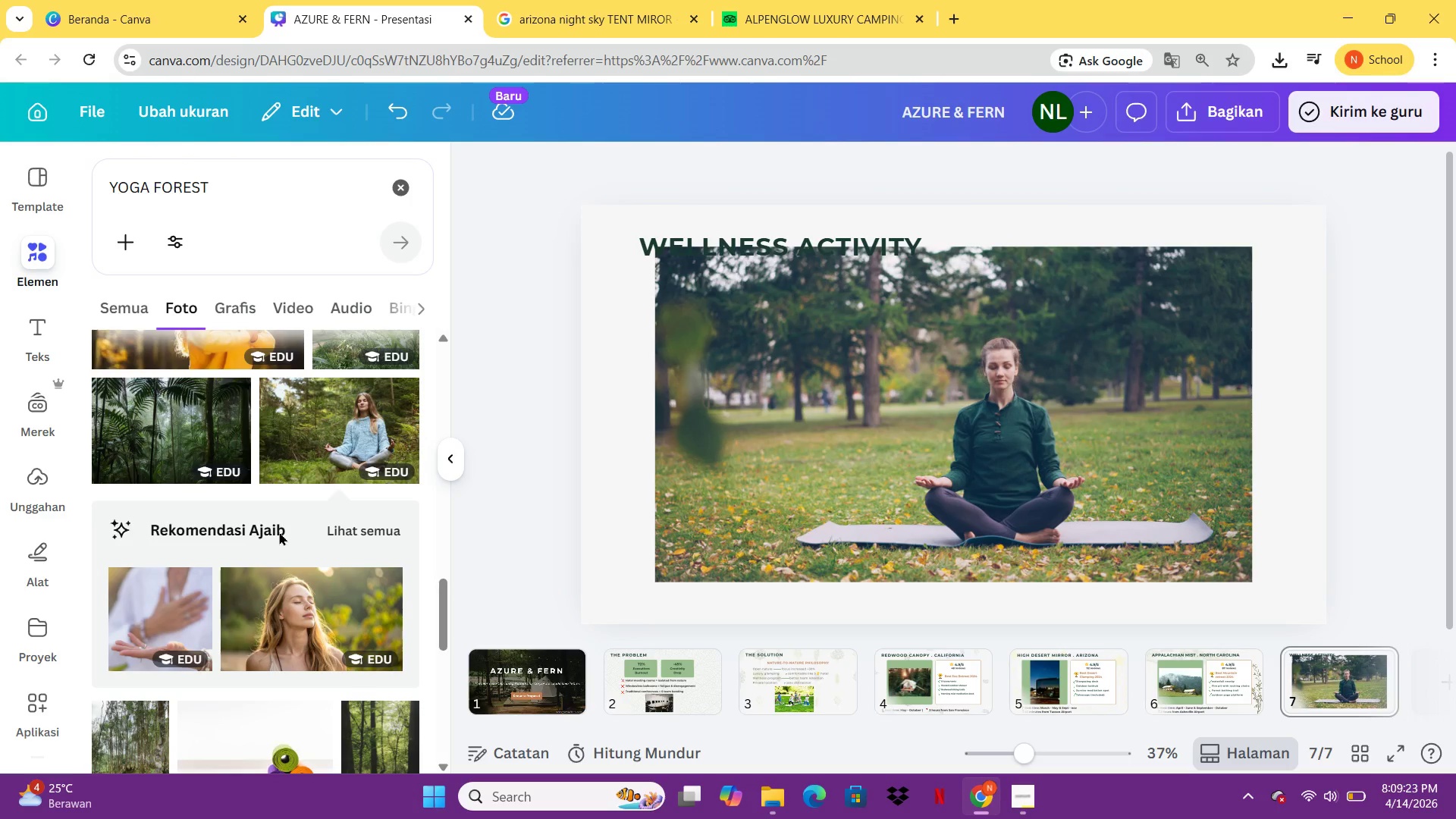 
scroll: coordinate [275, 558], scroll_direction: down, amount: 6.0
 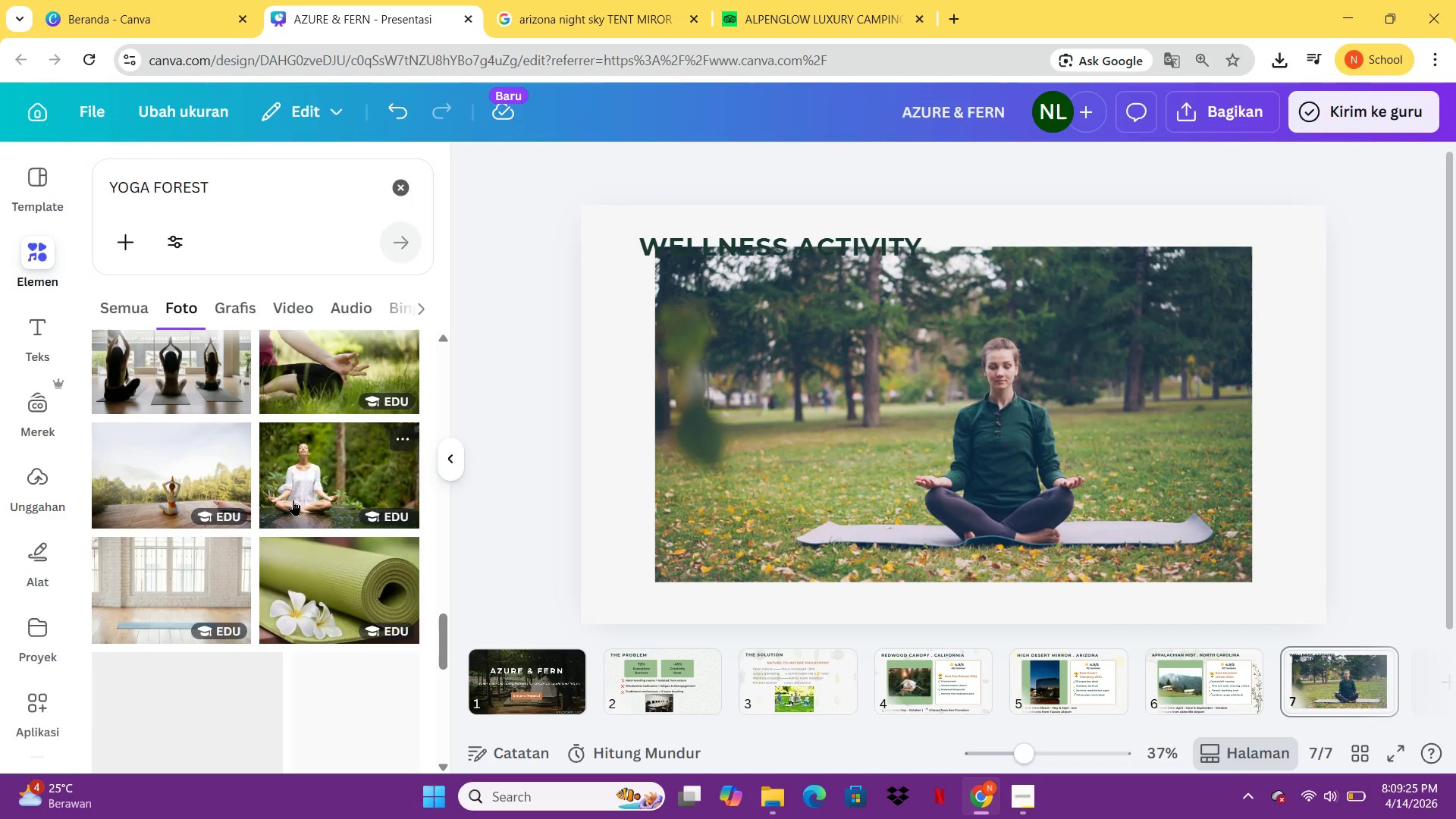 
scroll: coordinate [307, 554], scroll_direction: none, amount: 0.0
 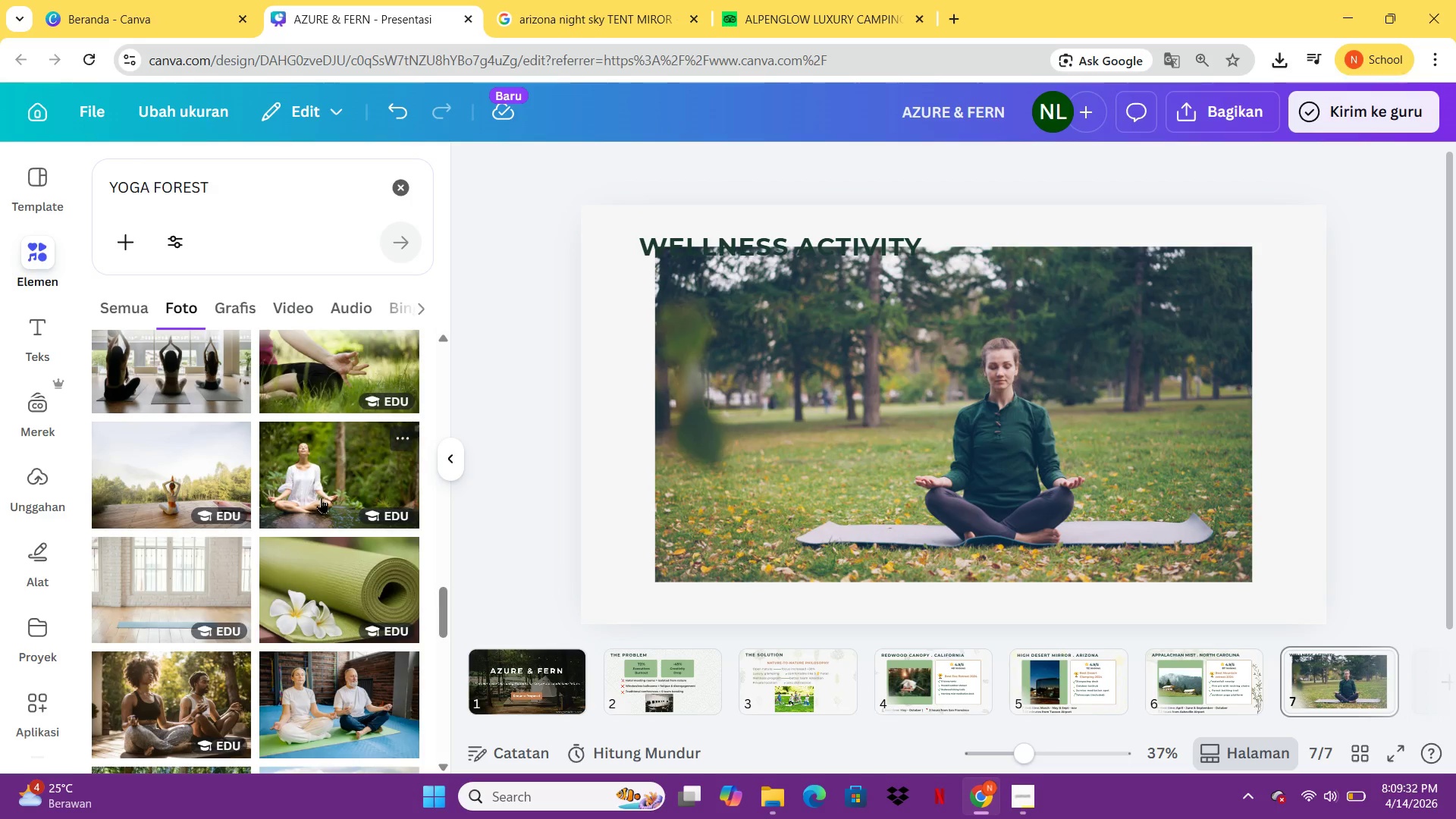 
left_click([321, 497])
 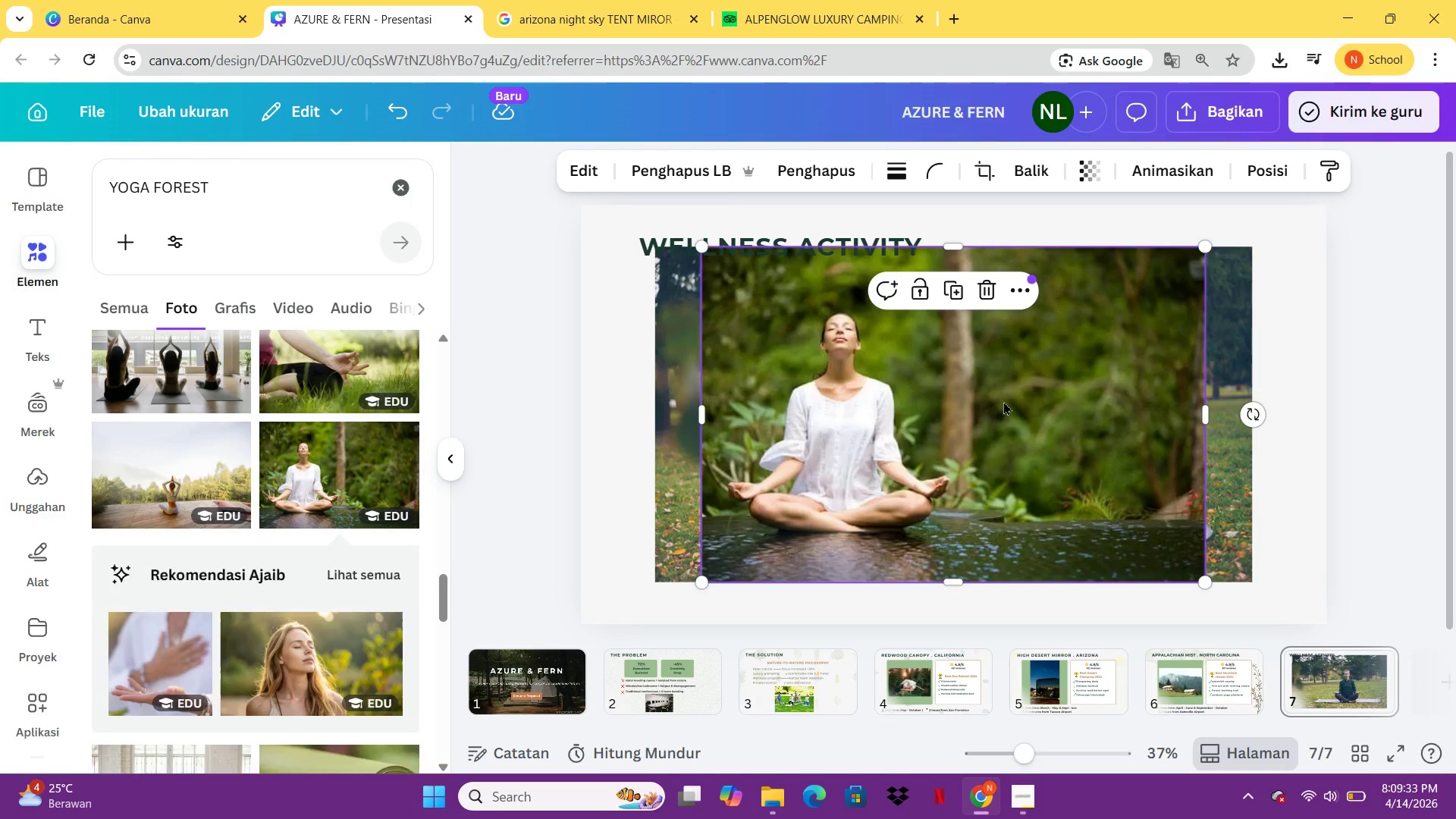 
left_click_drag(start_coordinate=[1003, 401], to_coordinate=[982, 453])
 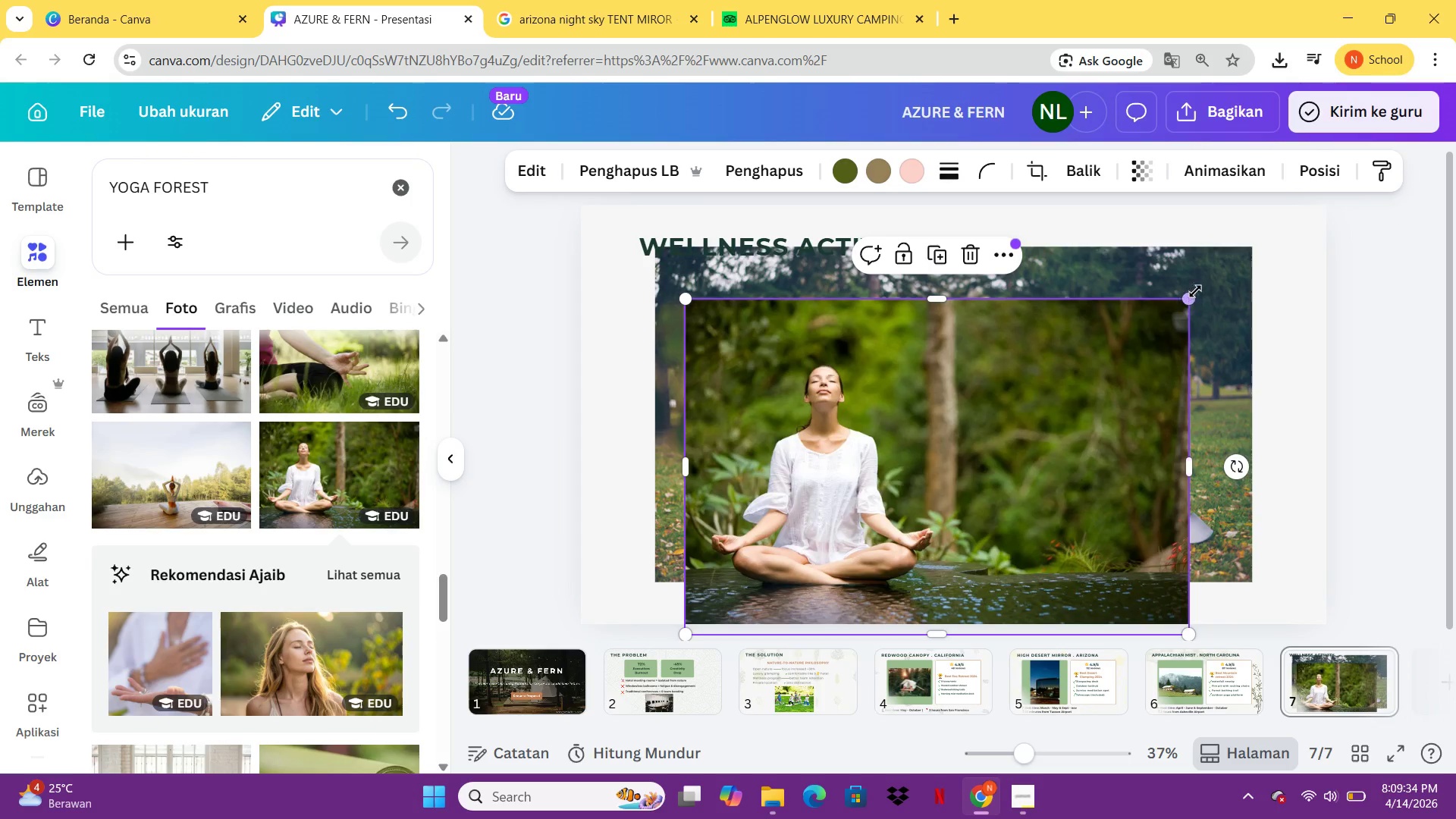 
double_click([1197, 278])
 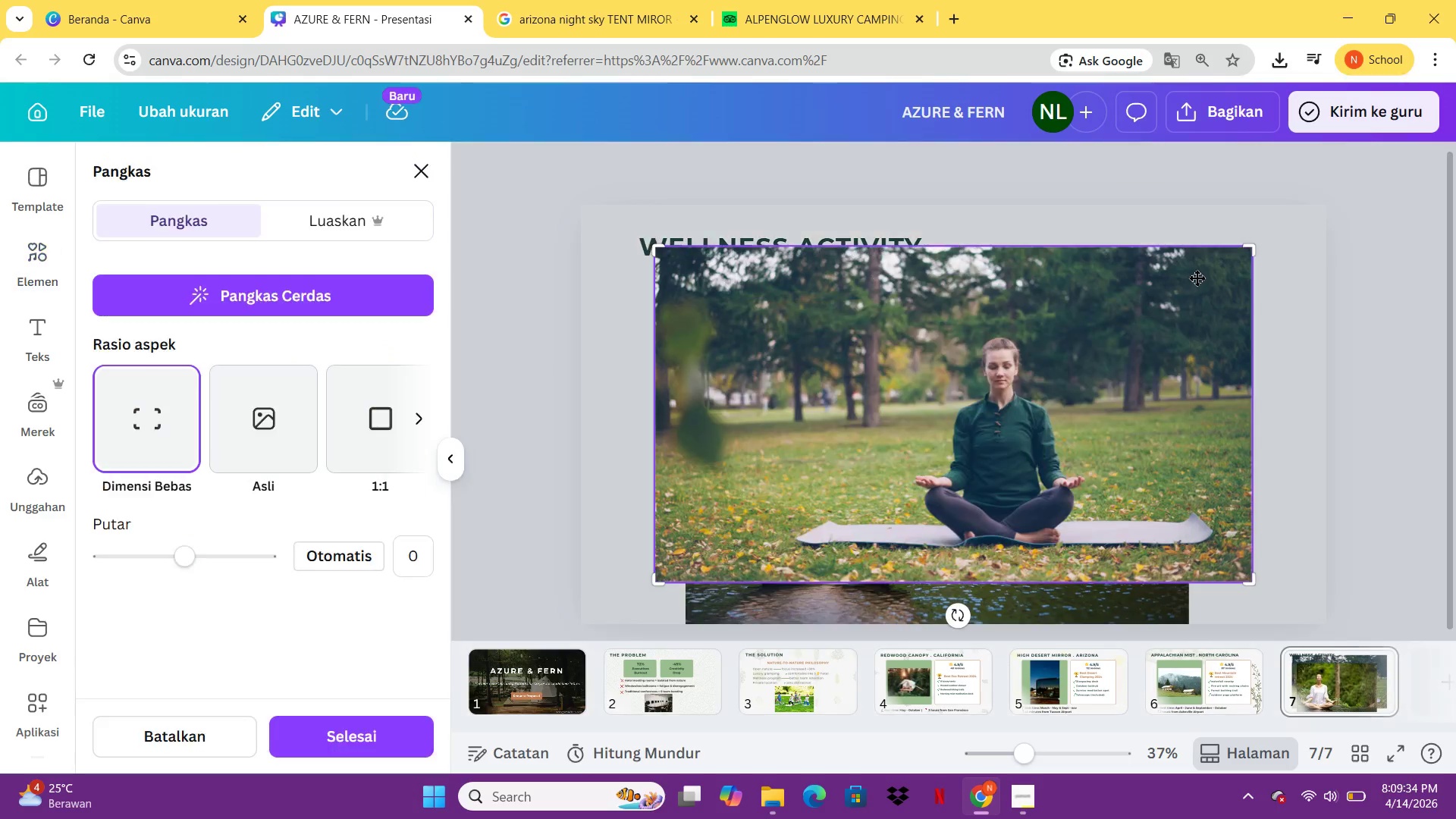 
left_click([1197, 278])
 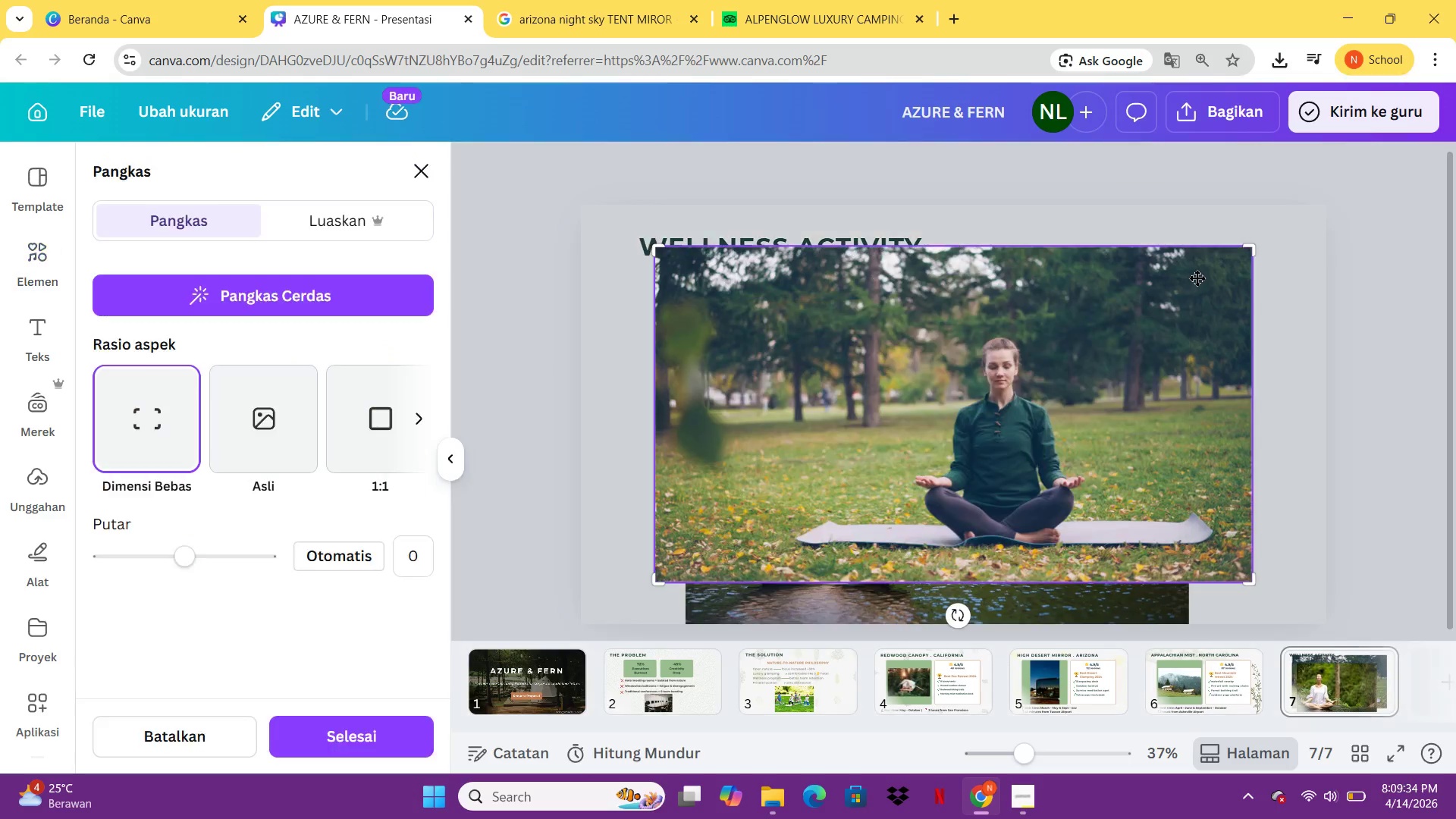 
key(Delete)
 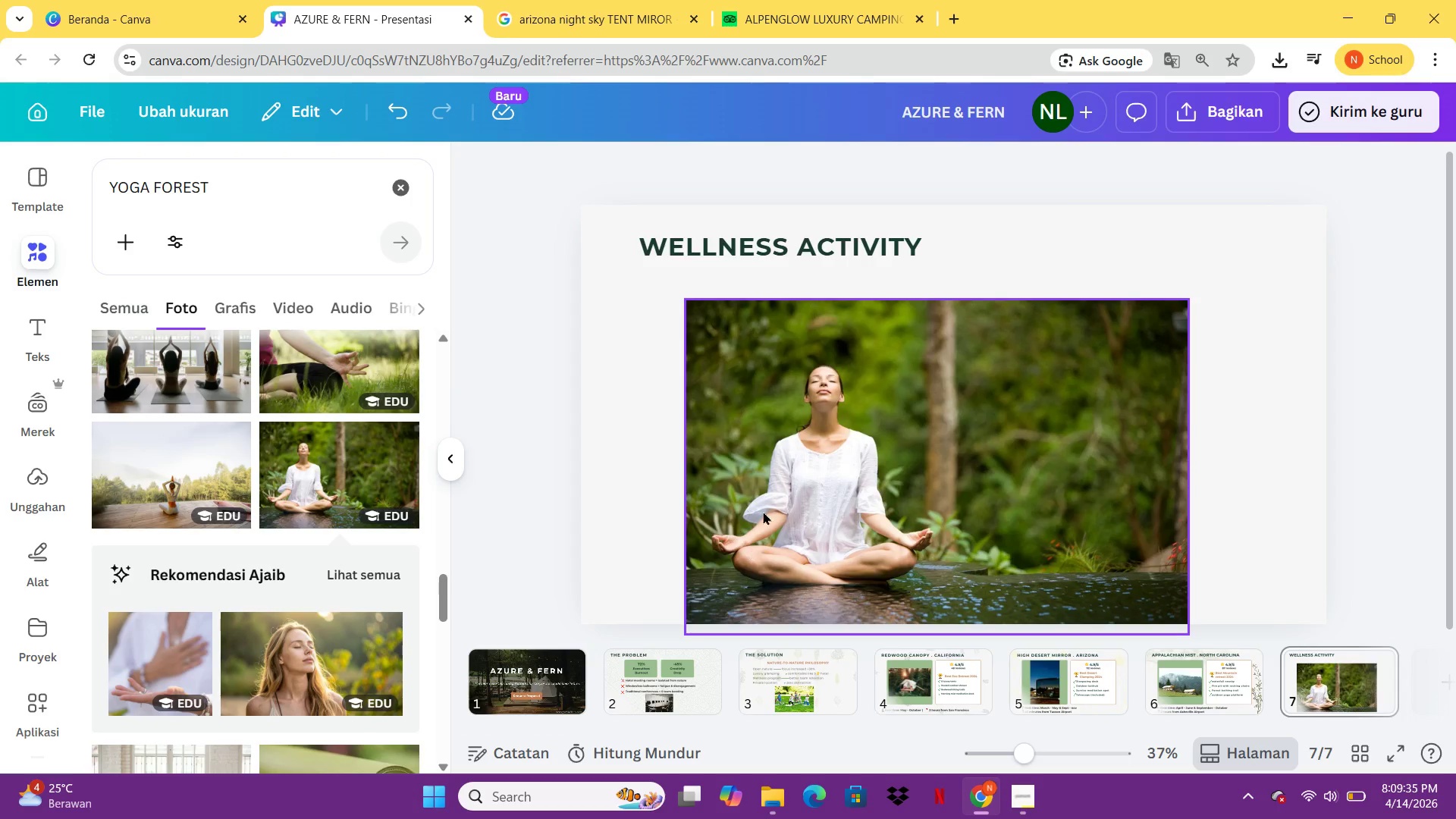 
left_click_drag(start_coordinate=[939, 462], to_coordinate=[836, 370])
 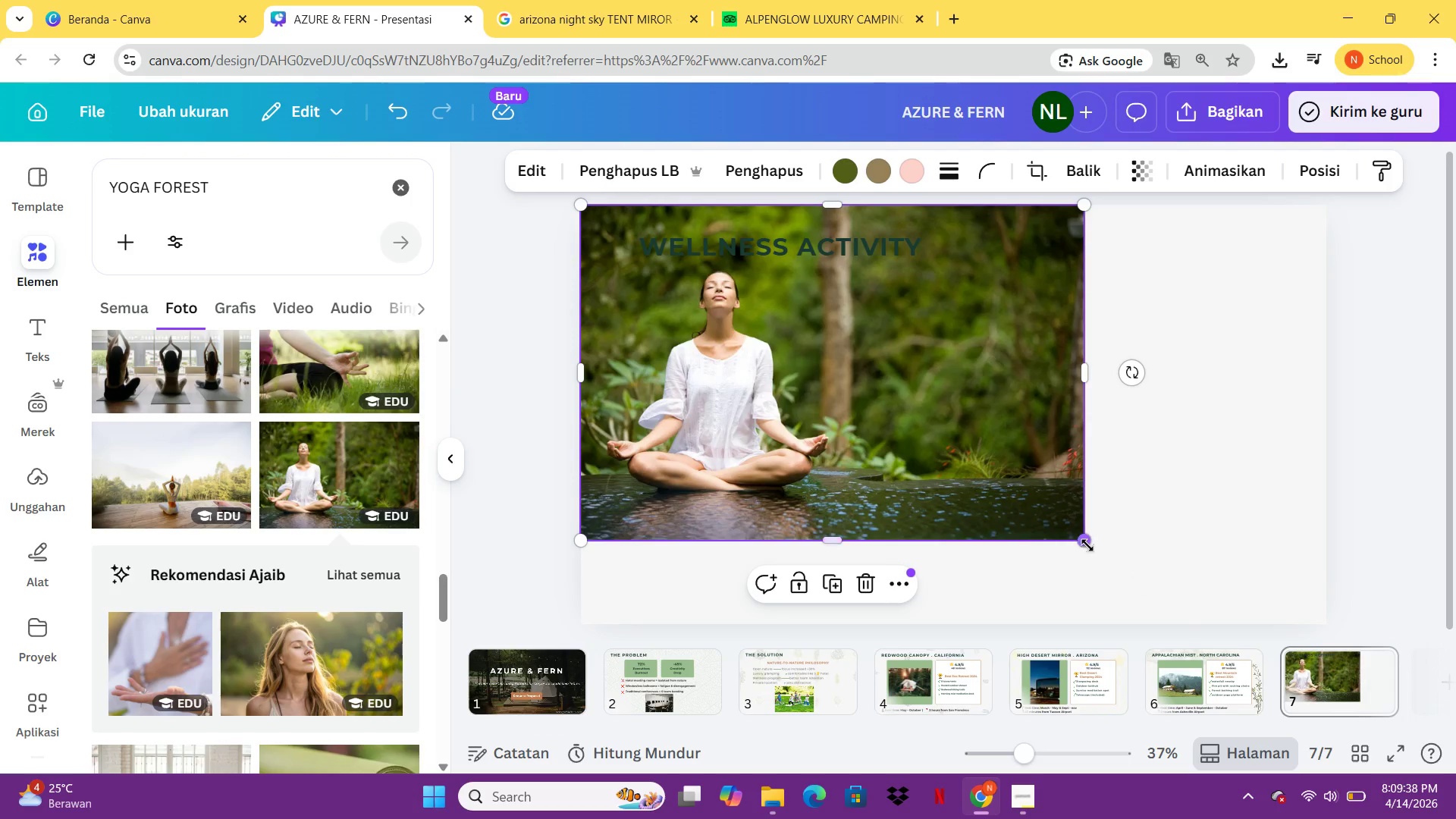 
left_click_drag(start_coordinate=[1087, 545], to_coordinate=[1341, 652])
 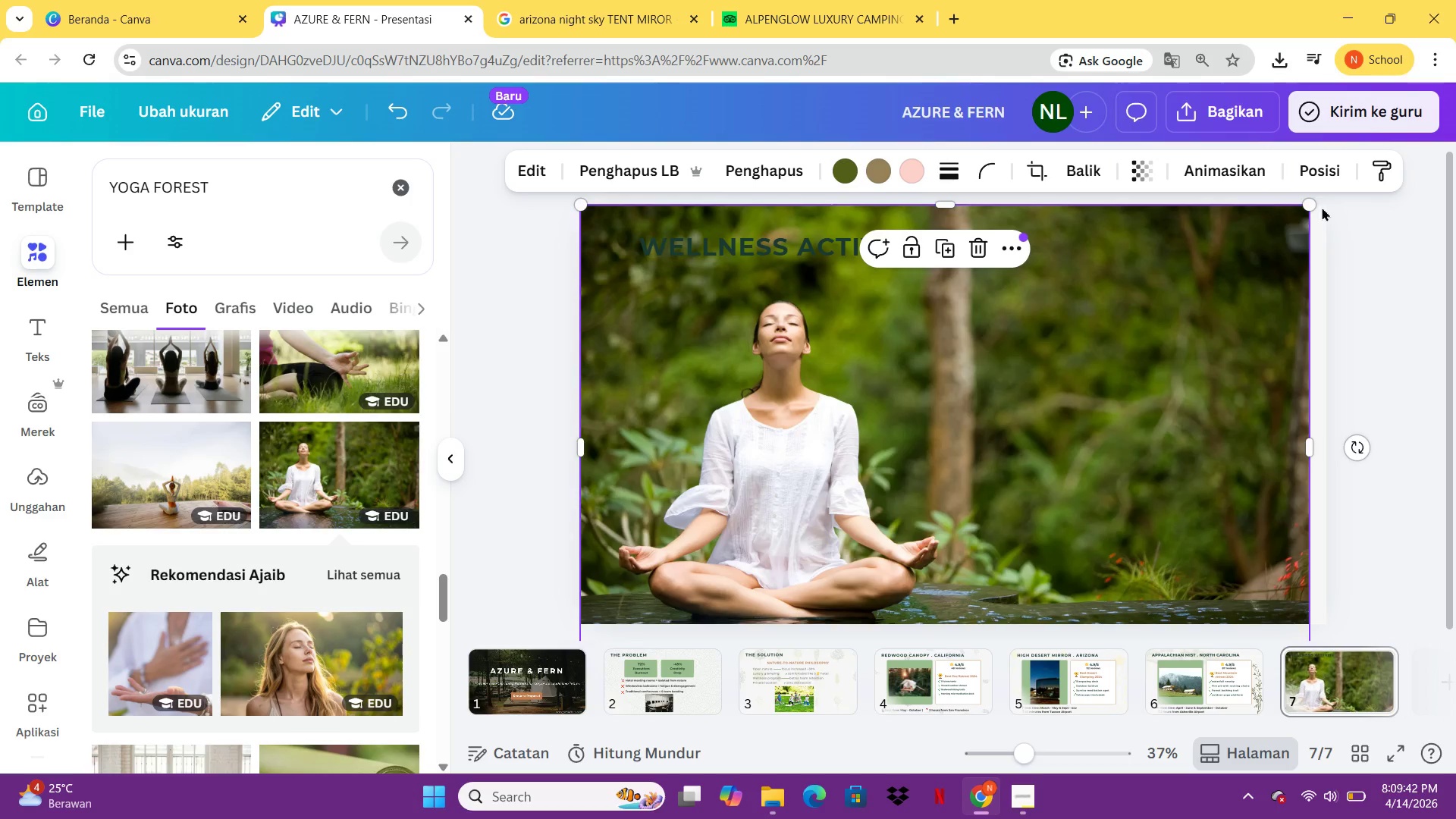 
left_click_drag(start_coordinate=[1312, 204], to_coordinate=[1334, 199])
 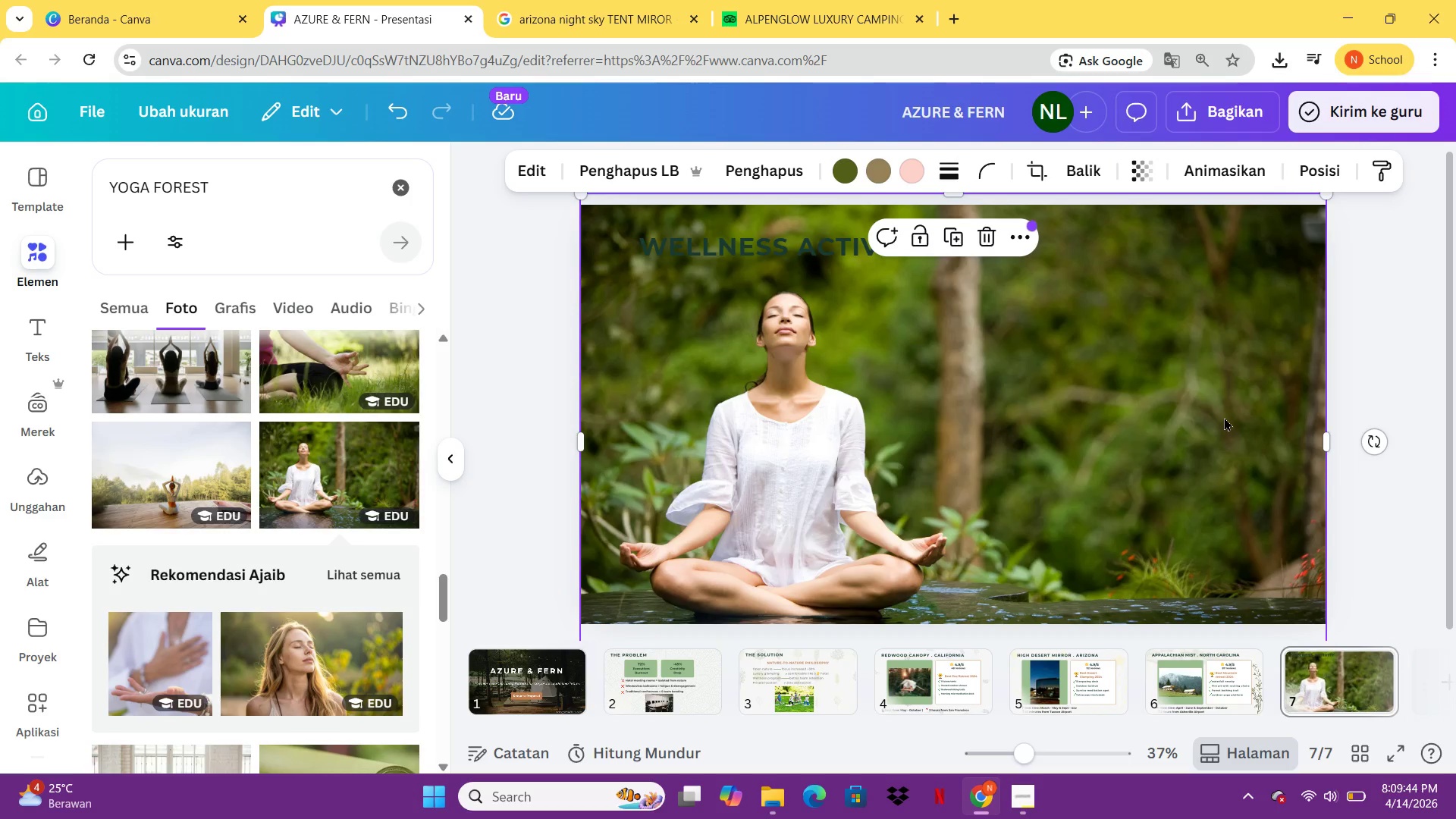 
right_click([1218, 413])
 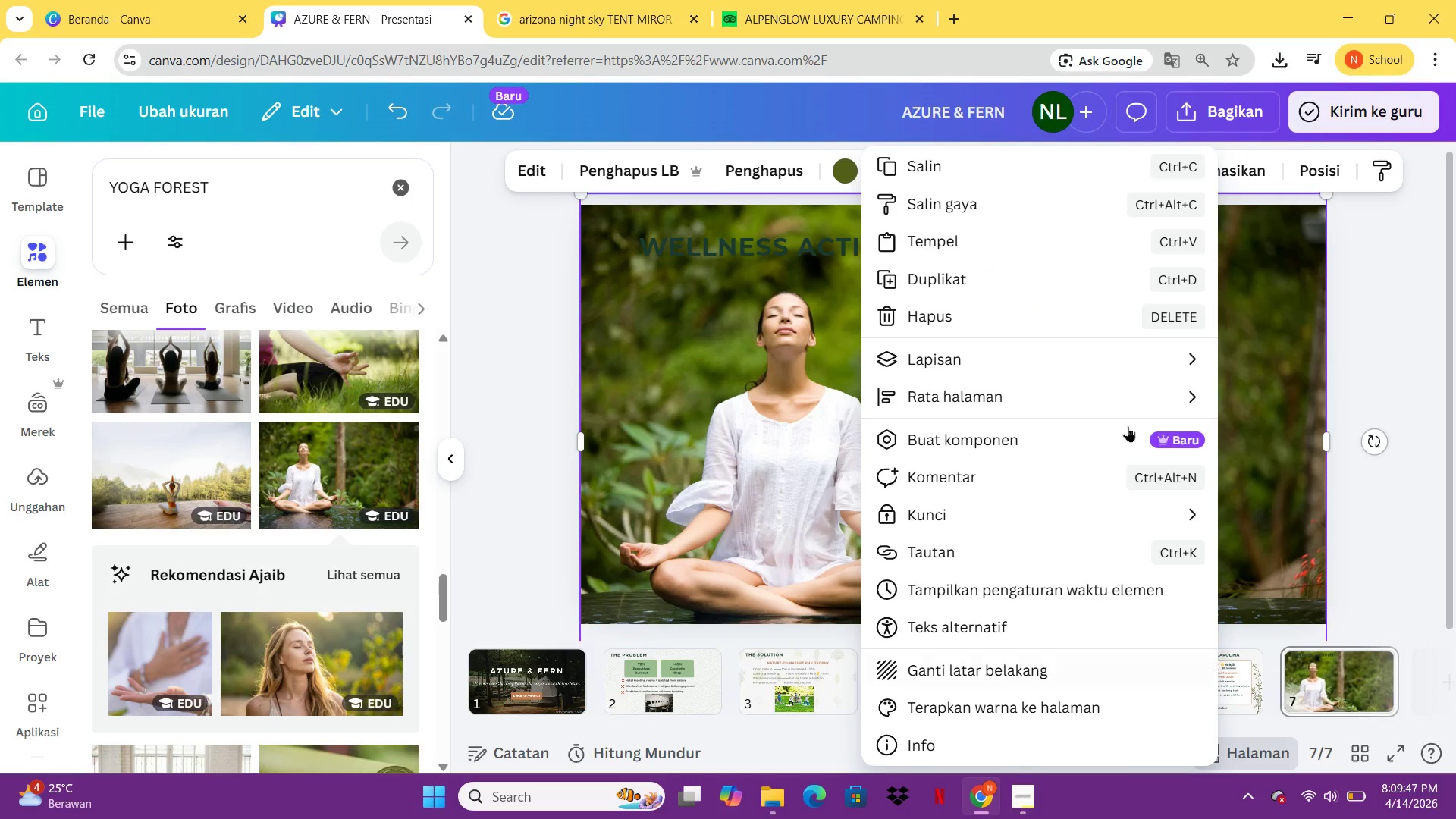 
left_click([1026, 349])
 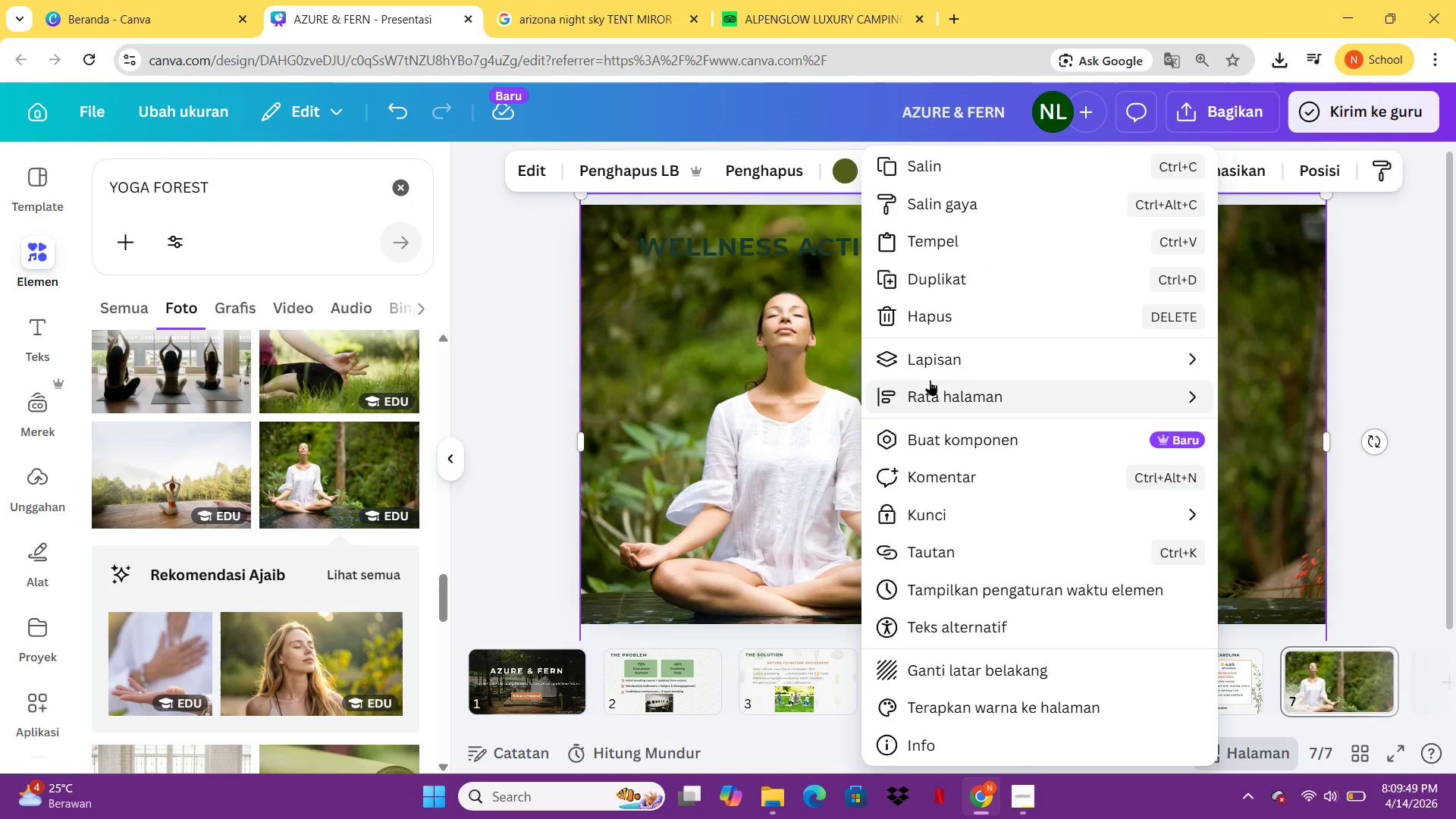 
left_click([1448, 366])
 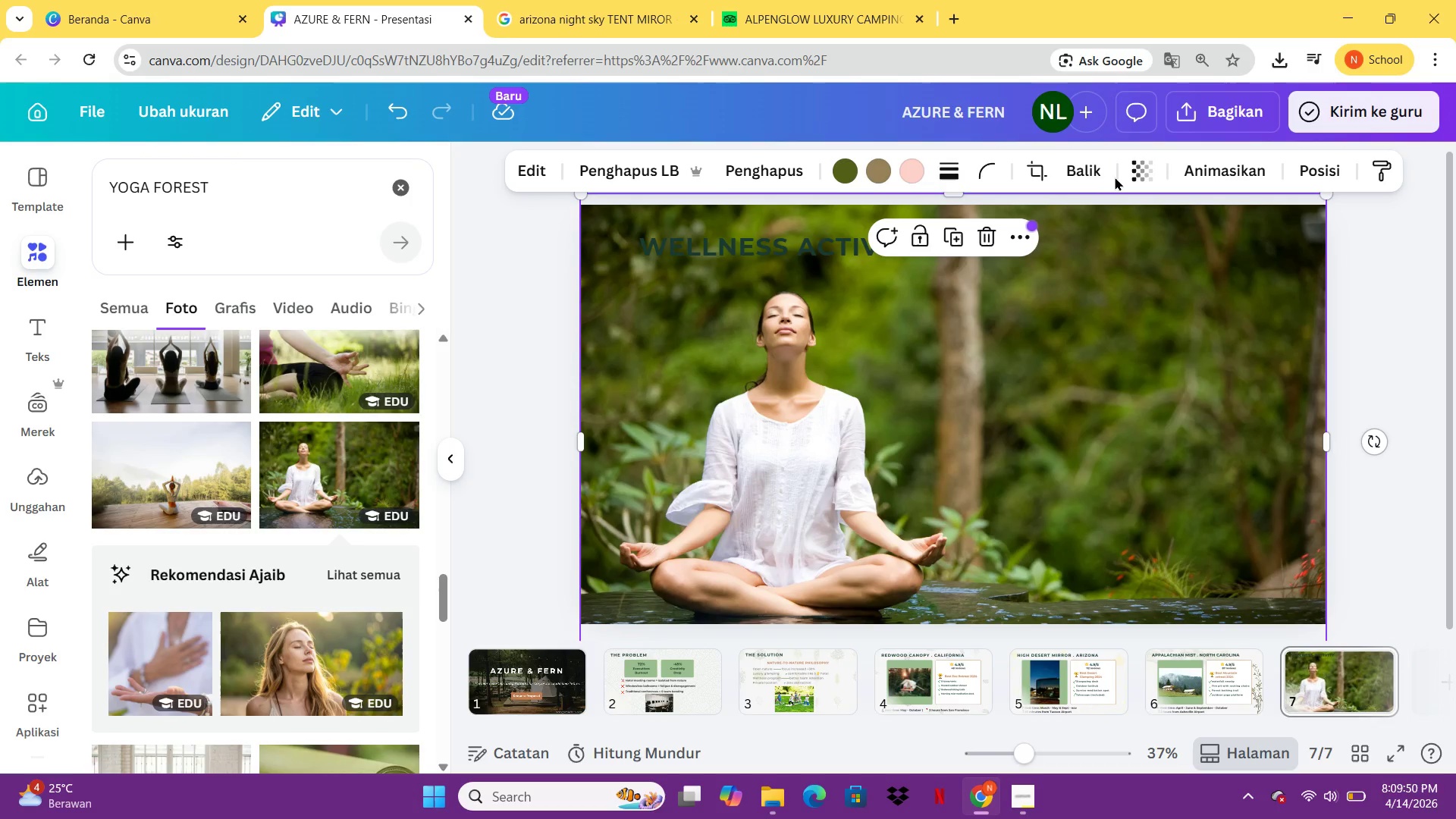 
double_click([1127, 173])
 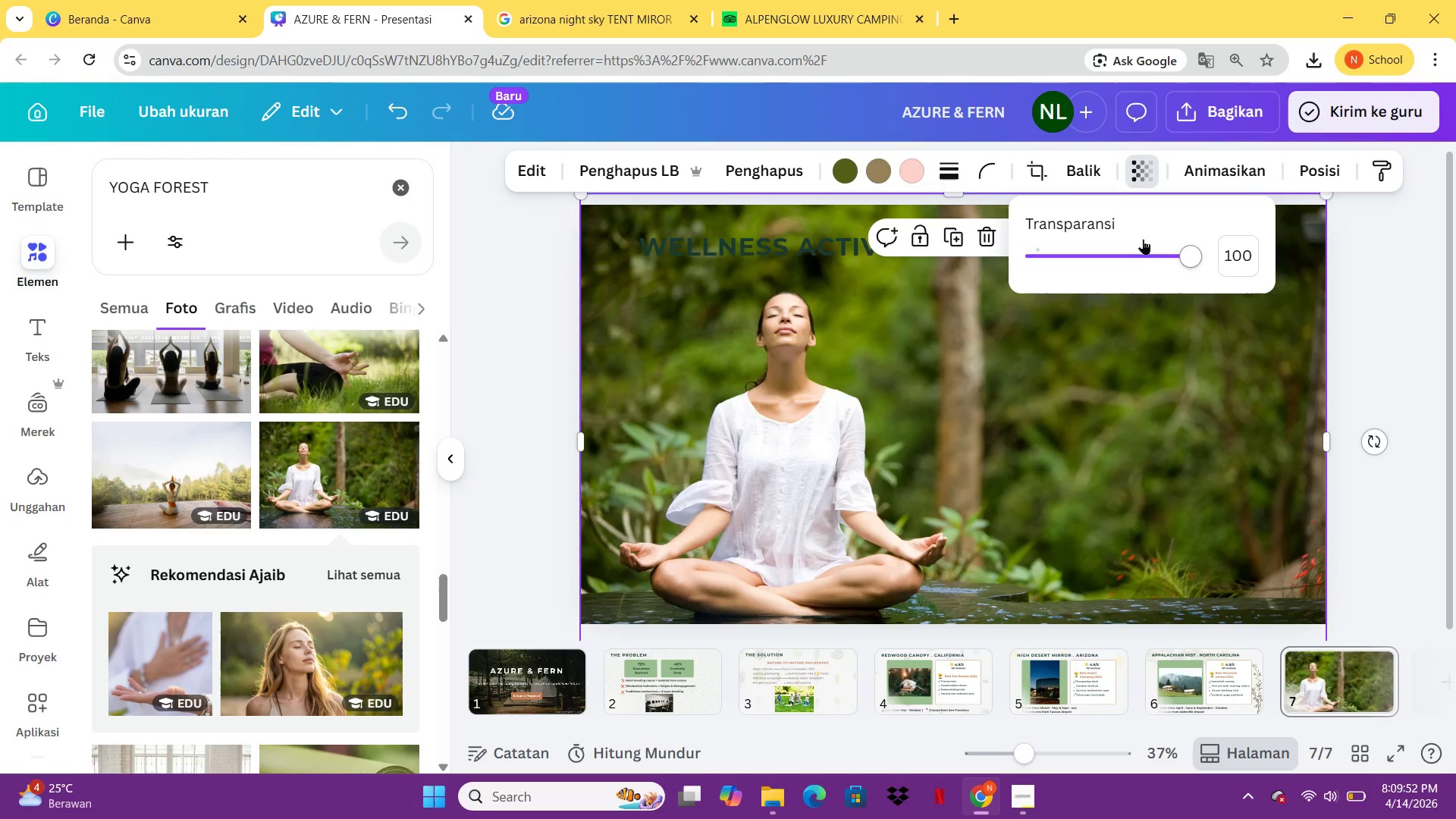 
left_click_drag(start_coordinate=[1180, 261], to_coordinate=[1081, 257])
 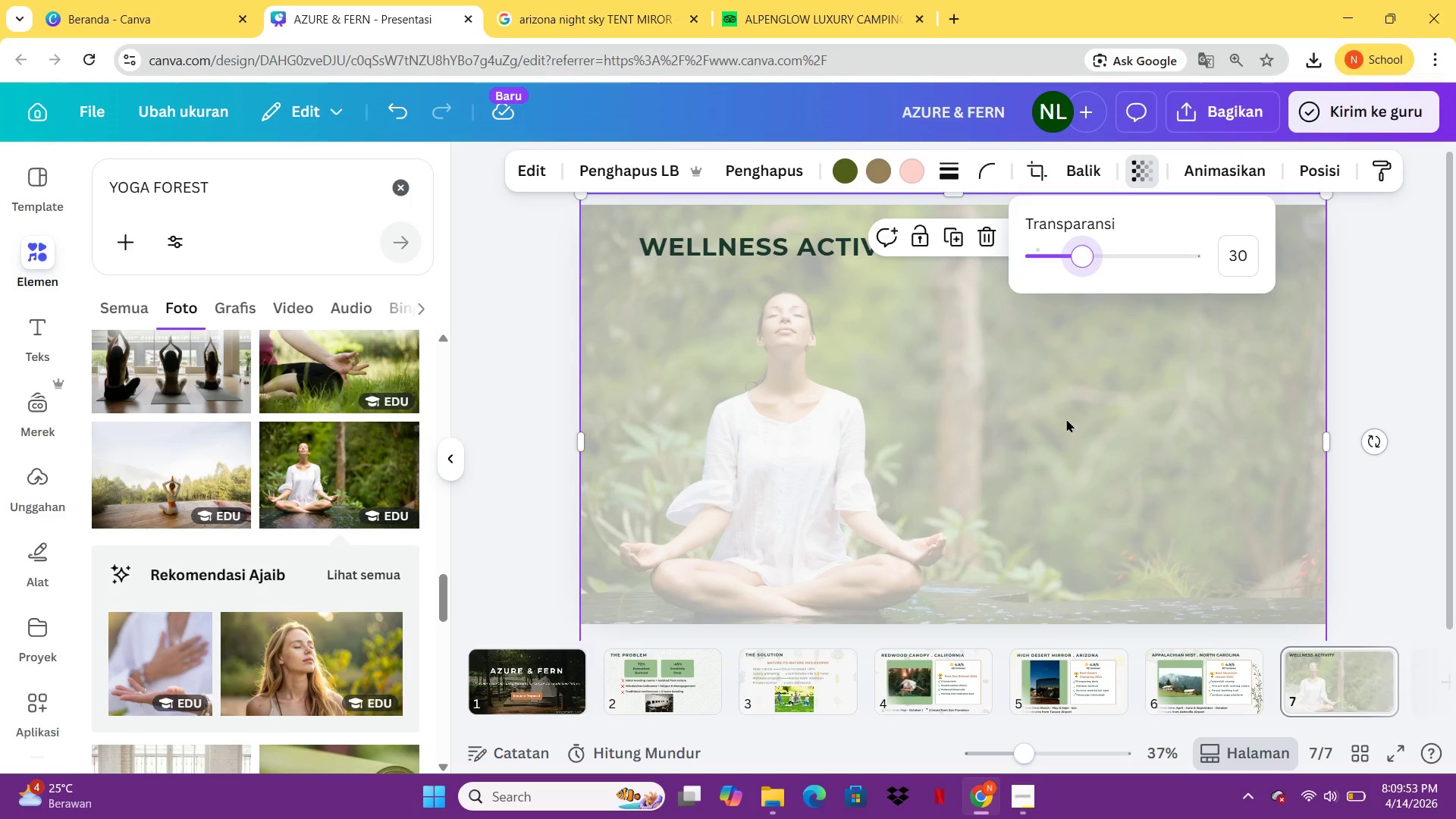 
left_click_drag(start_coordinate=[1066, 419], to_coordinate=[1063, 530])
 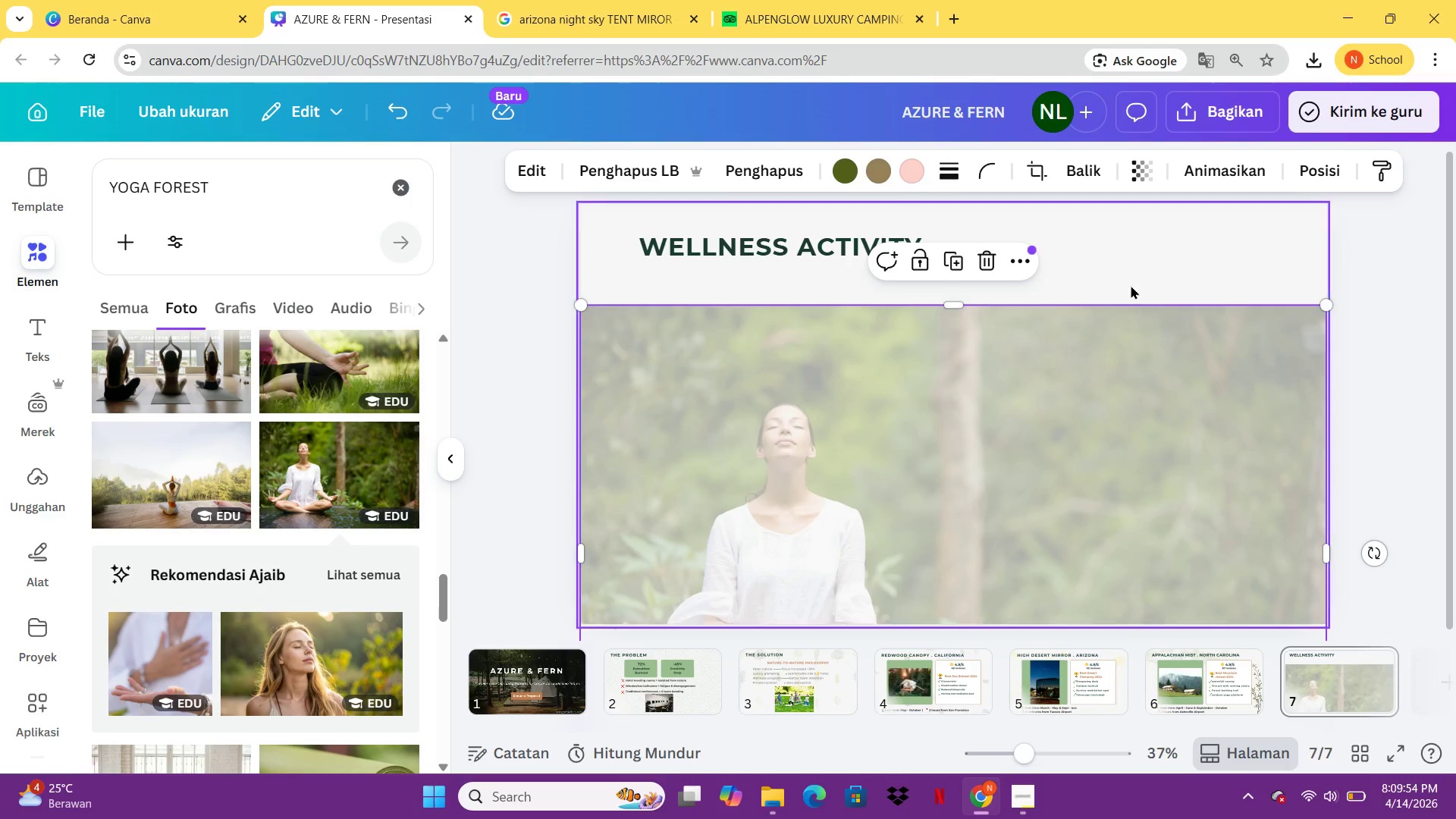 
double_click([1131, 285])
 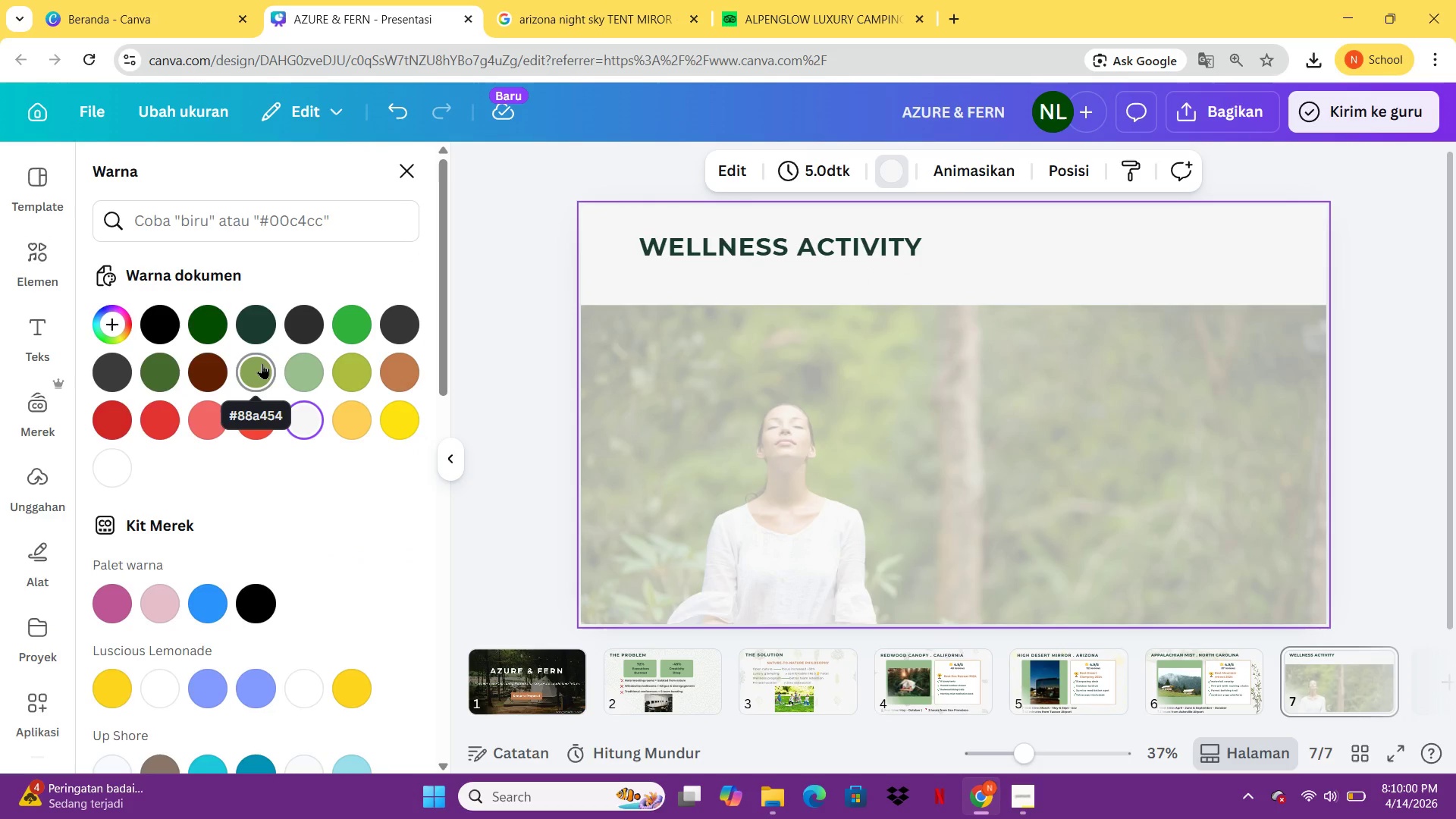 
wait(7.95)
 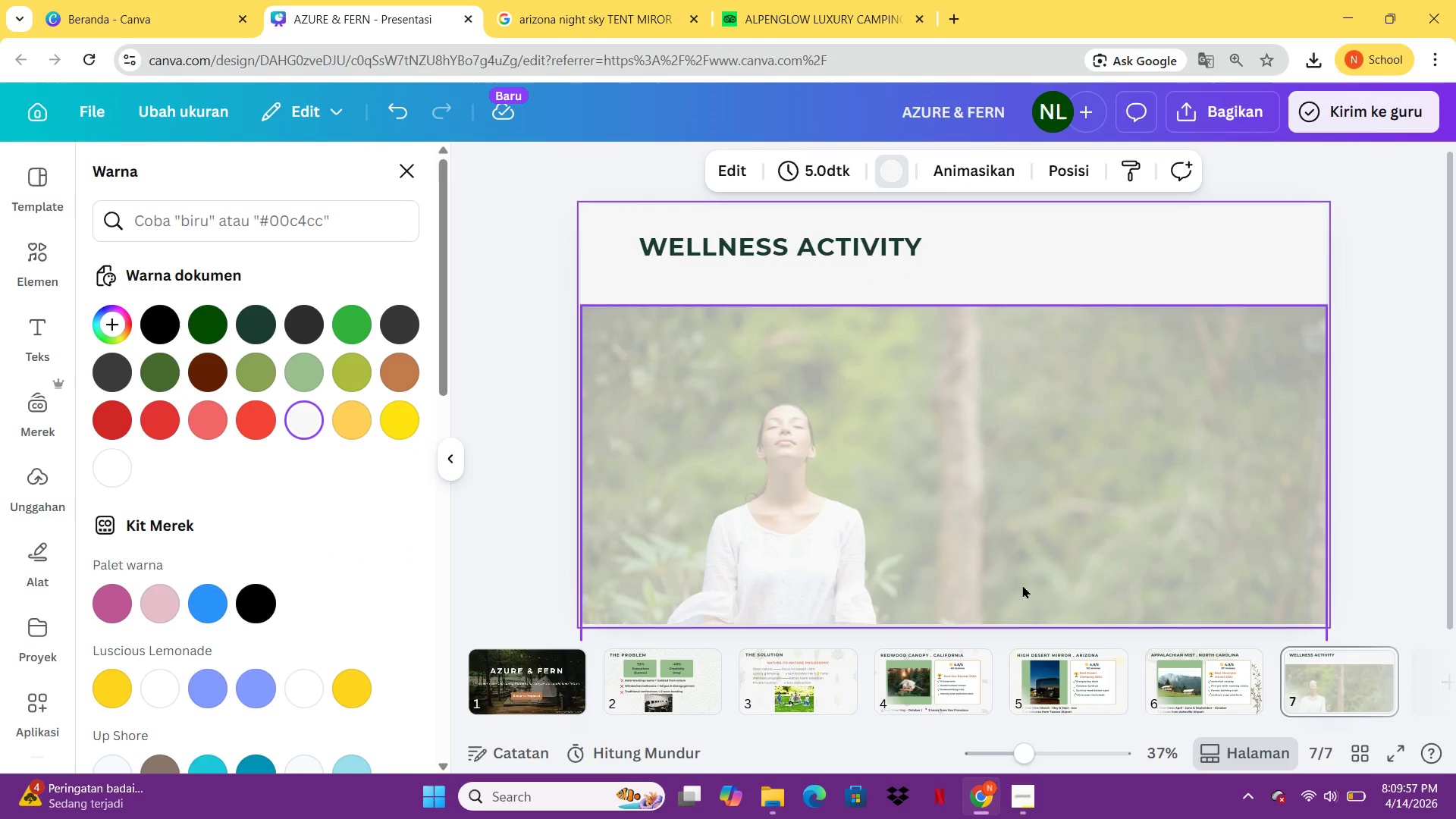 
left_click([171, 324])
 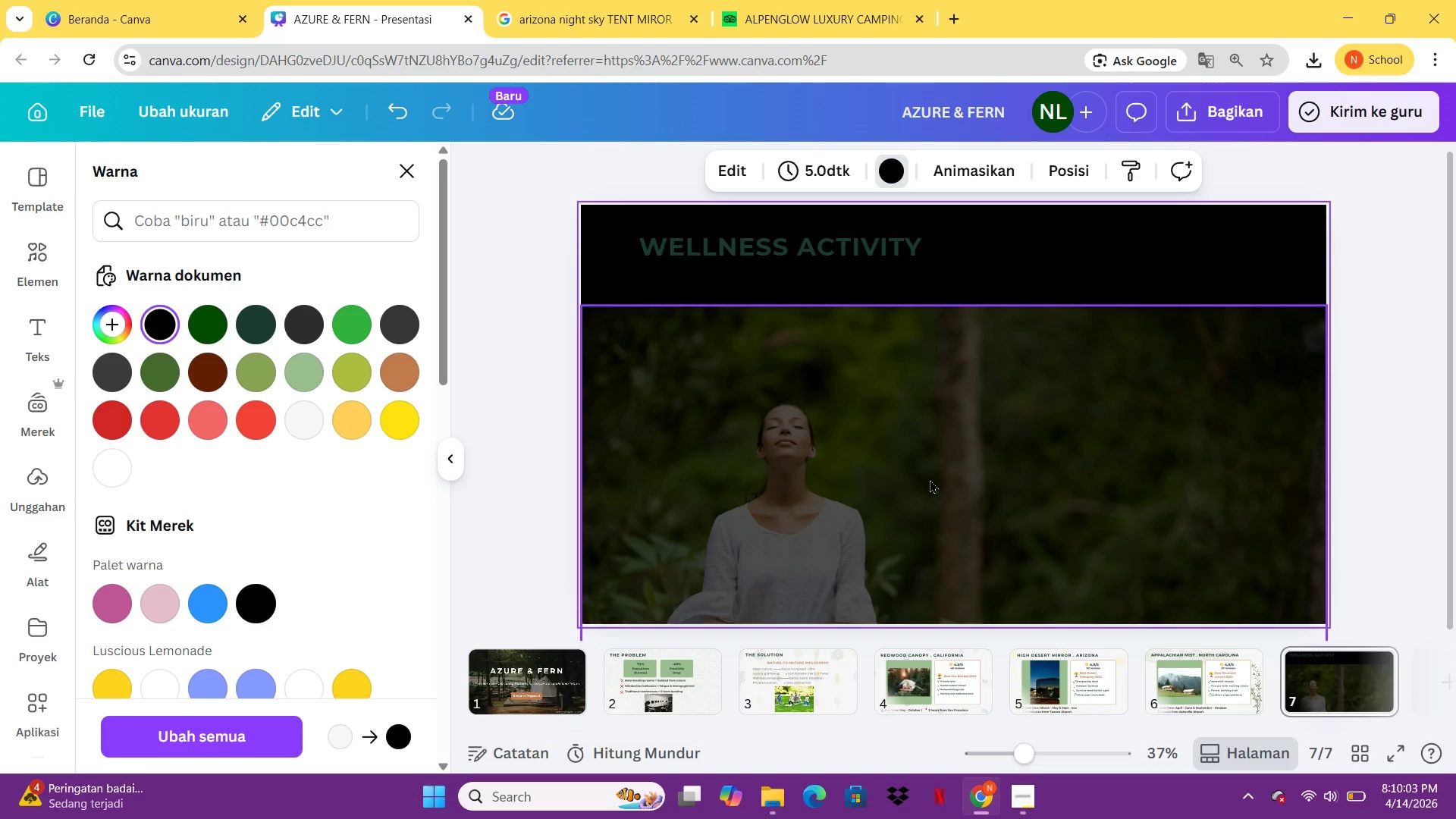 
left_click_drag(start_coordinate=[961, 479], to_coordinate=[956, 369])
 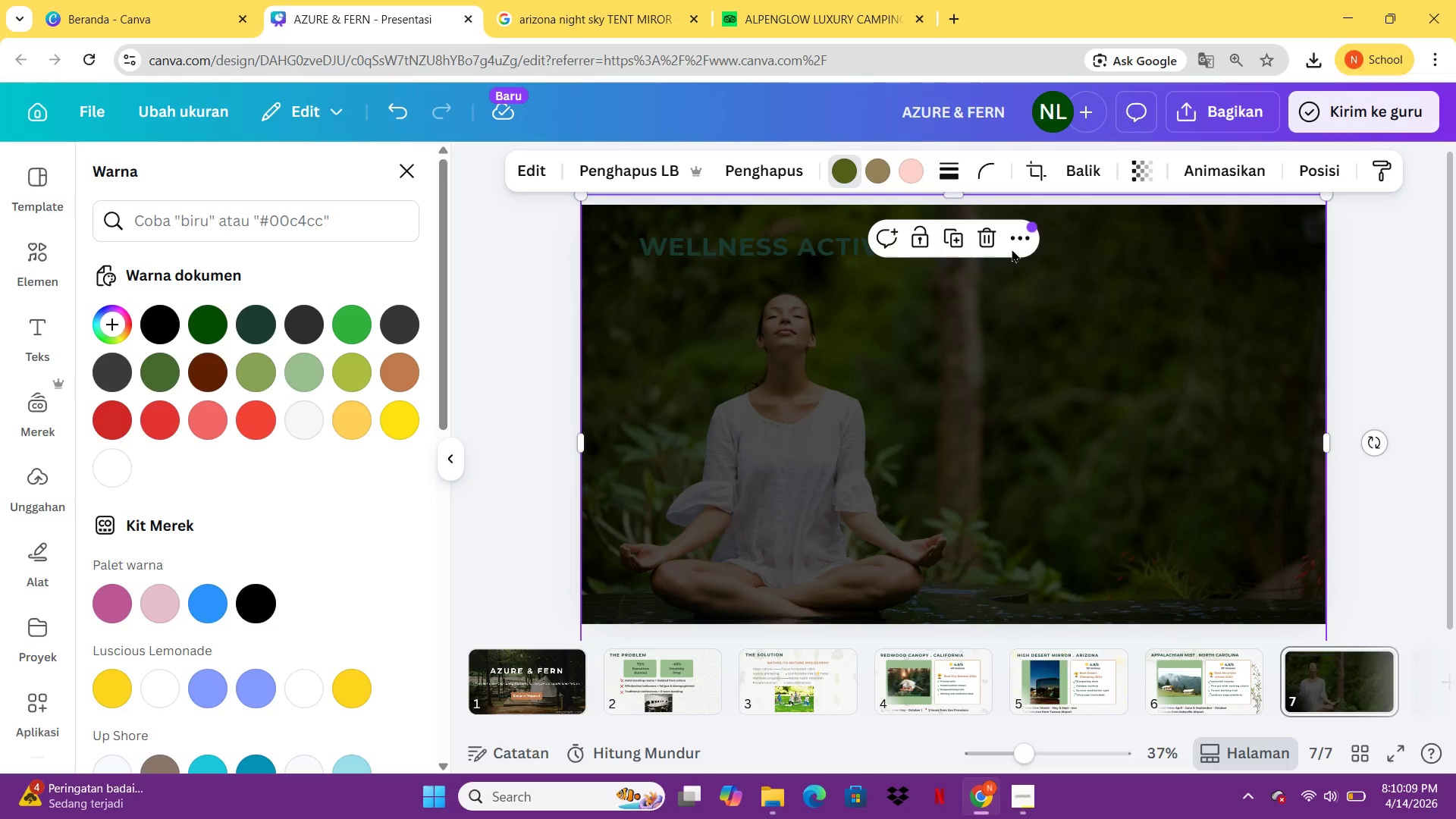 
wait(5.81)
 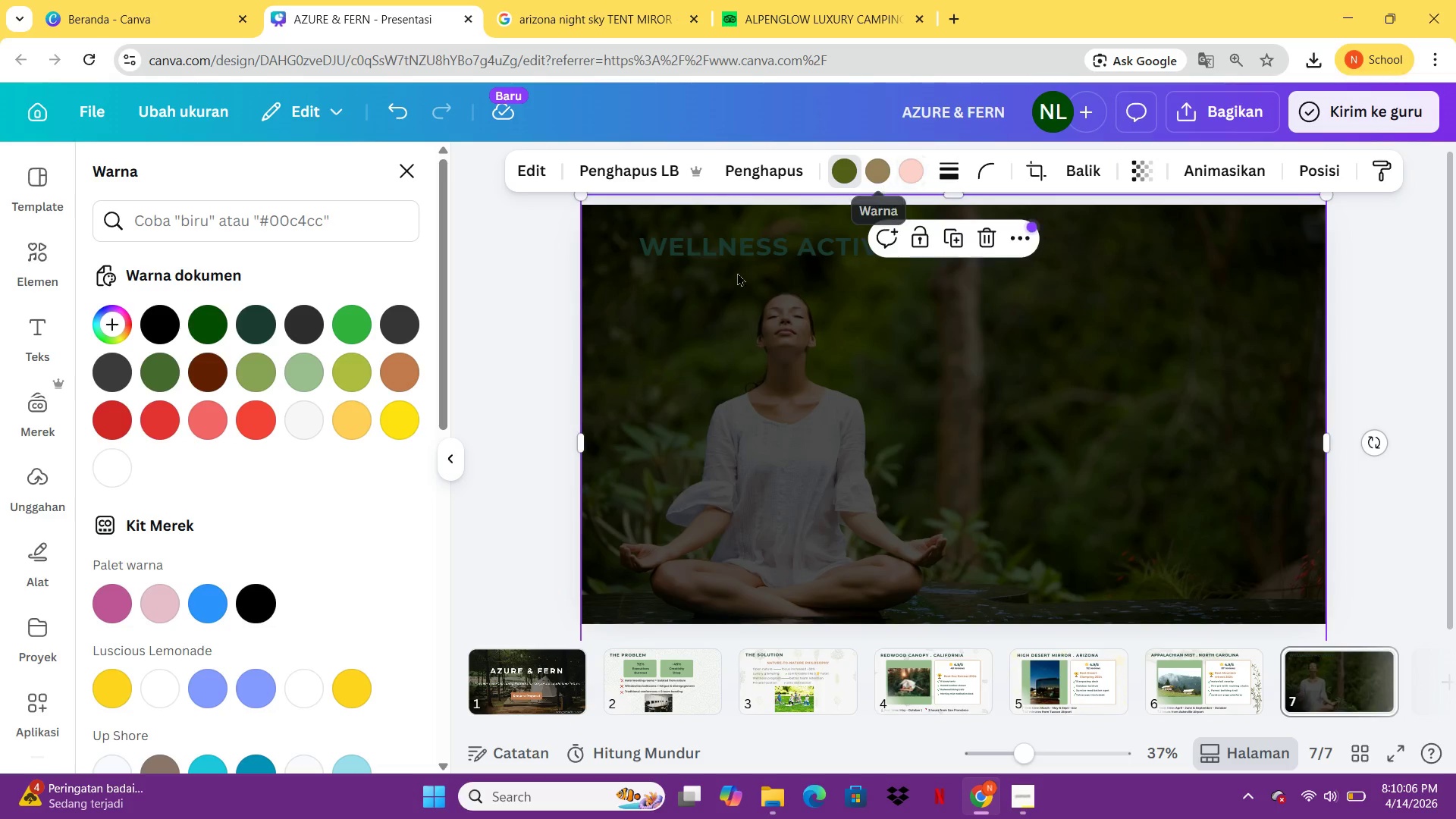 
left_click_drag(start_coordinate=[1147, 413], to_coordinate=[1173, 556])
 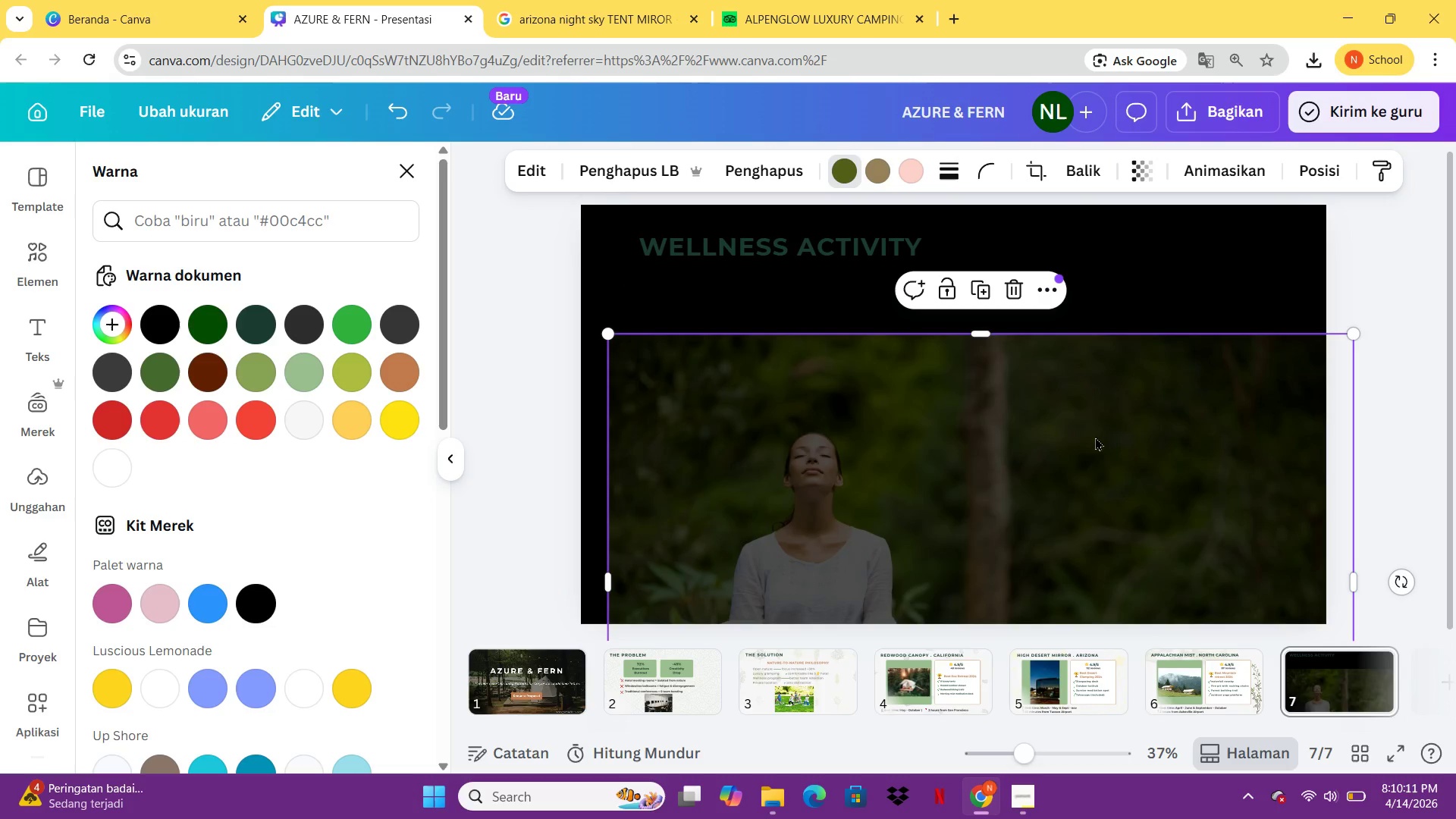 
left_click_drag(start_coordinate=[1087, 469], to_coordinate=[1054, 340])
 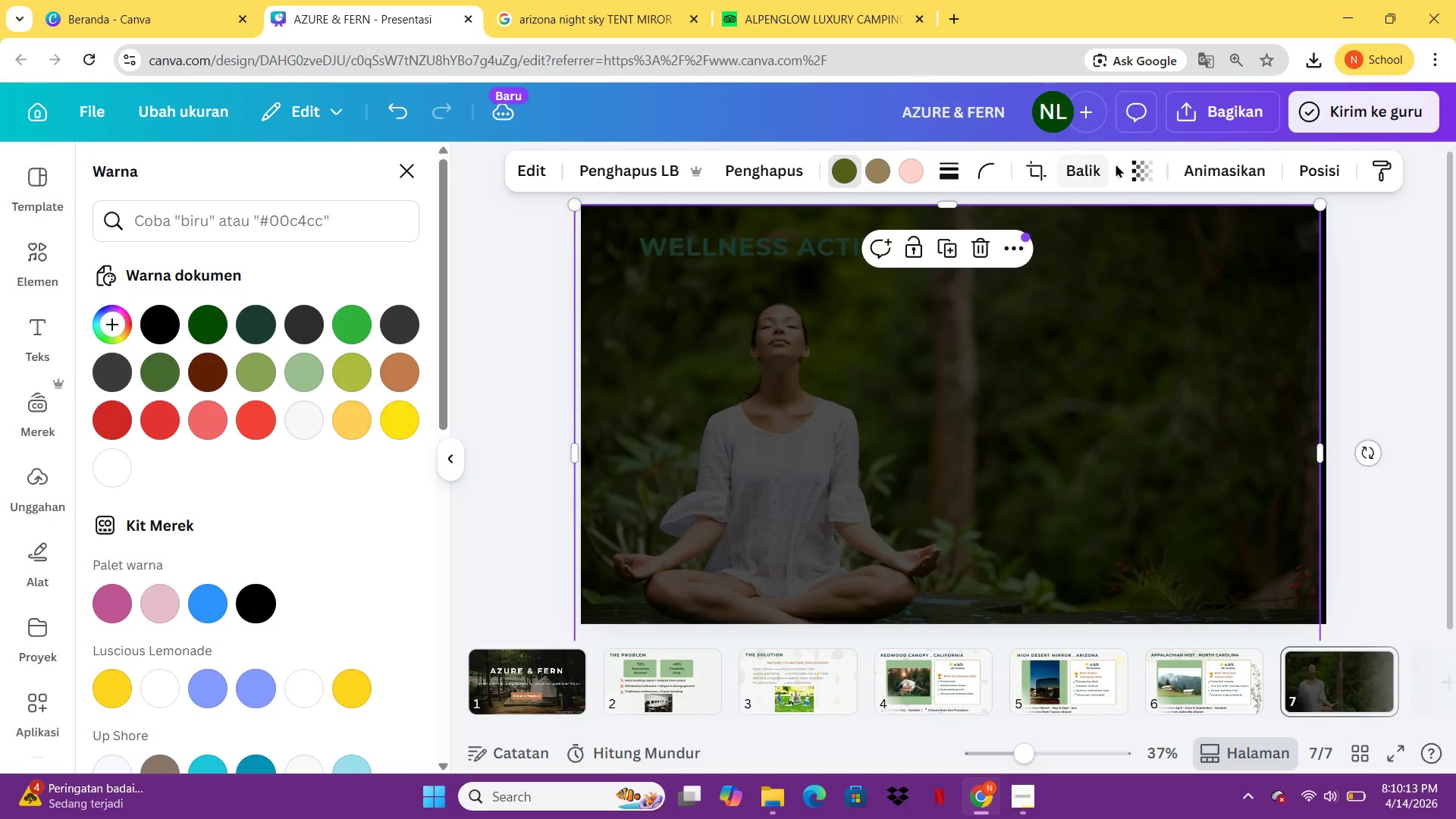 
left_click([1141, 169])
 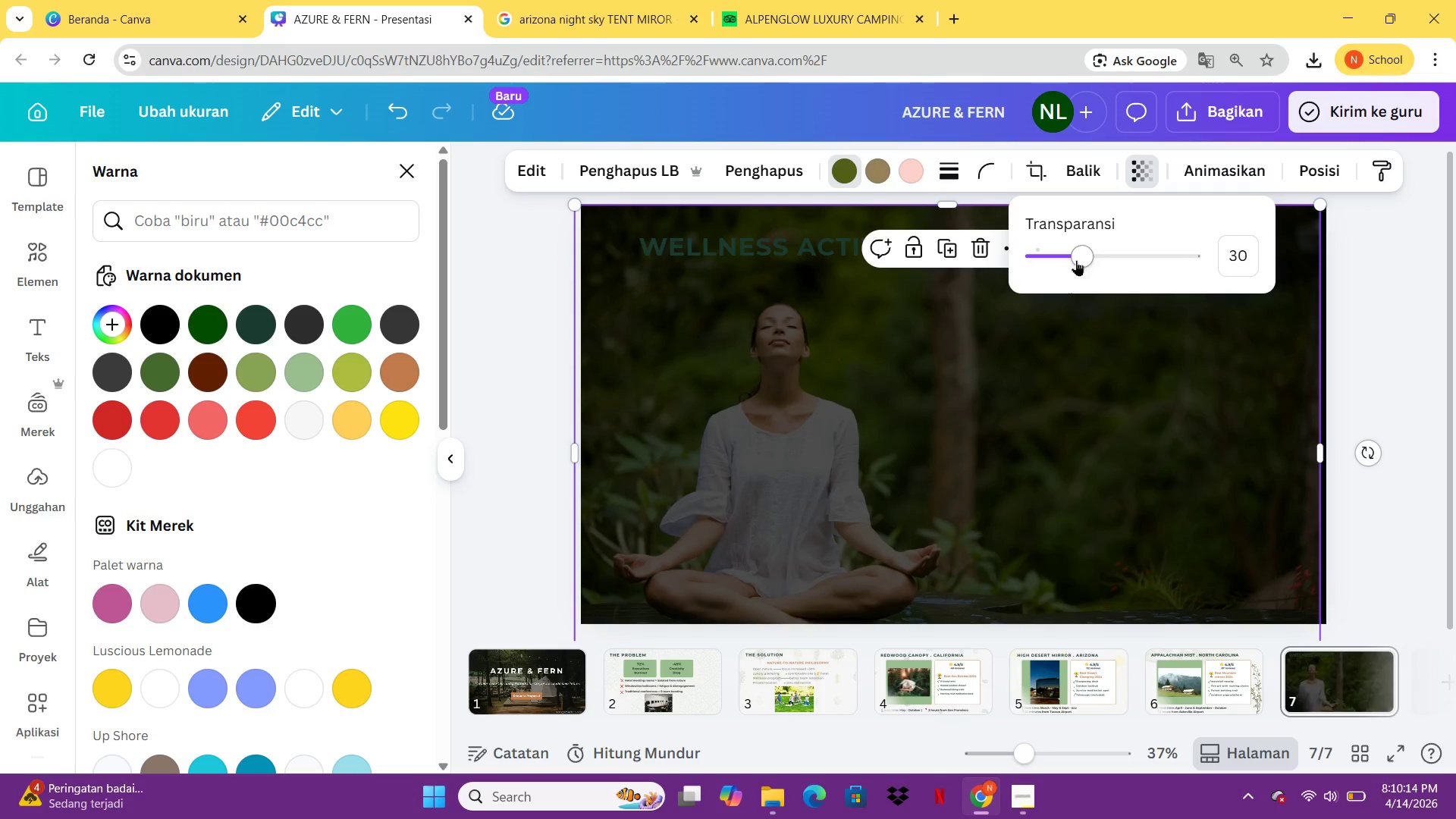 
left_click_drag(start_coordinate=[1090, 251], to_coordinate=[1121, 256])
 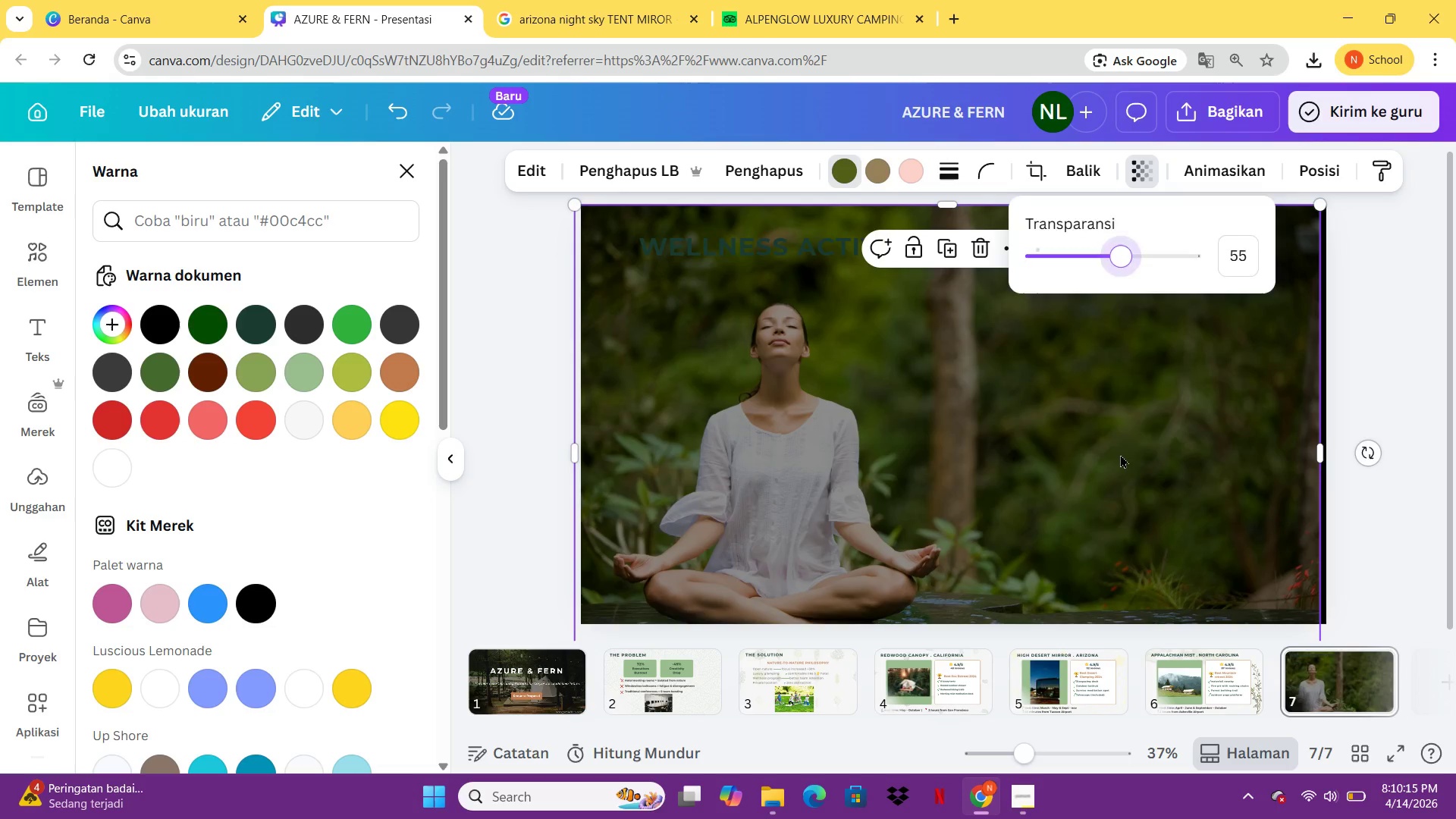 
left_click_drag(start_coordinate=[1124, 454], to_coordinate=[1134, 451])
 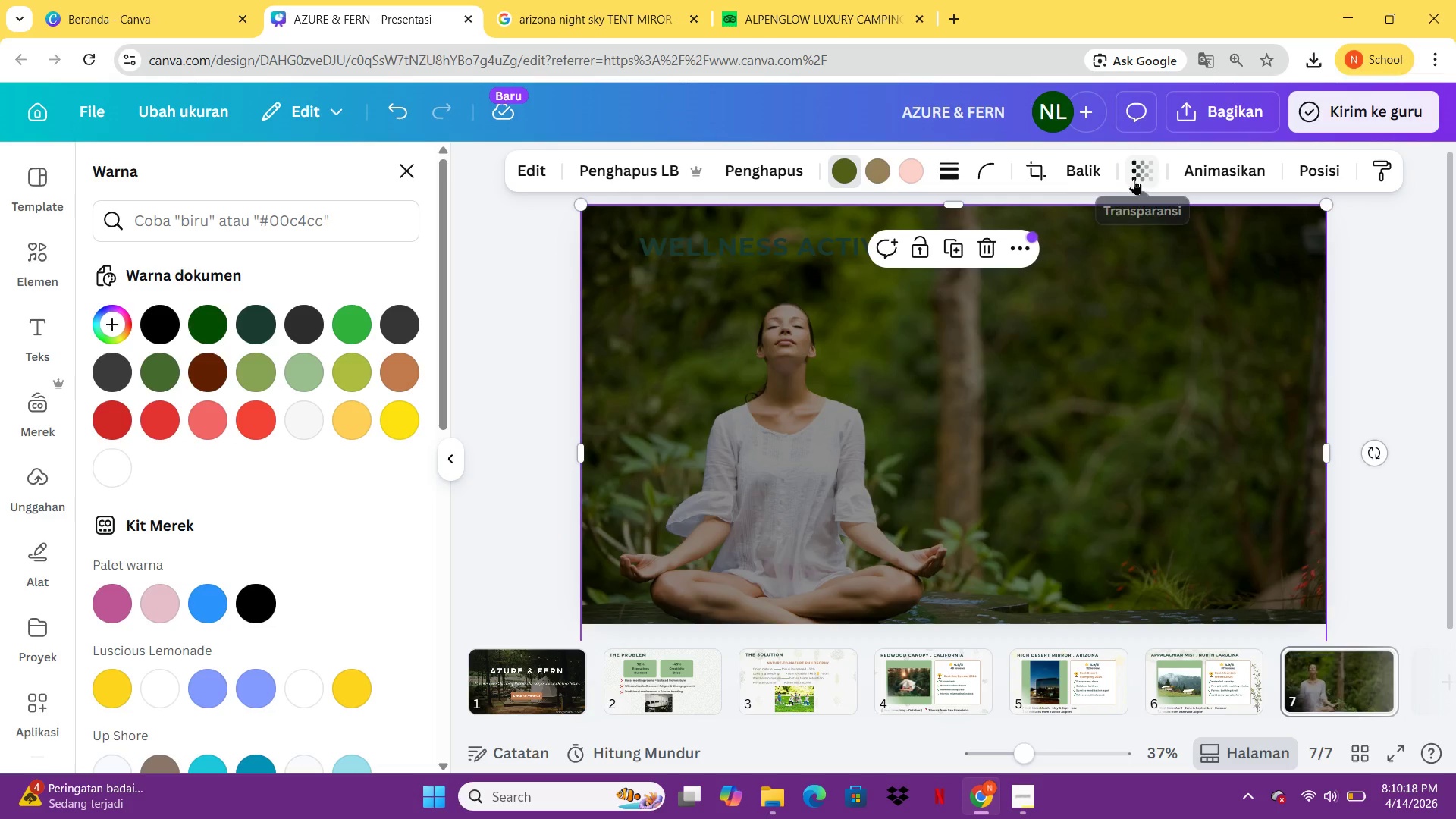 
left_click([1132, 179])
 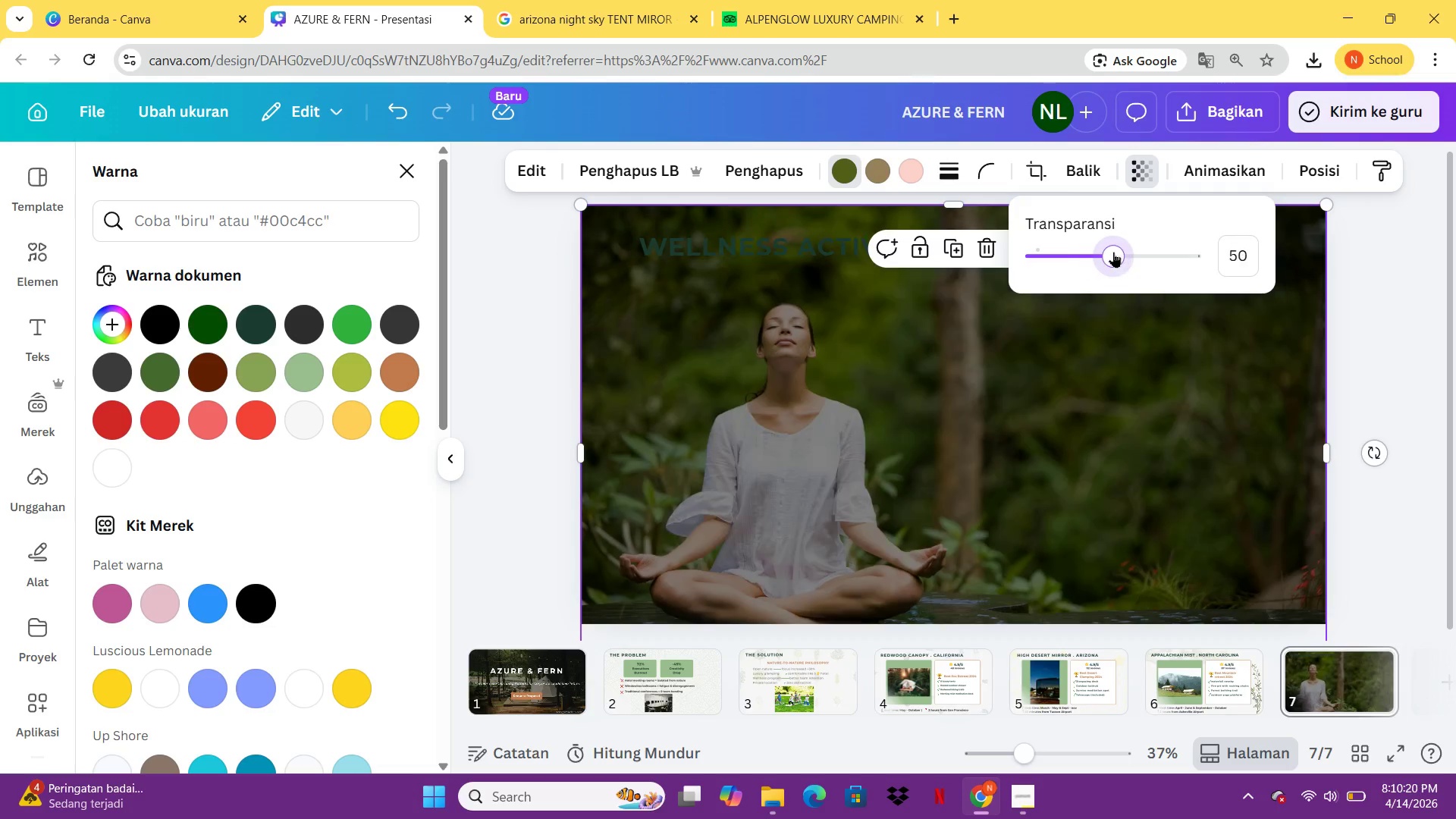 
left_click([1112, 252])
 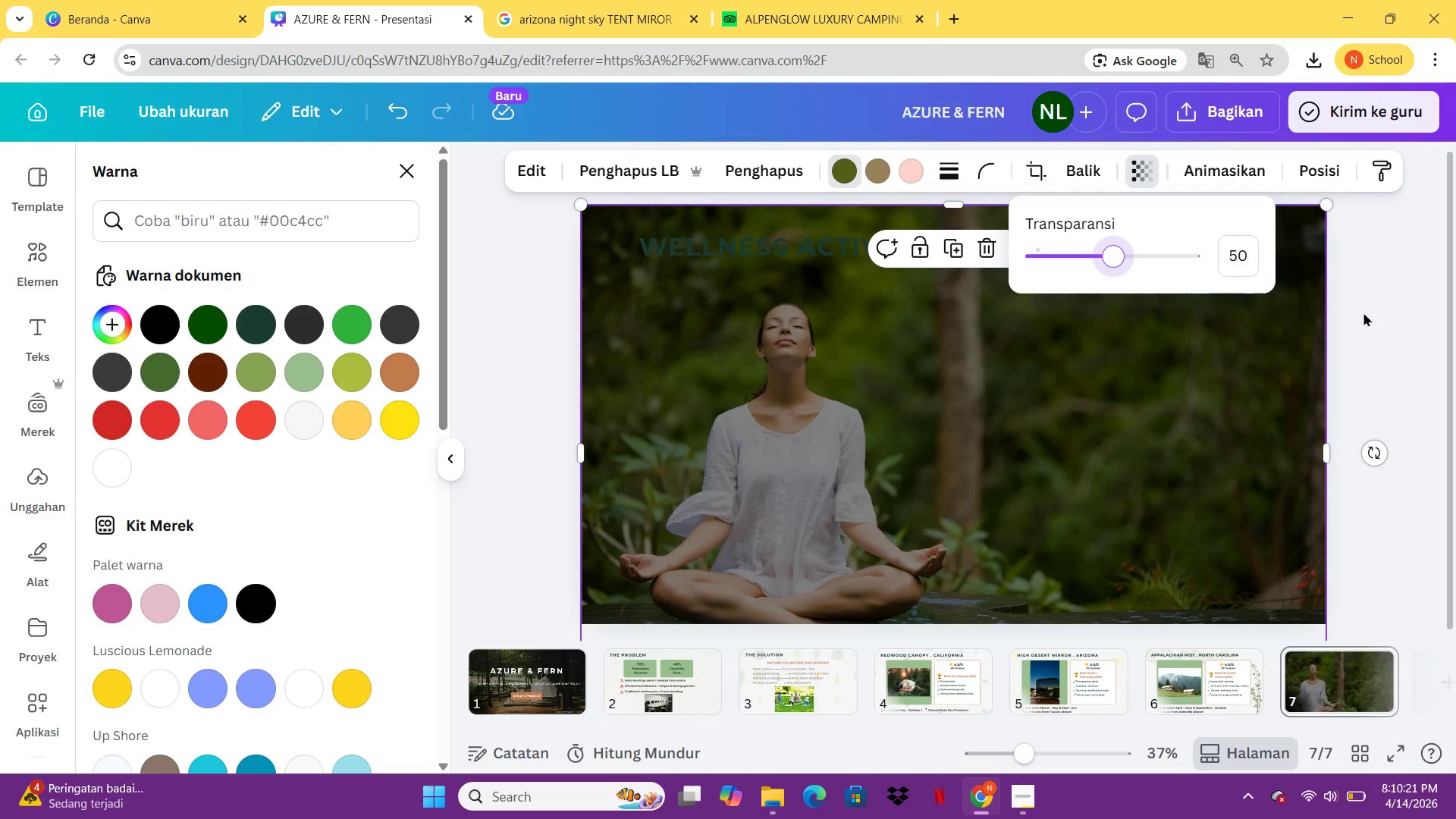 
left_click([1363, 312])
 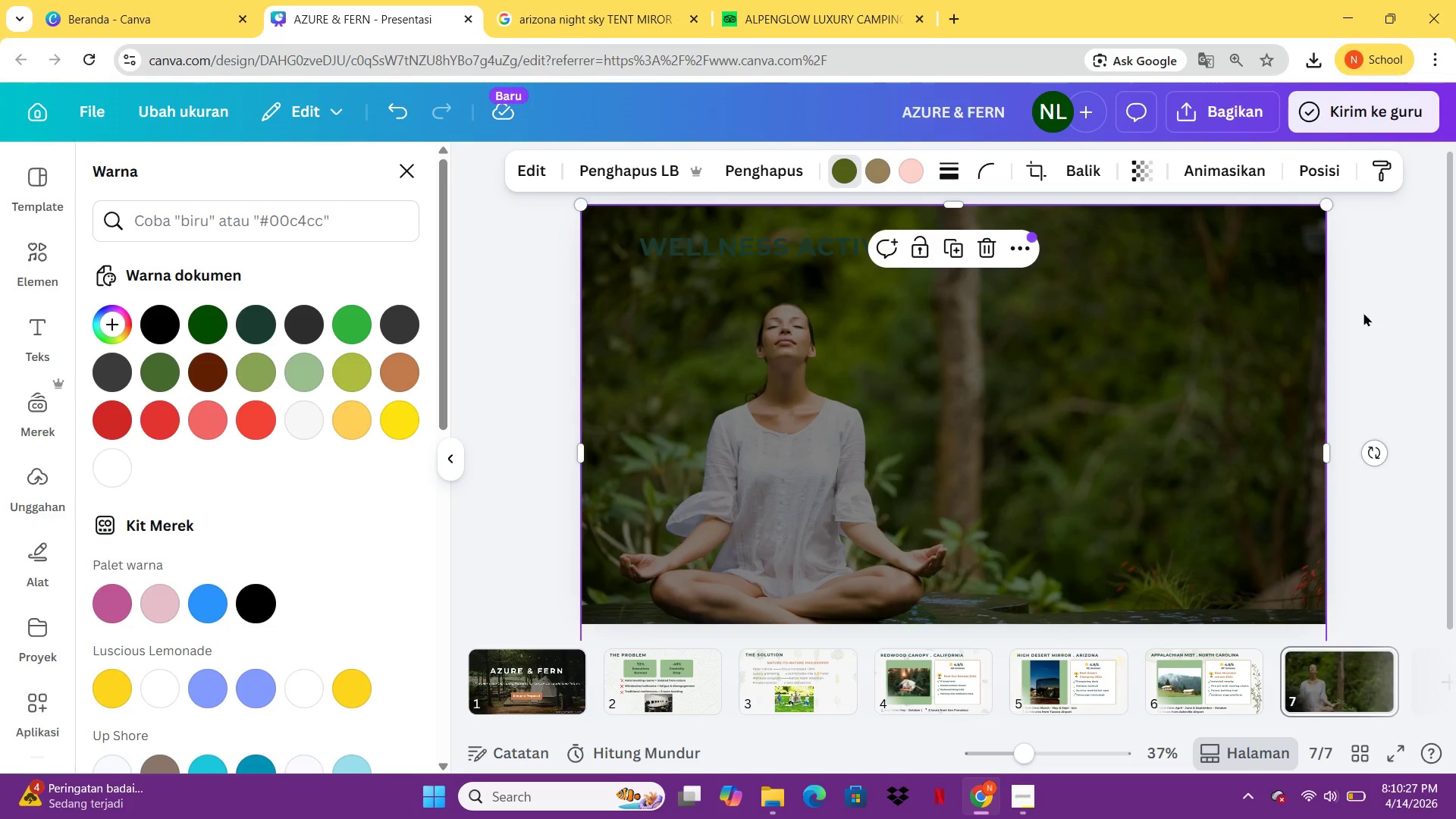 
wait(11.06)
 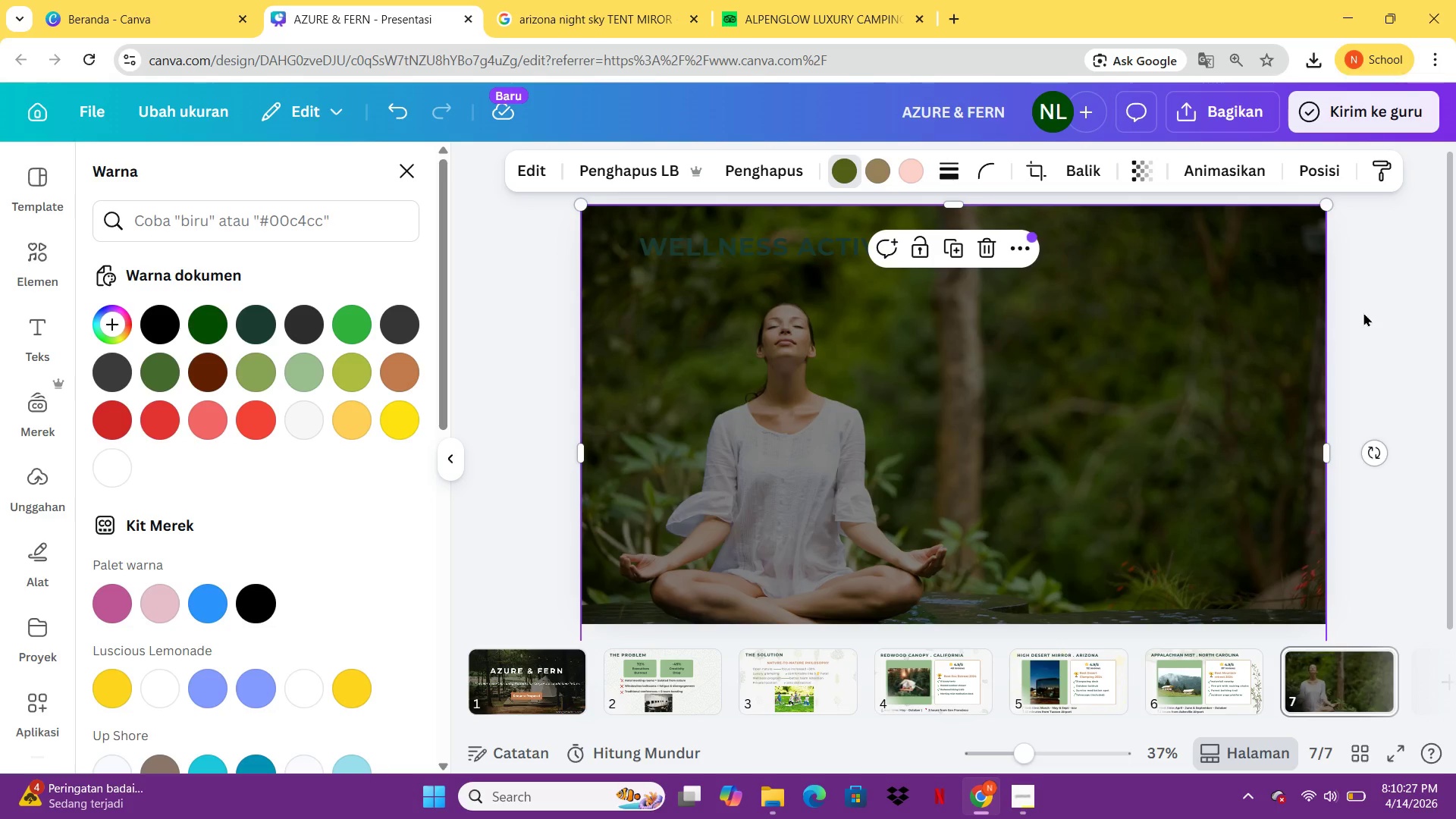 
scroll: coordinate [1361, 312], scroll_direction: none, amount: 0.0
 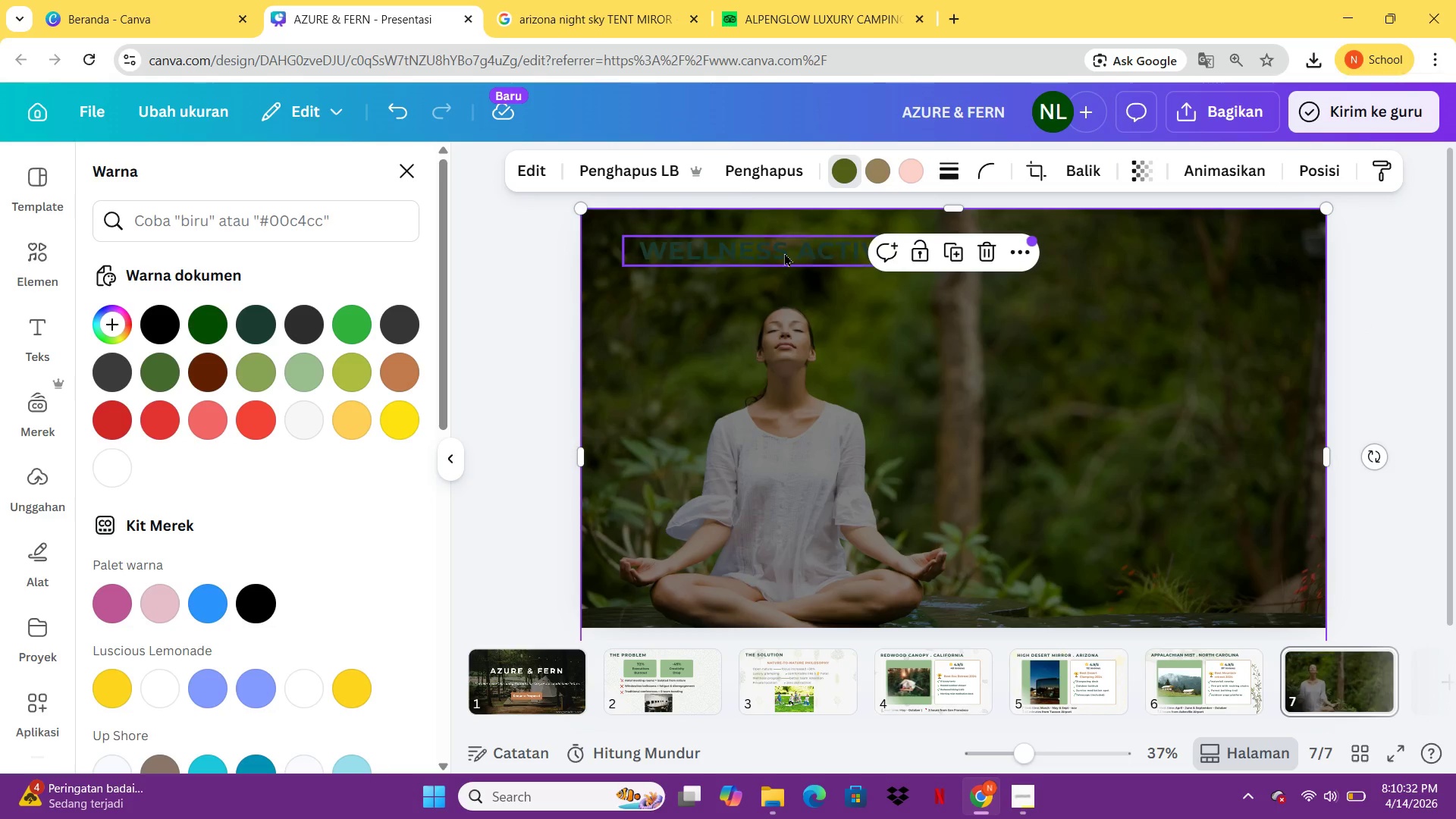 
left_click([786, 255])
 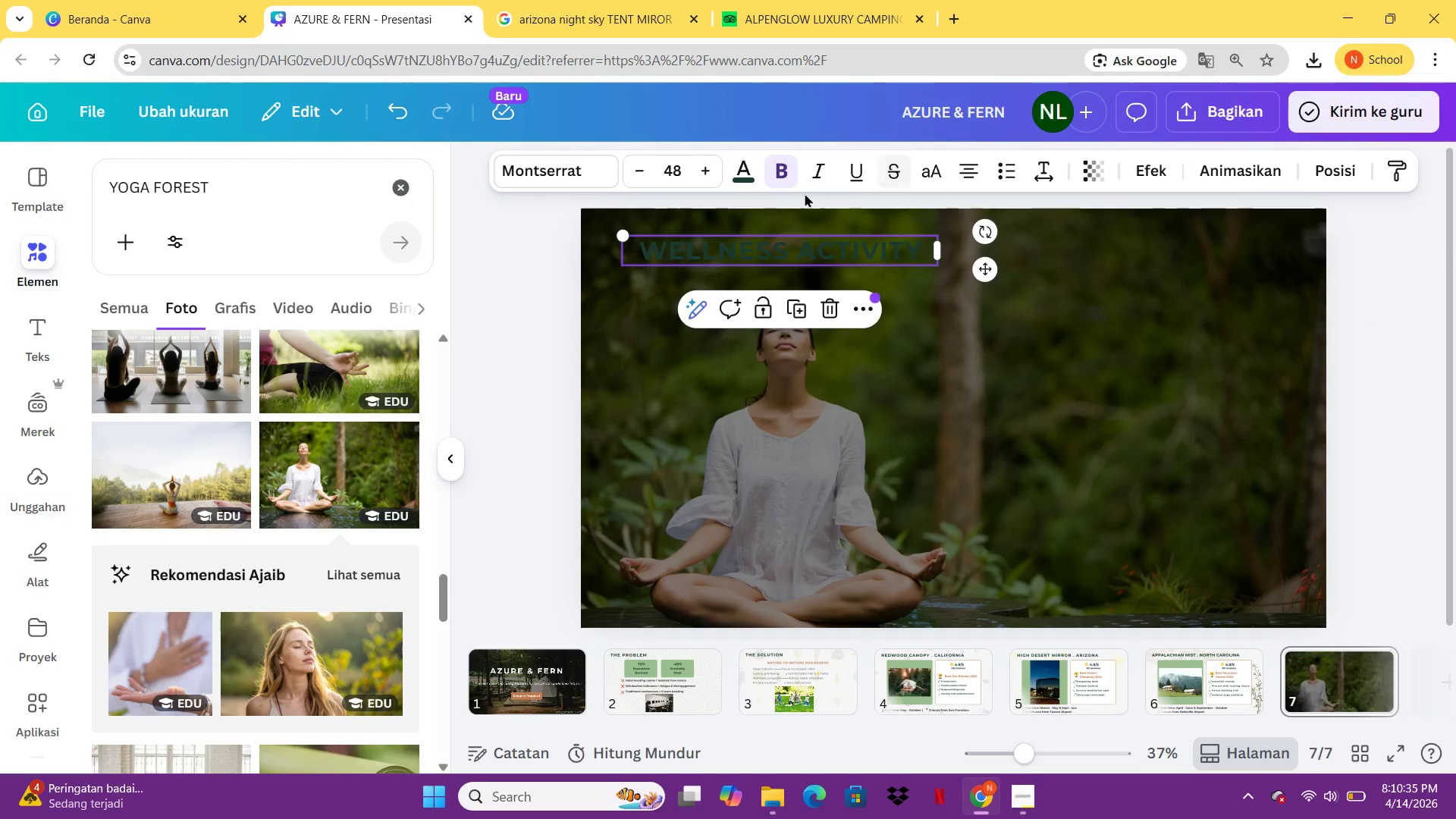 
left_click([738, 181])
 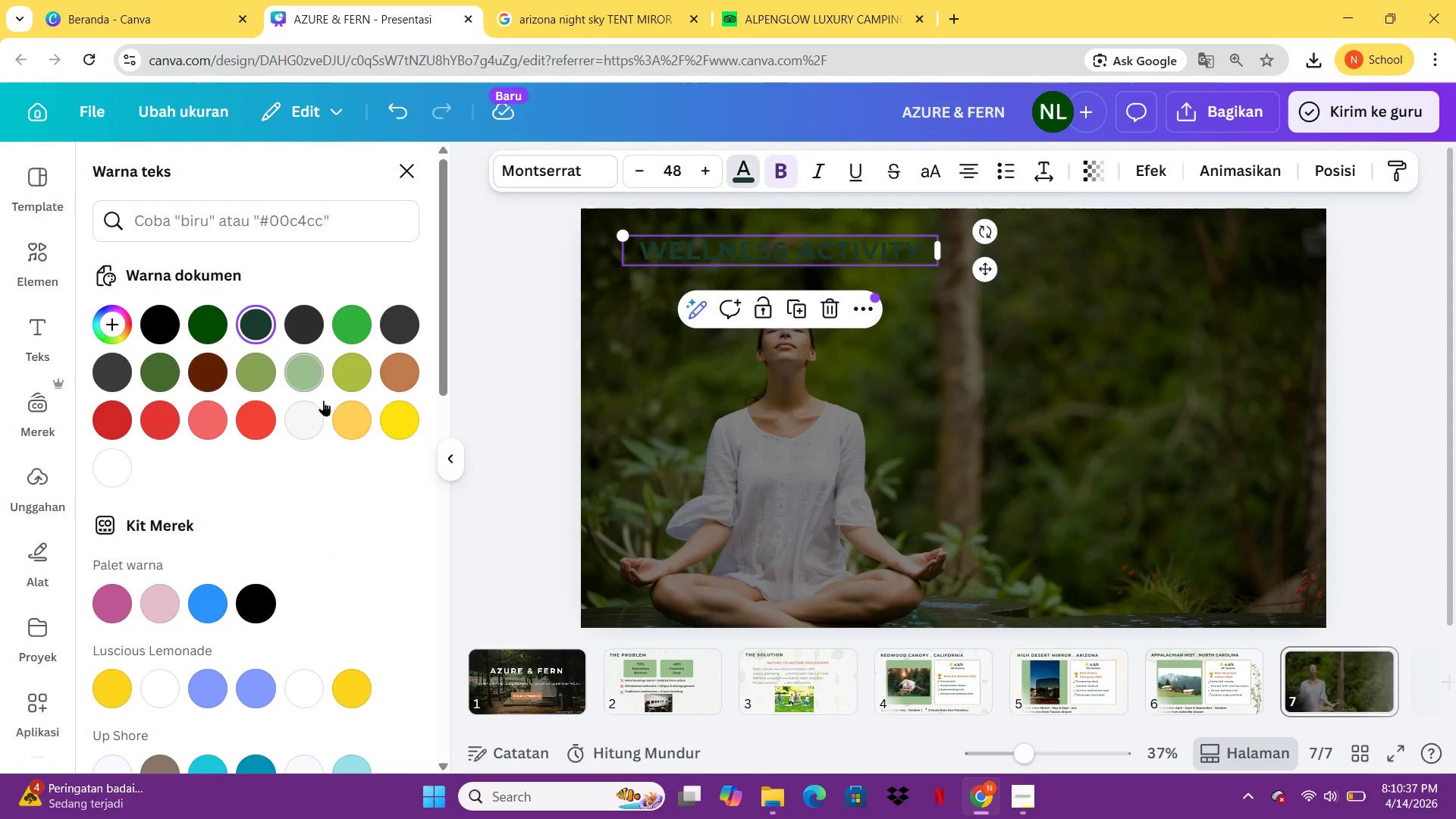 
left_click([317, 407])
 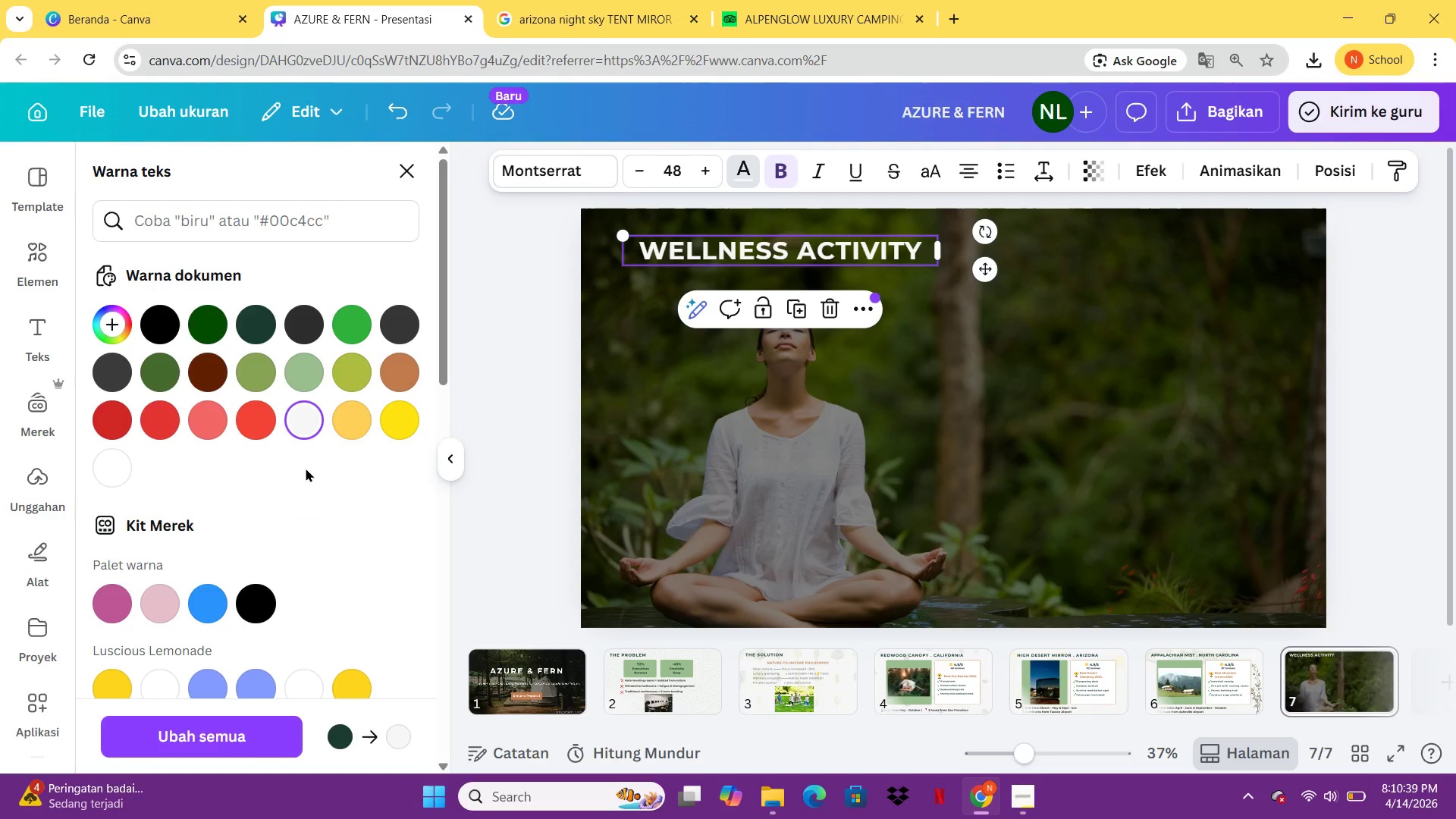 
left_click([507, 419])
 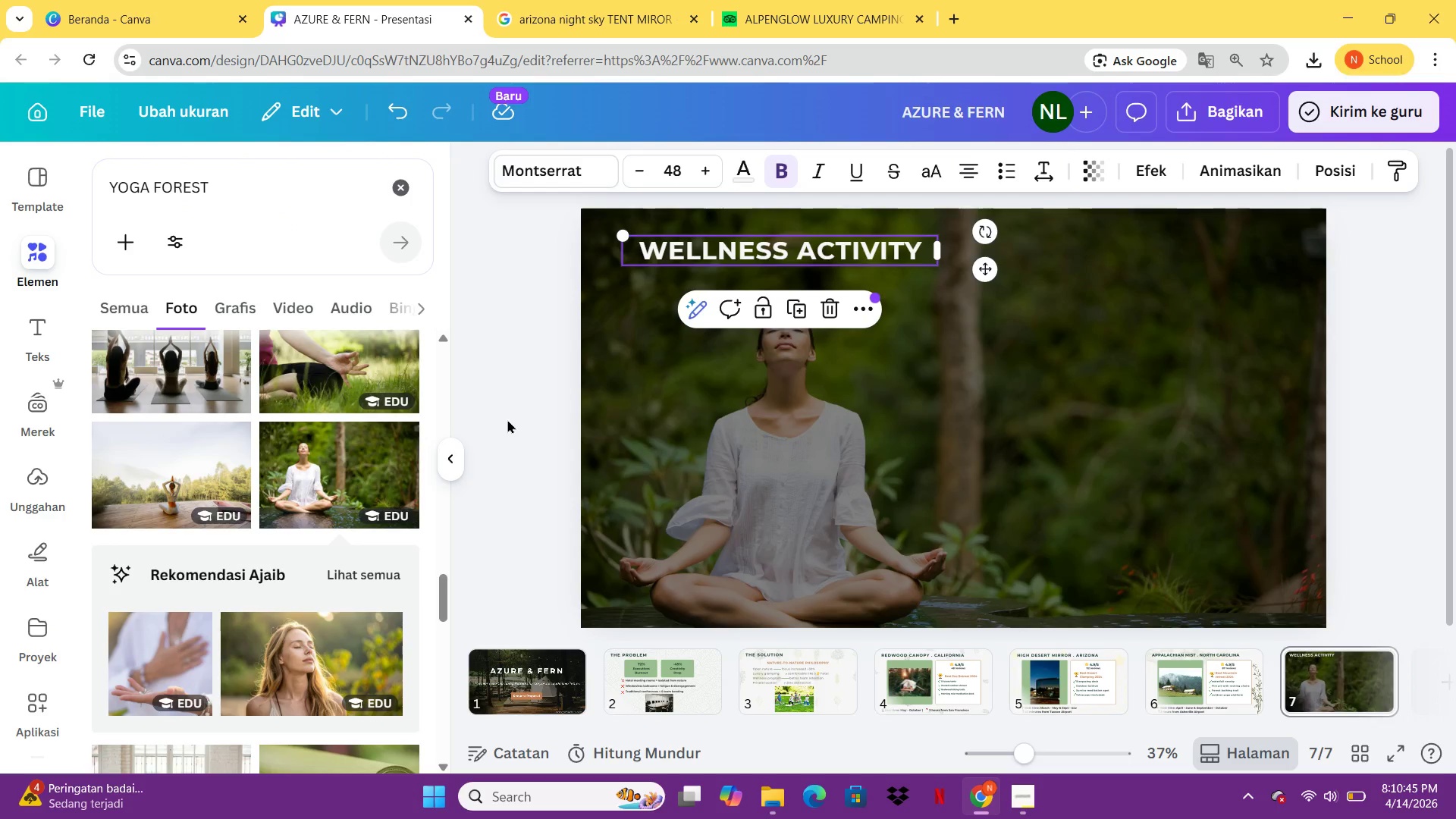 
wait(7.19)
 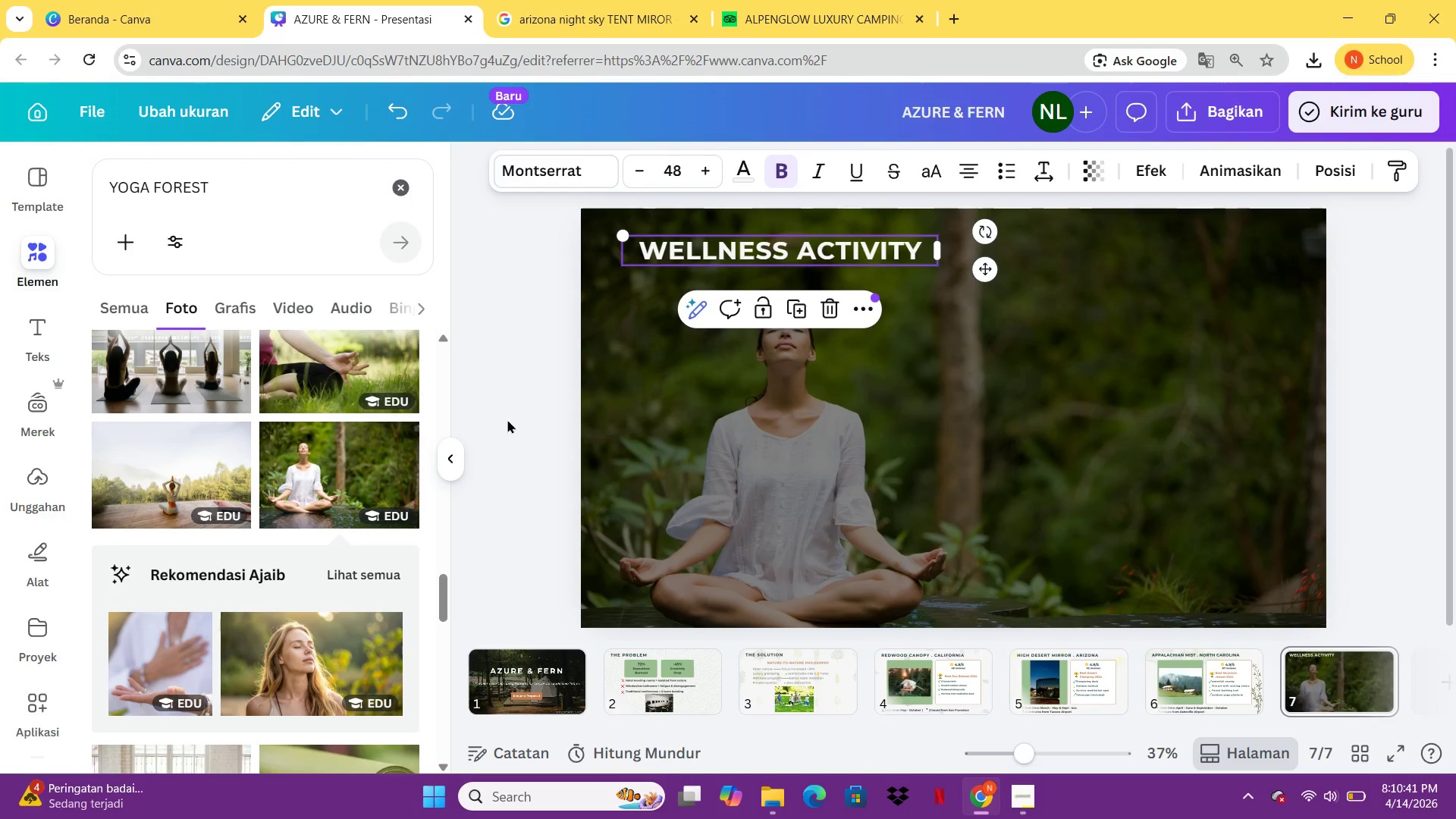 
scroll: coordinate [294, 623], scroll_direction: down, amount: 12.0
 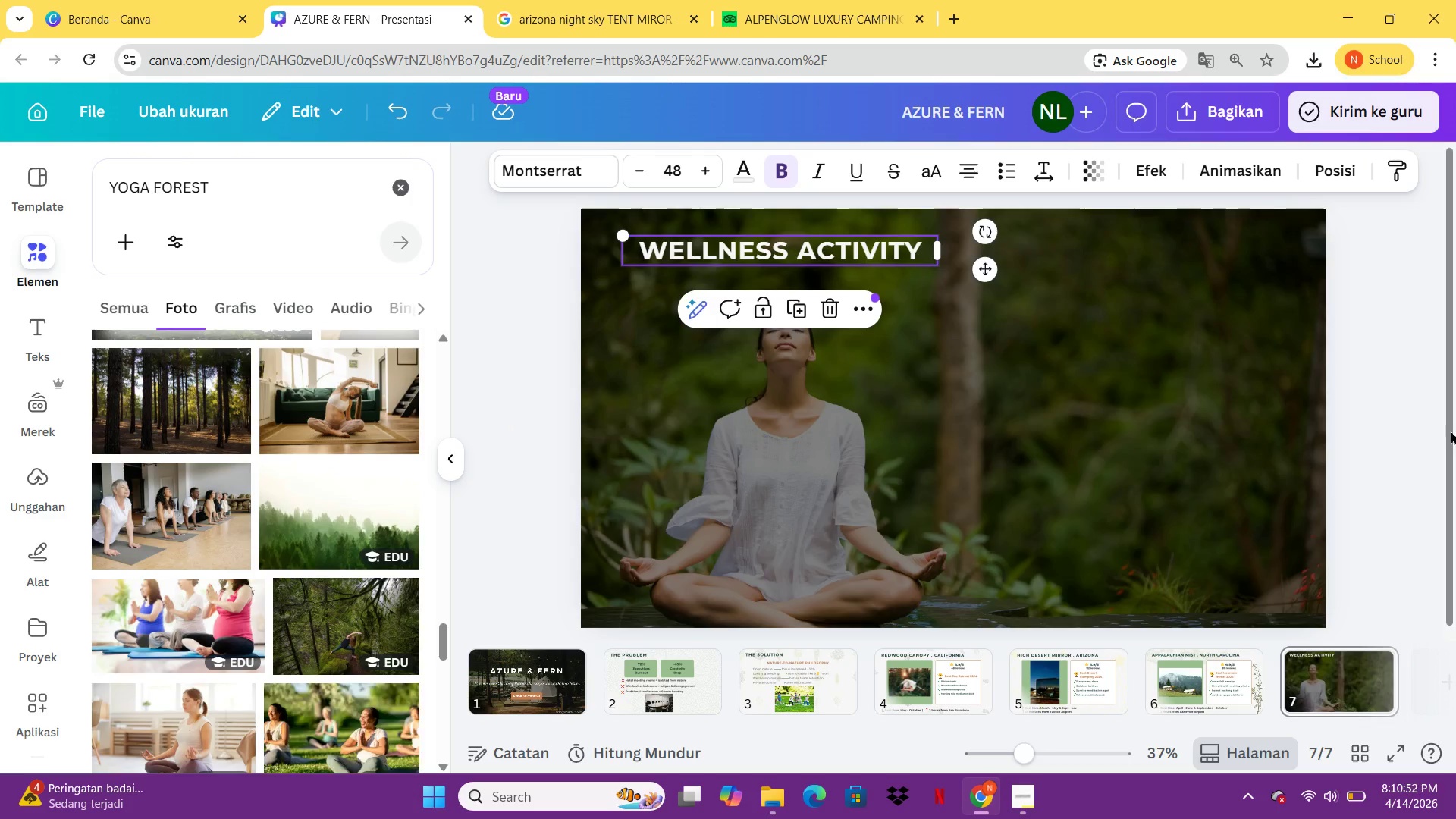 
left_click([1407, 418])
 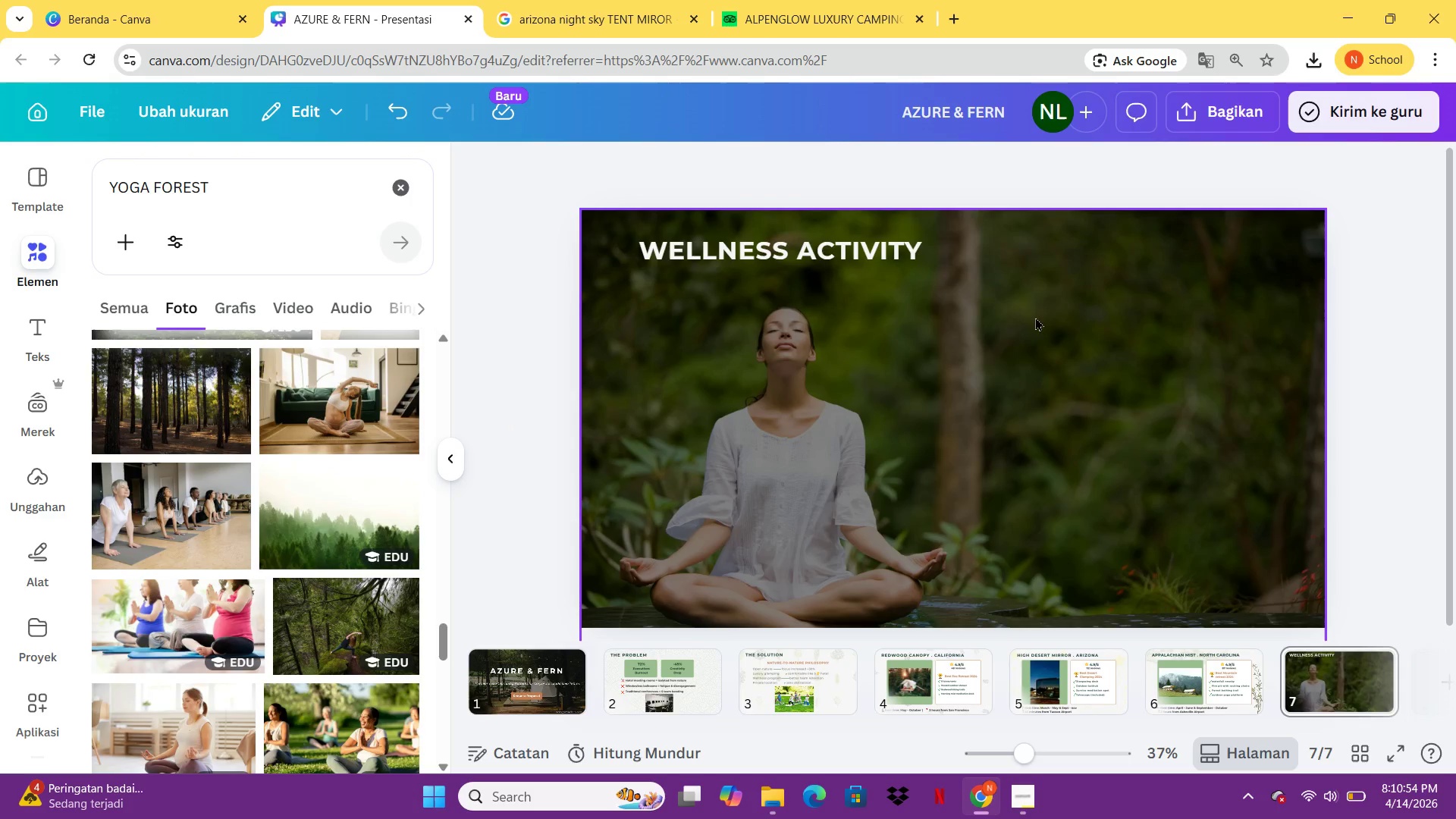 
left_click([883, 268])
 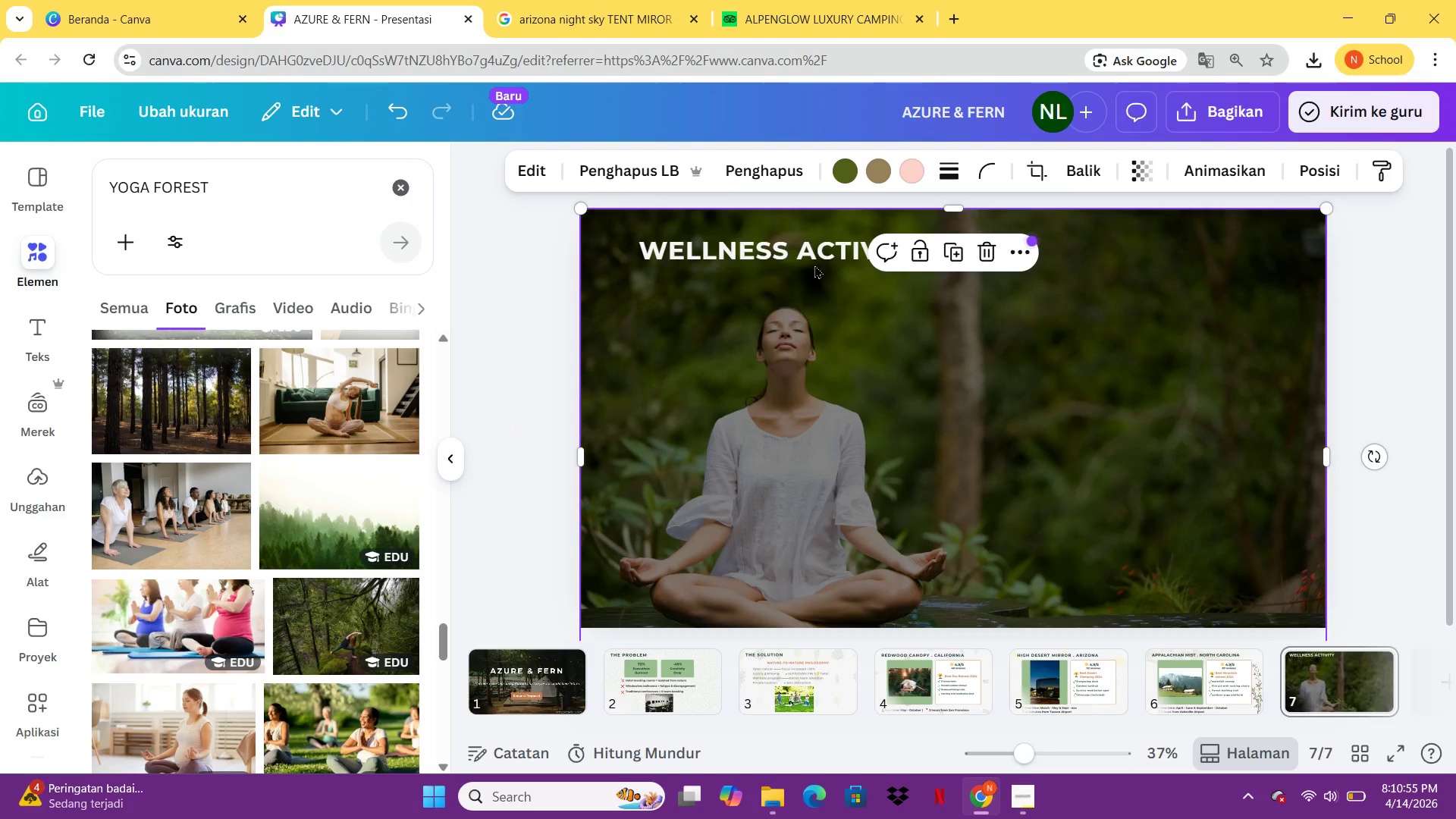 
left_click([814, 265])
 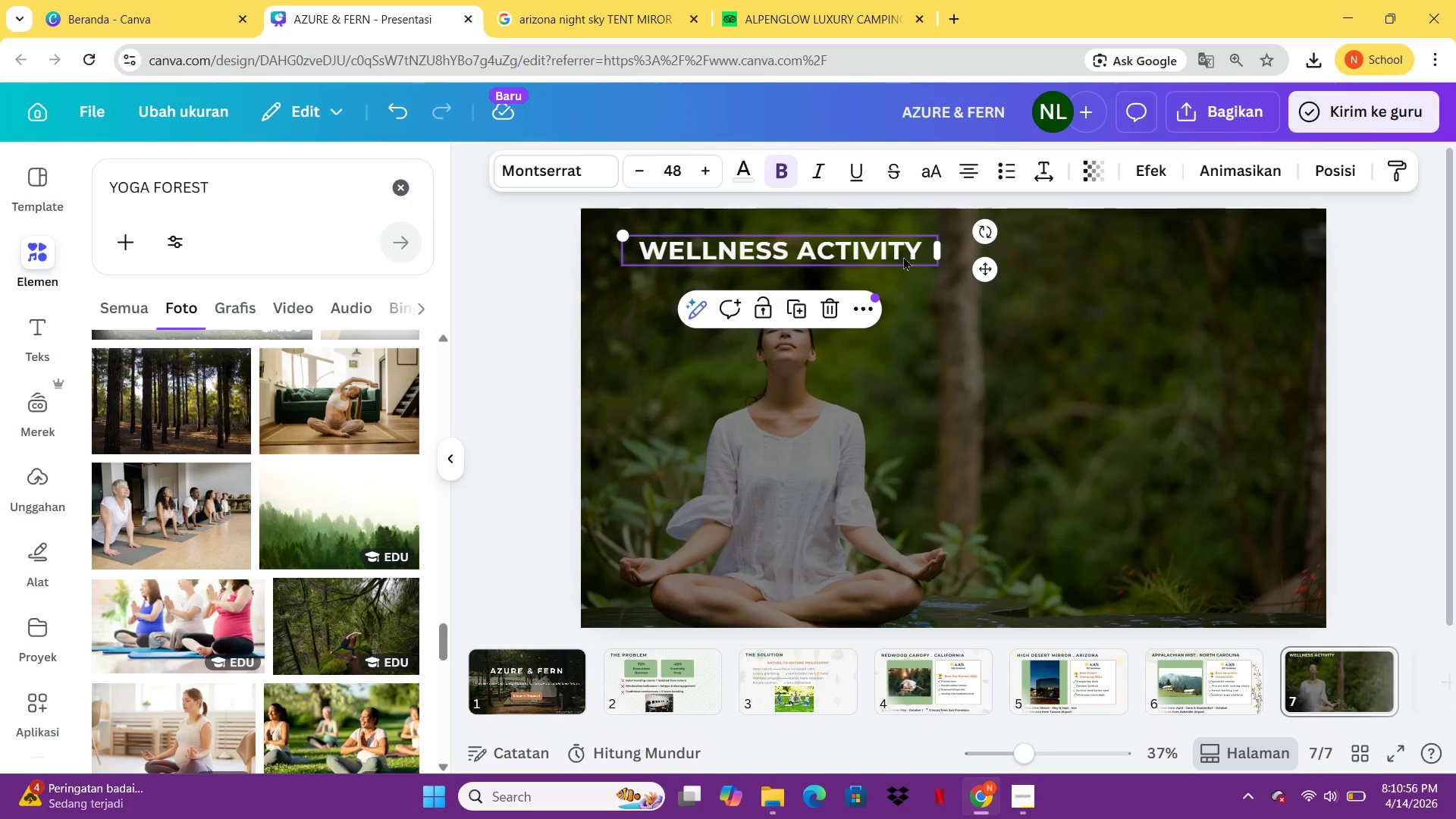 
double_click([903, 256])
 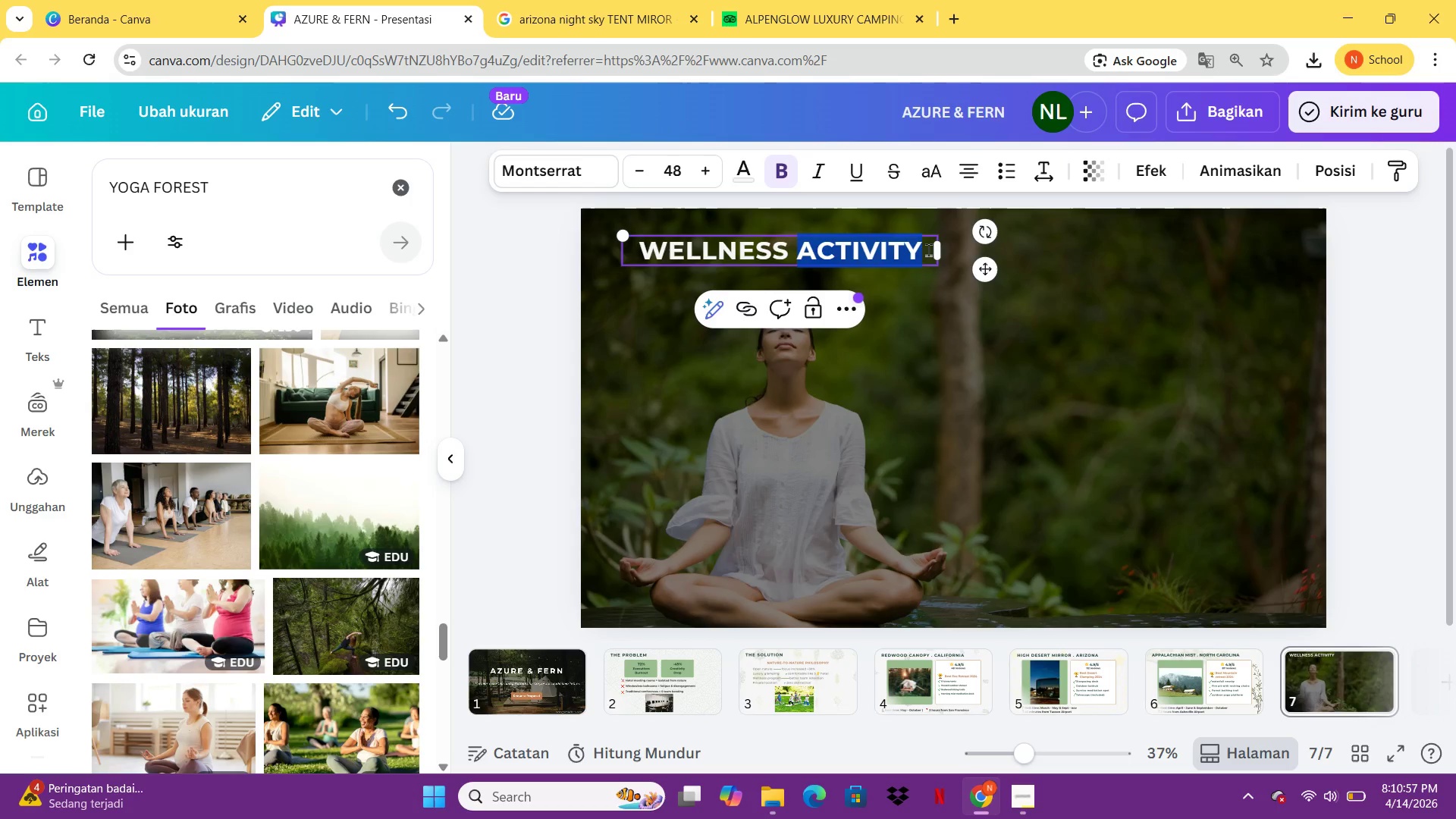 
left_click([931, 252])
 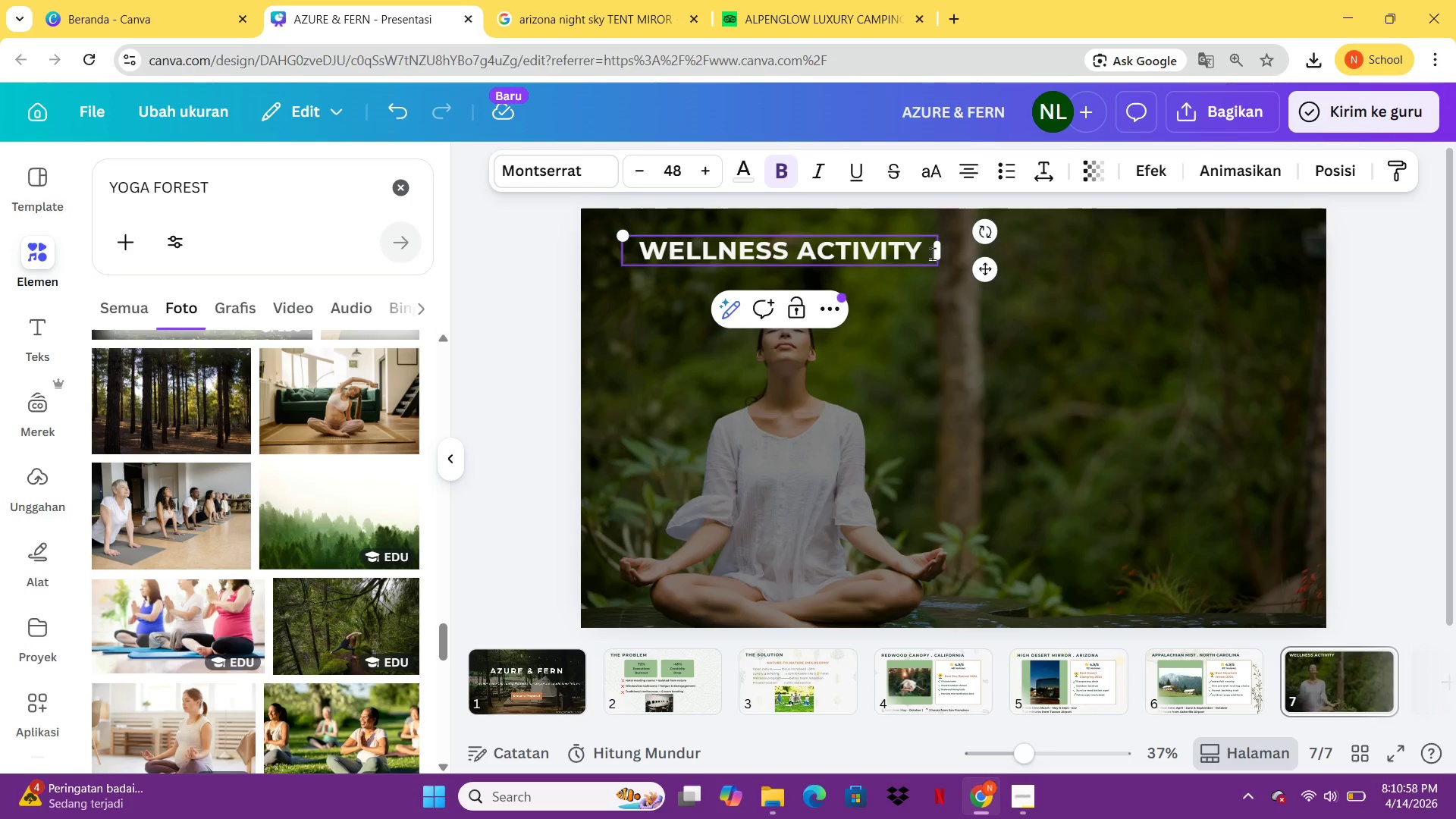 
key(Backspace)
type(IES)
 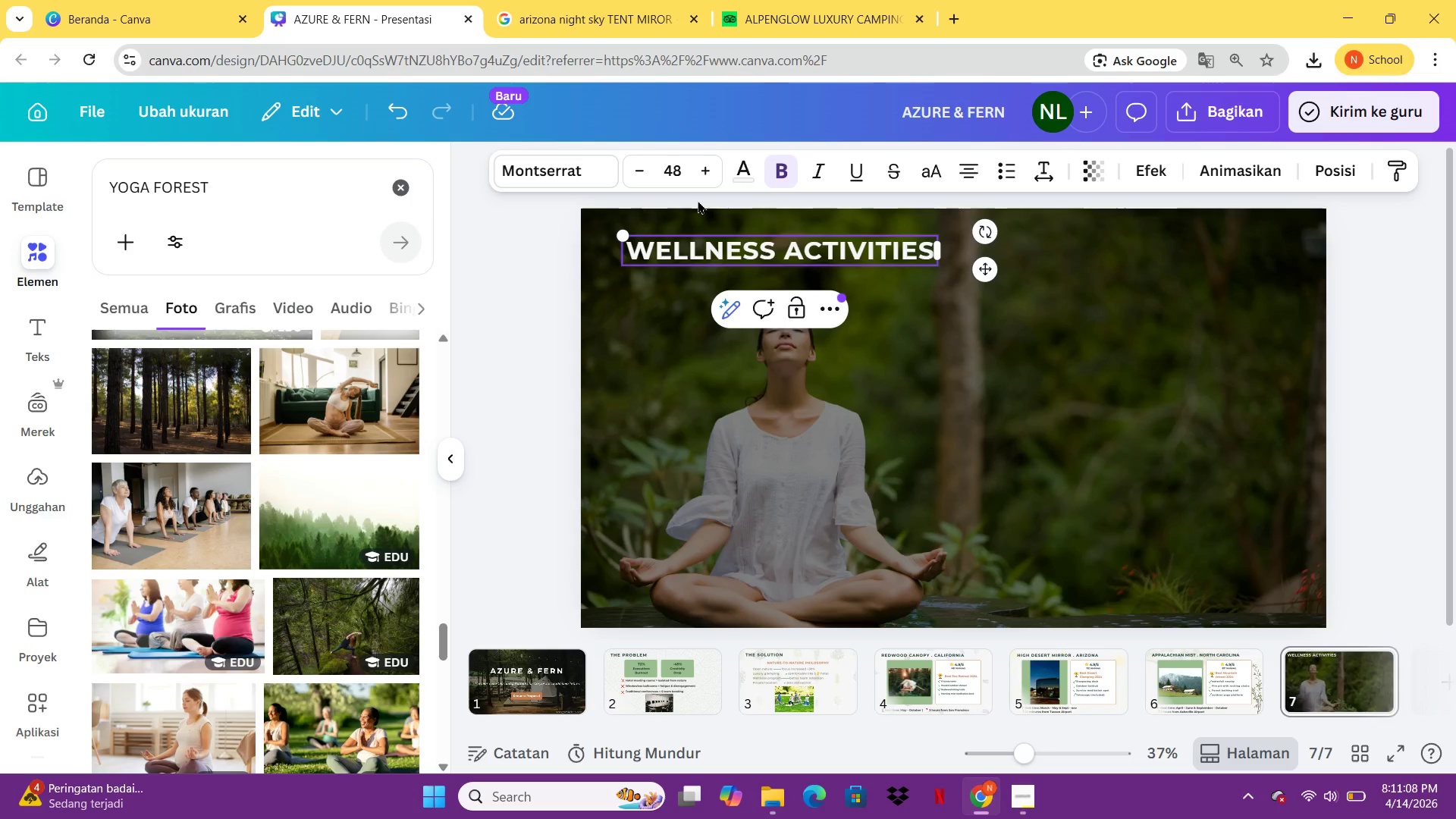 
wait(13.41)
 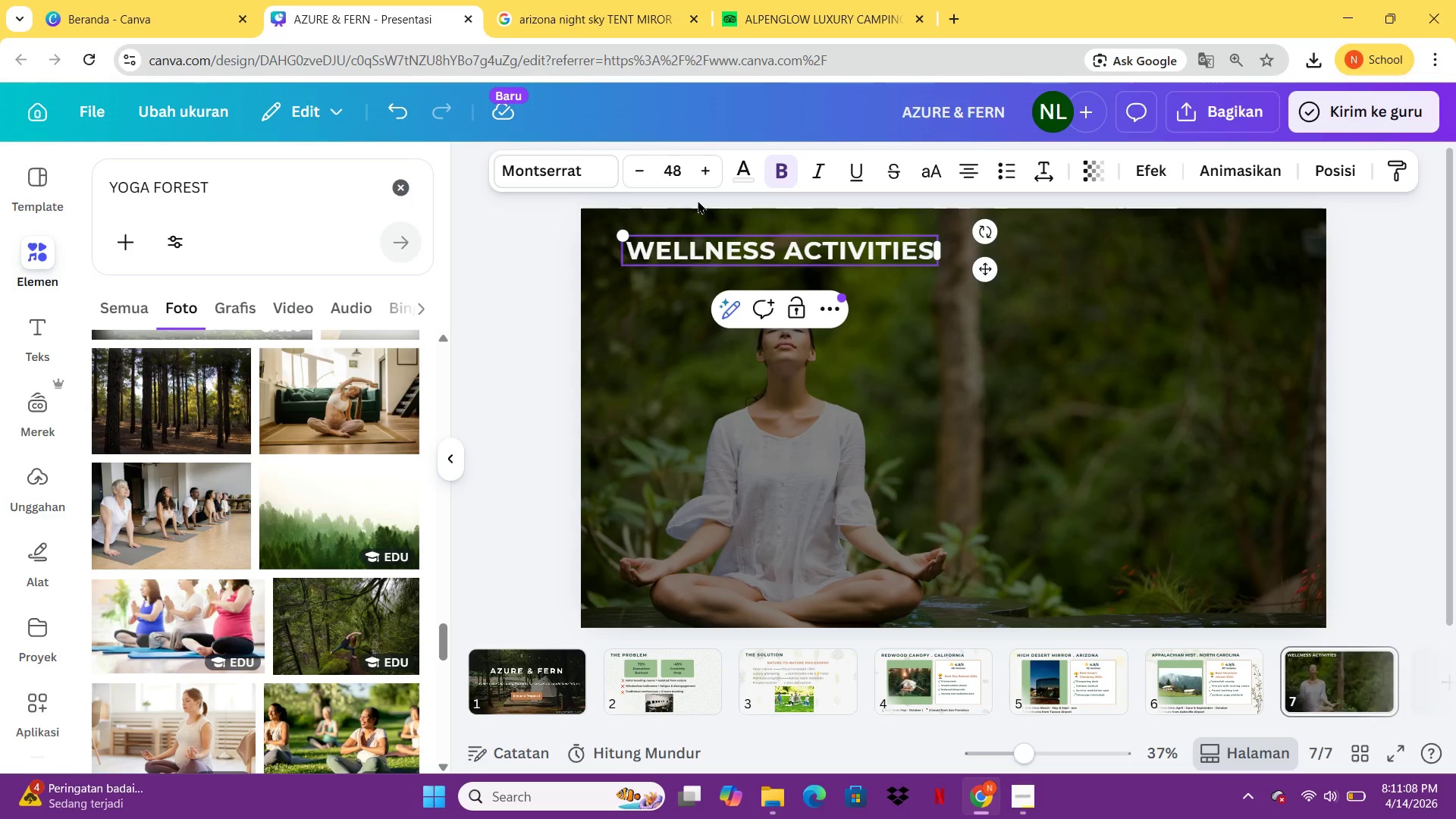 
left_click([1095, 165])
 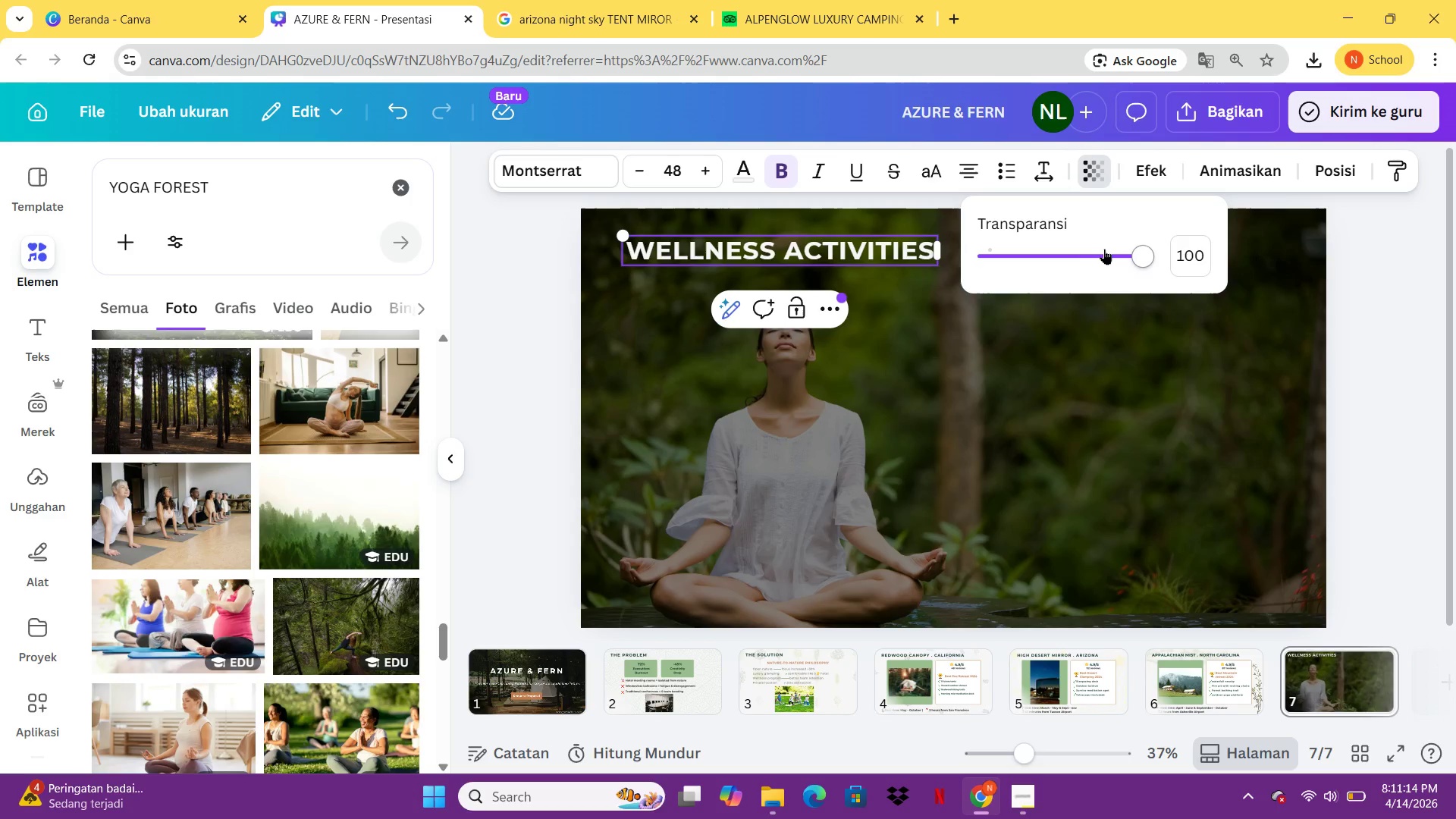 
left_click_drag(start_coordinate=[1108, 249], to_coordinate=[1163, 258])
 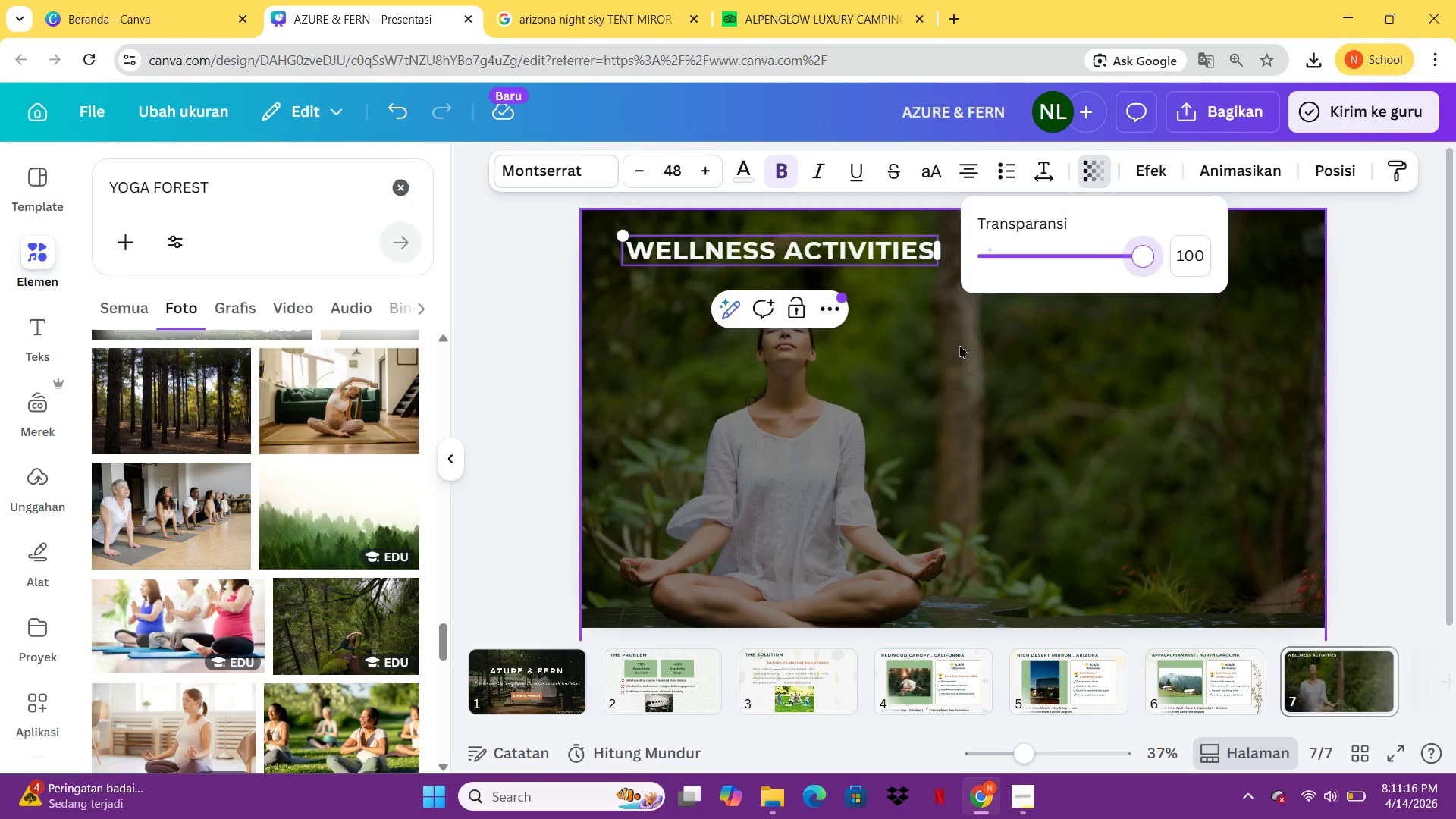 
left_click([959, 344])
 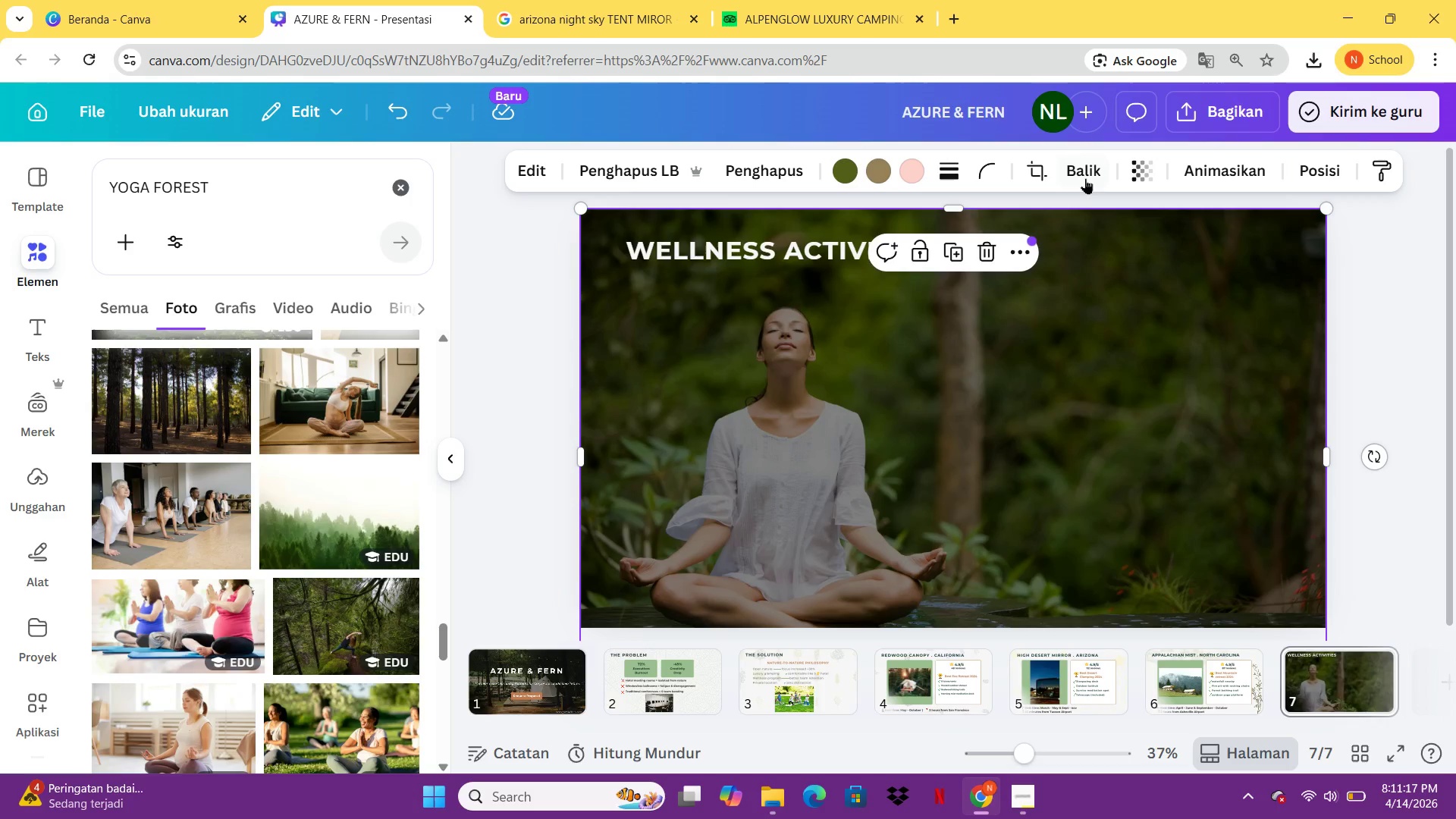 
left_click([1129, 169])
 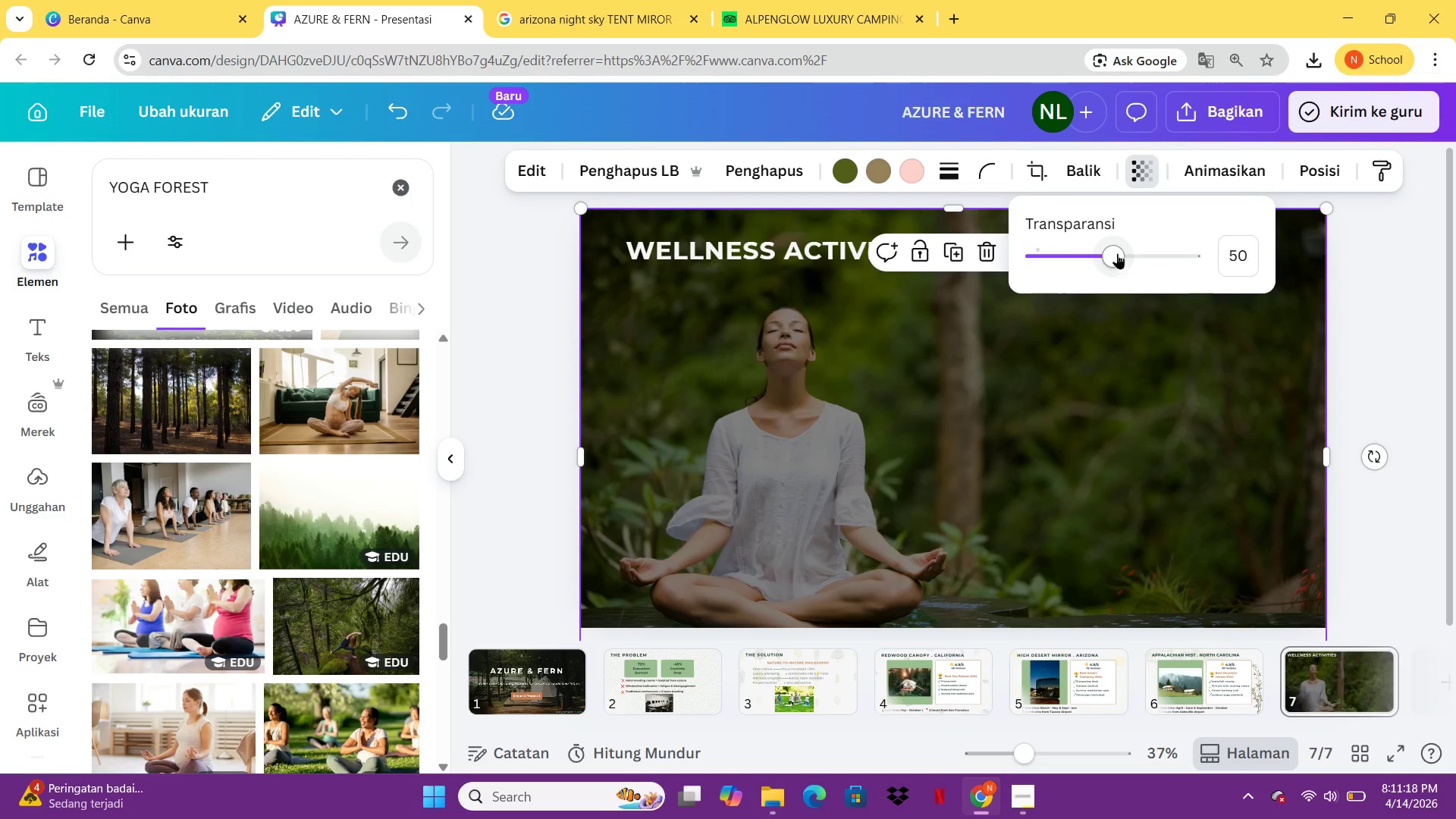 
left_click_drag(start_coordinate=[1115, 253], to_coordinate=[1103, 253])
 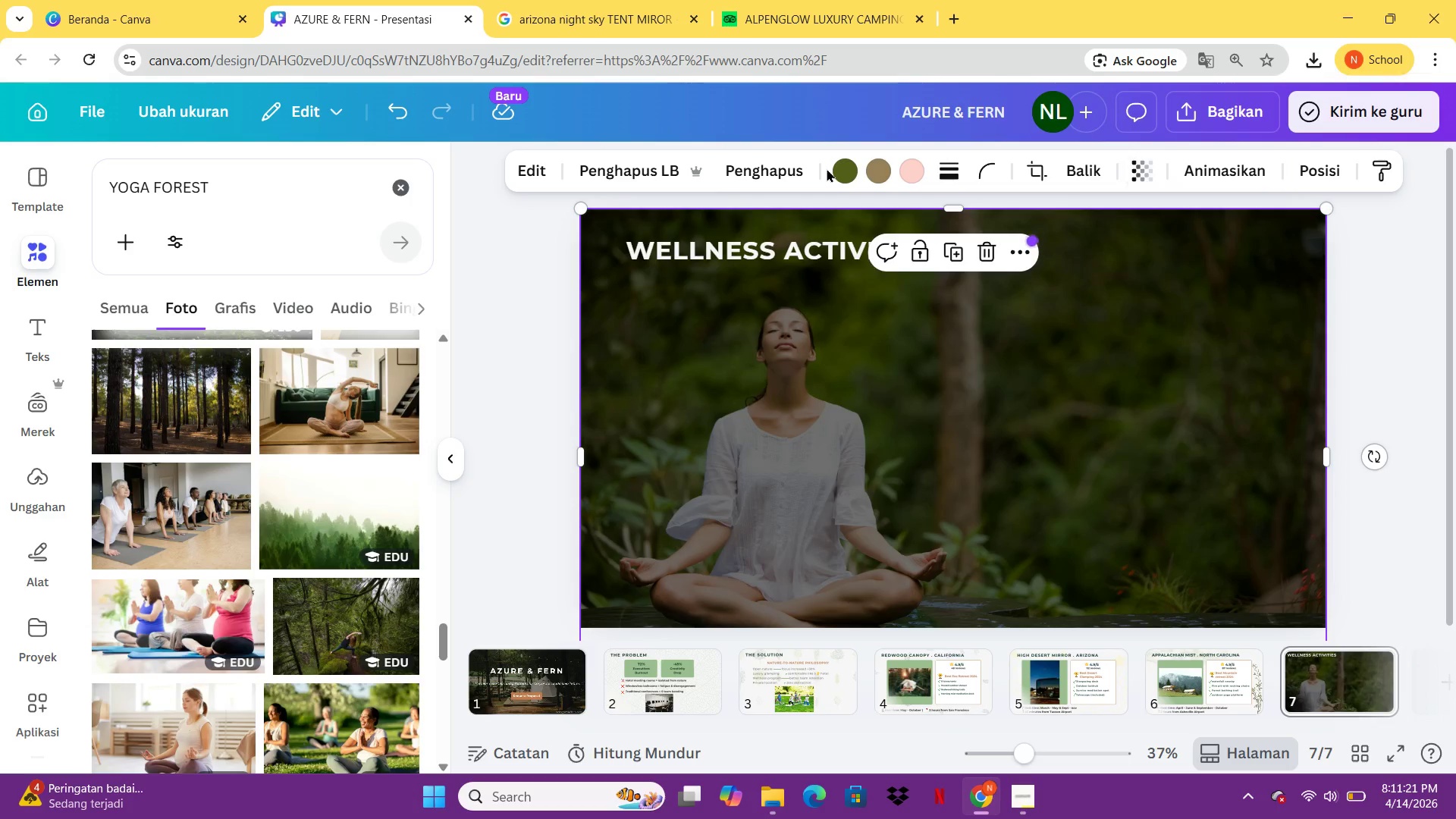 
double_click([843, 168])
 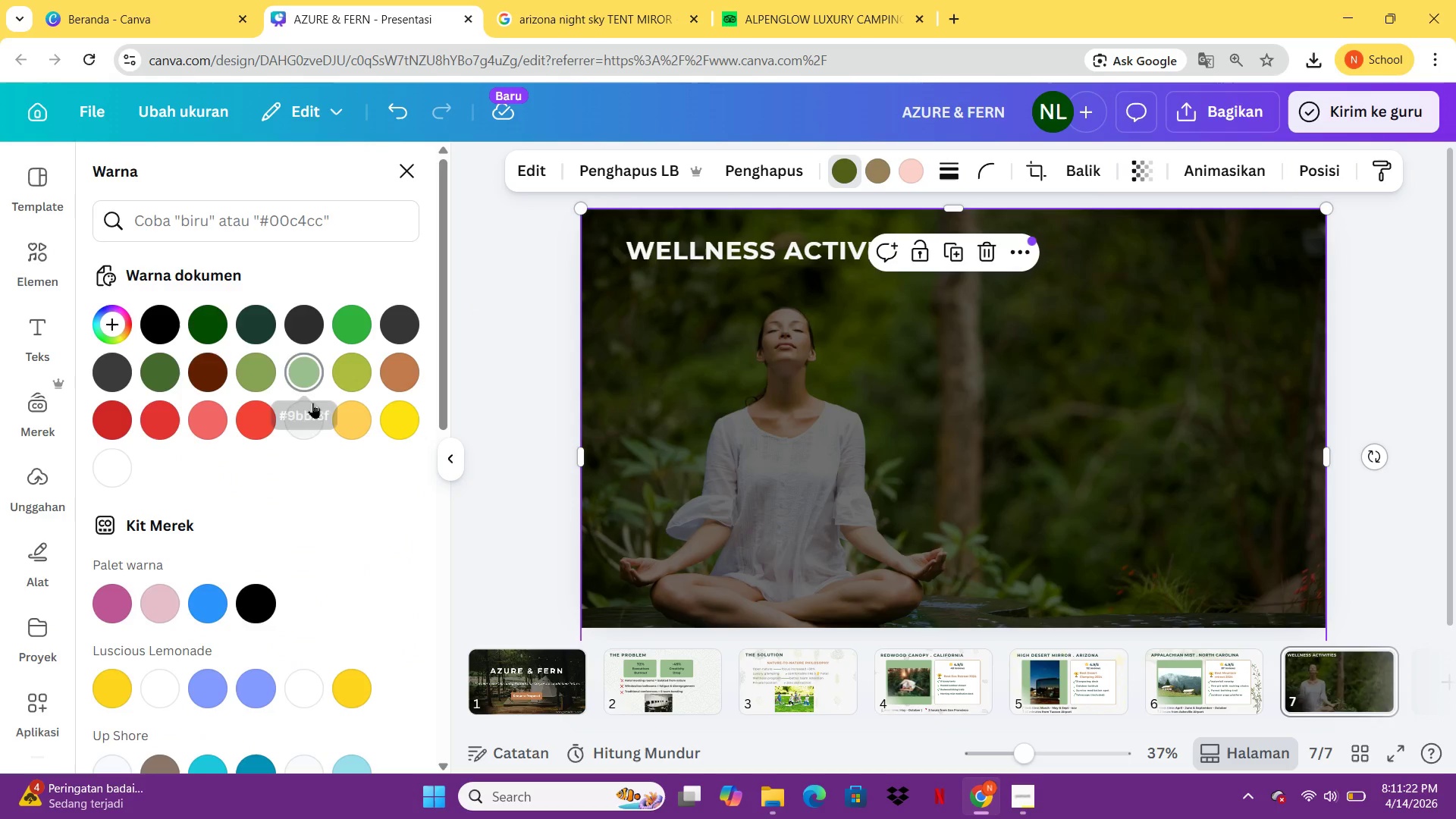 
left_click([318, 413])
 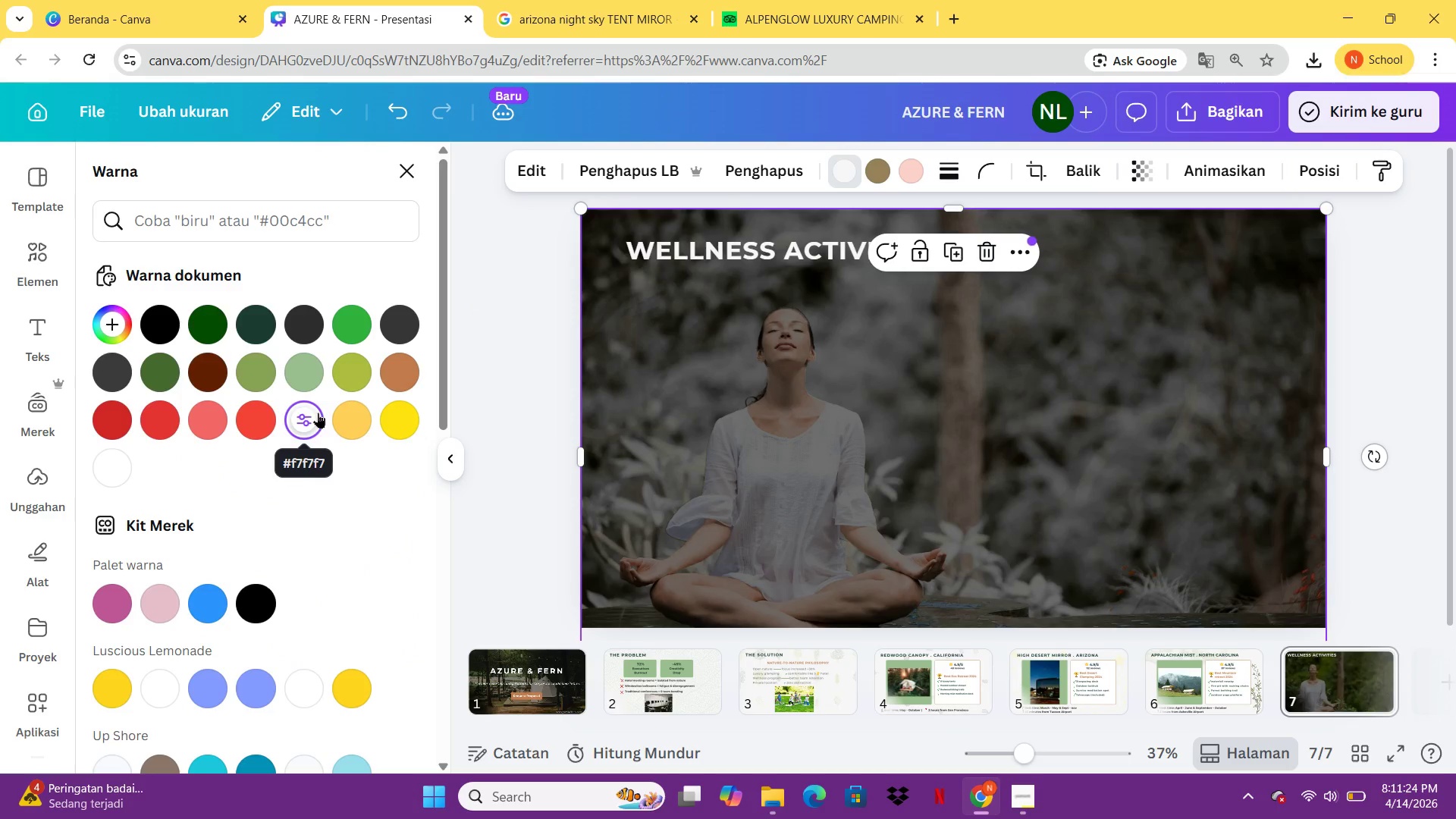 
left_click([253, 385])
 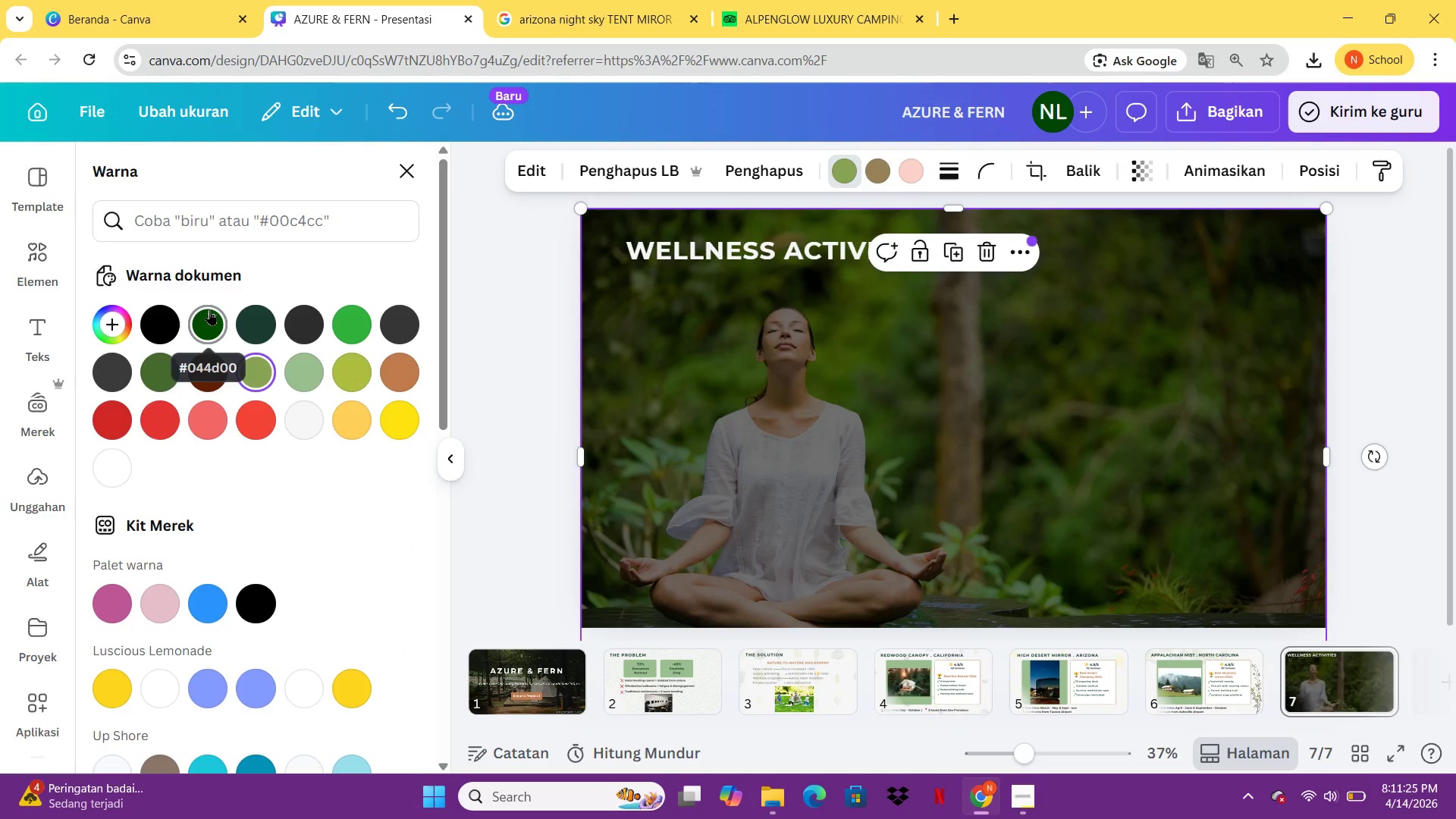 
left_click([209, 309])
 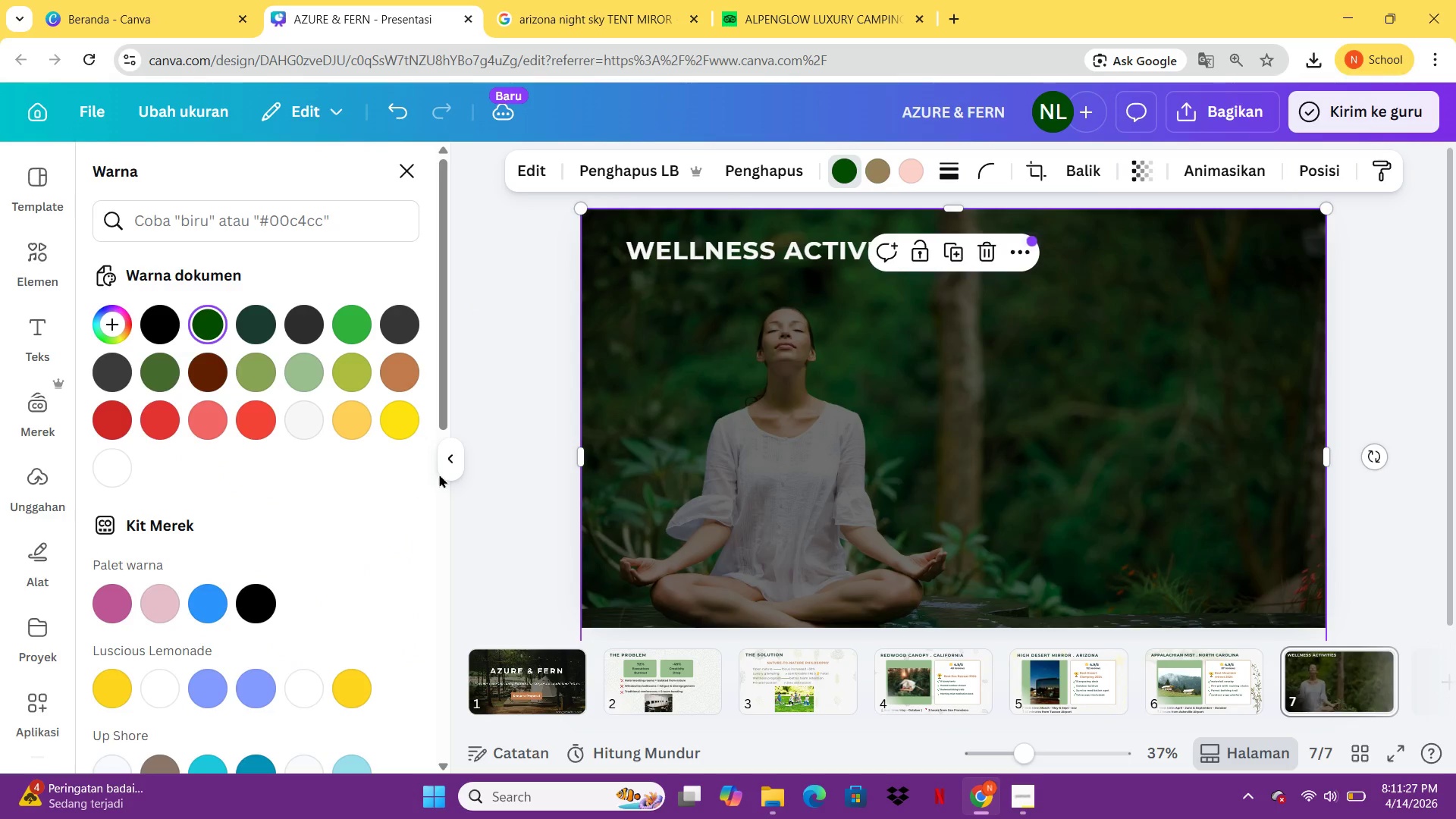 
left_click([474, 470])
 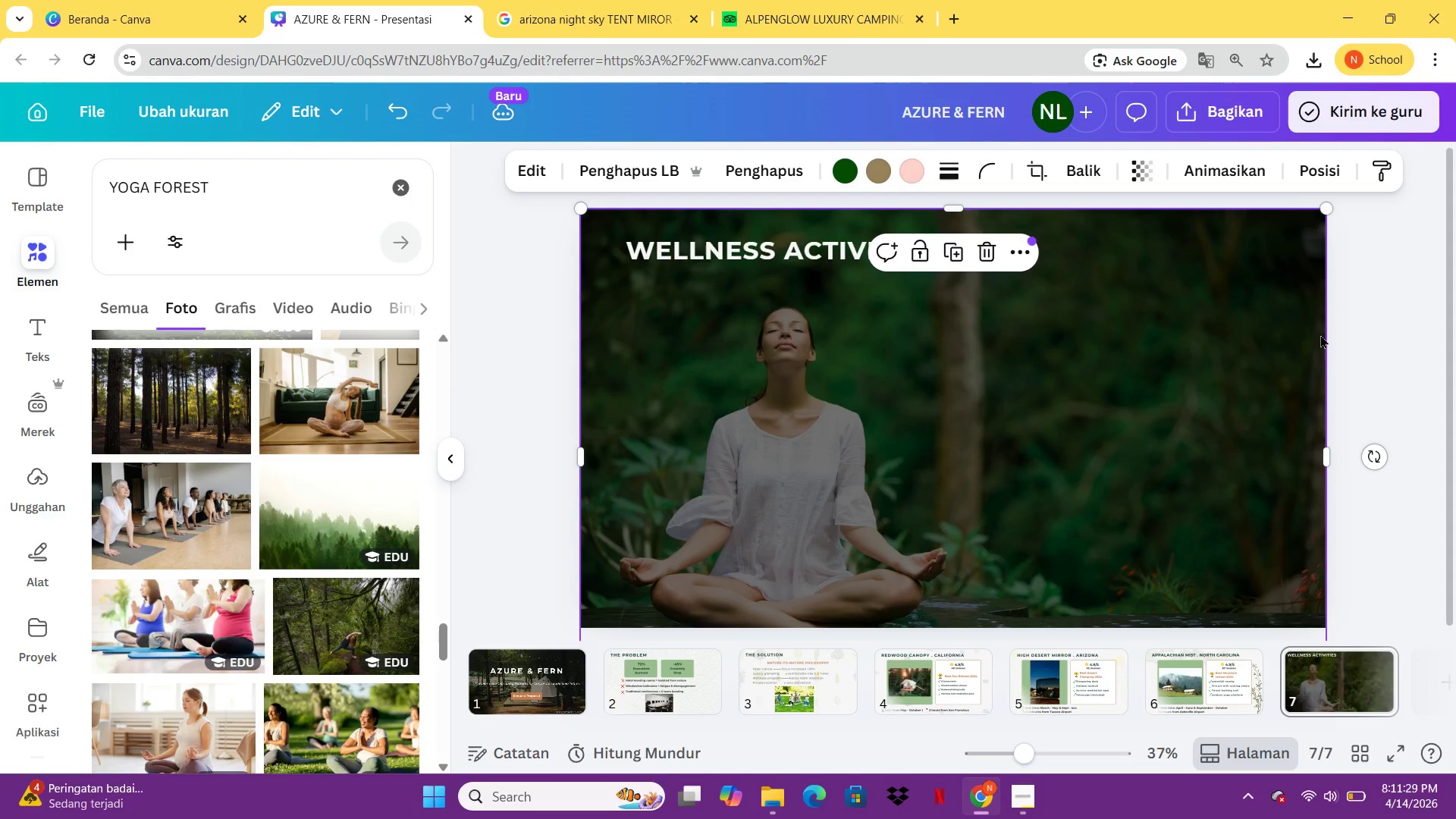 
left_click([1377, 307])
 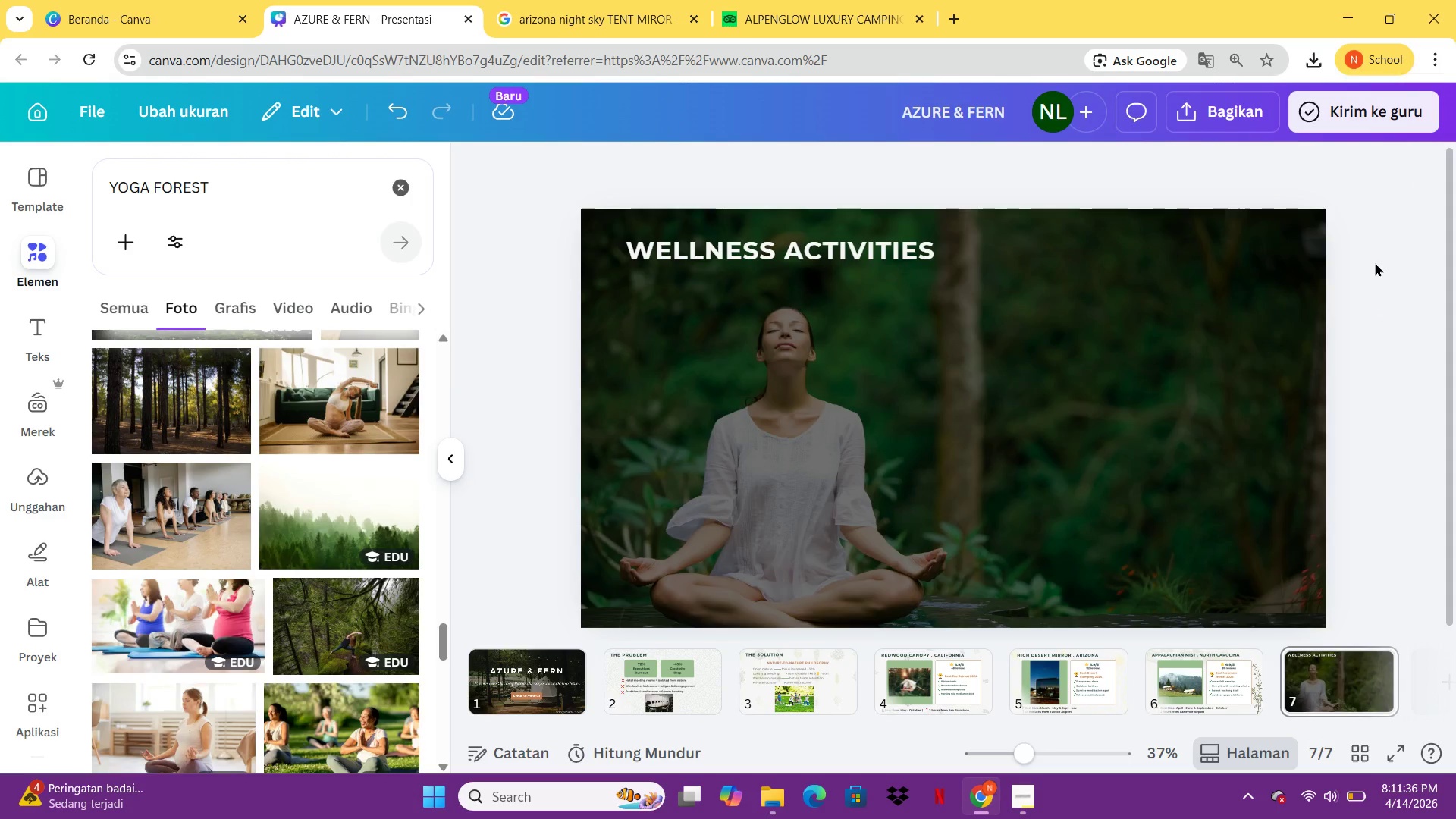 
wait(12.38)
 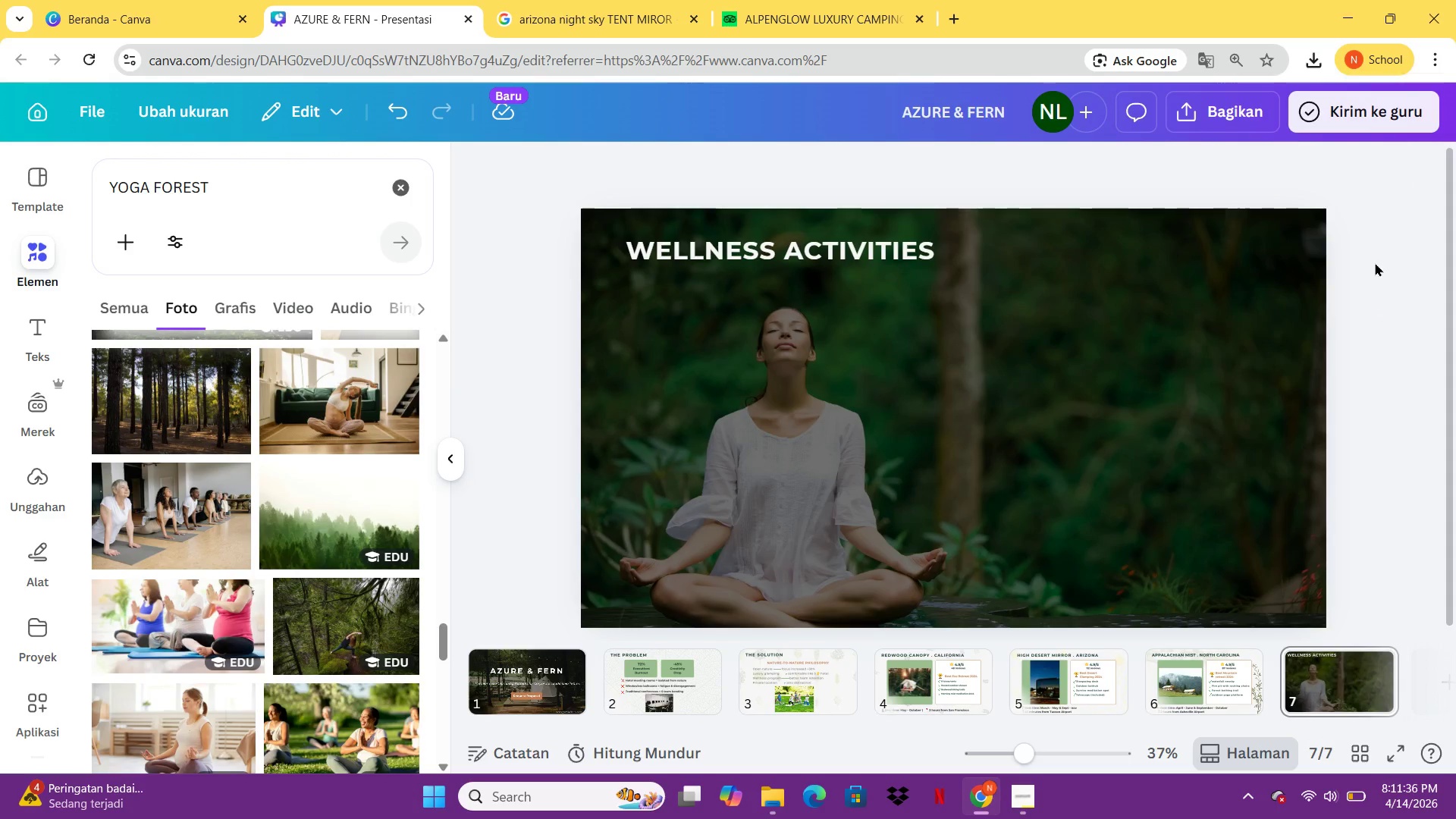 
left_click([934, 691])
 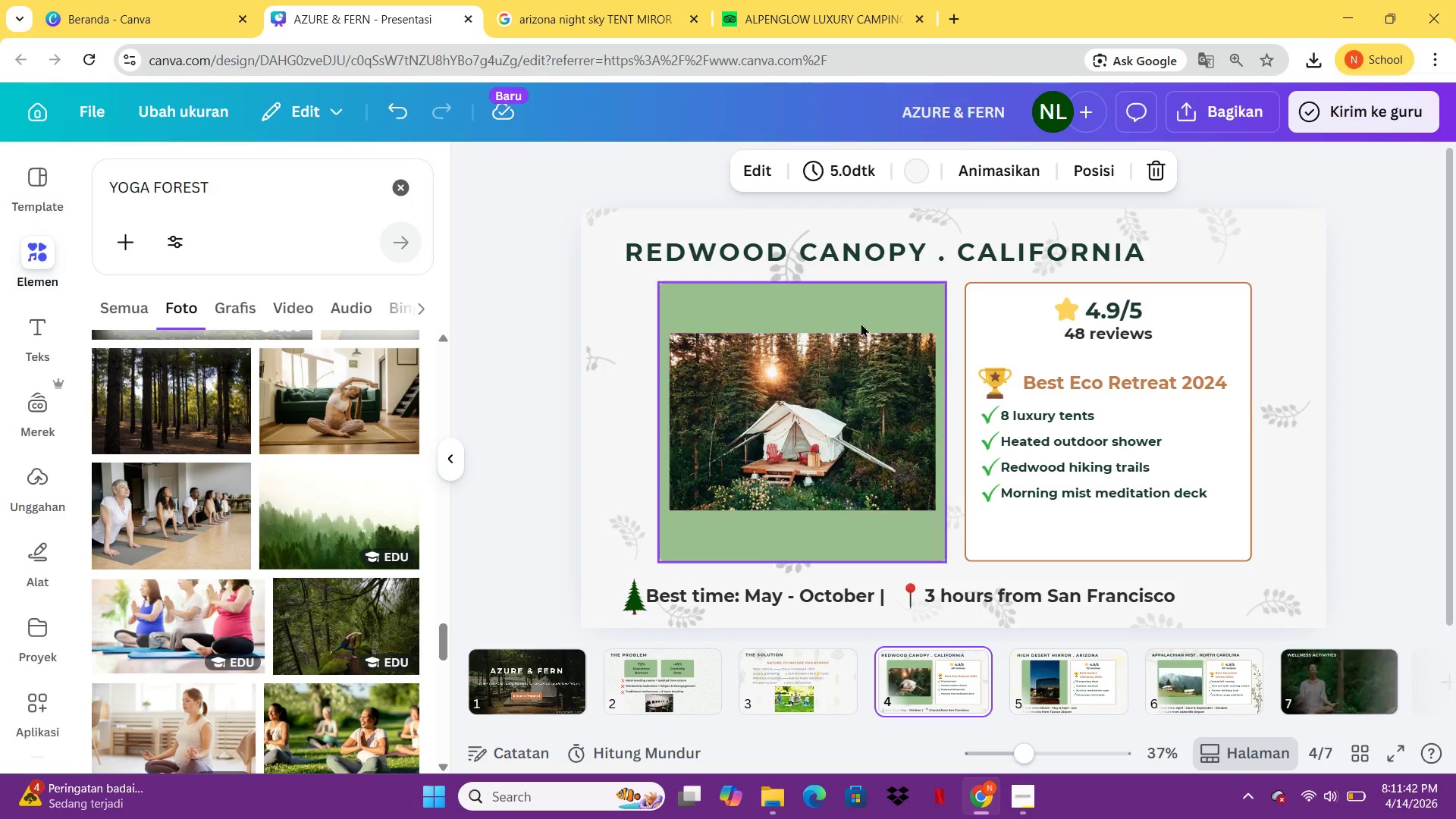 
double_click([861, 300])
 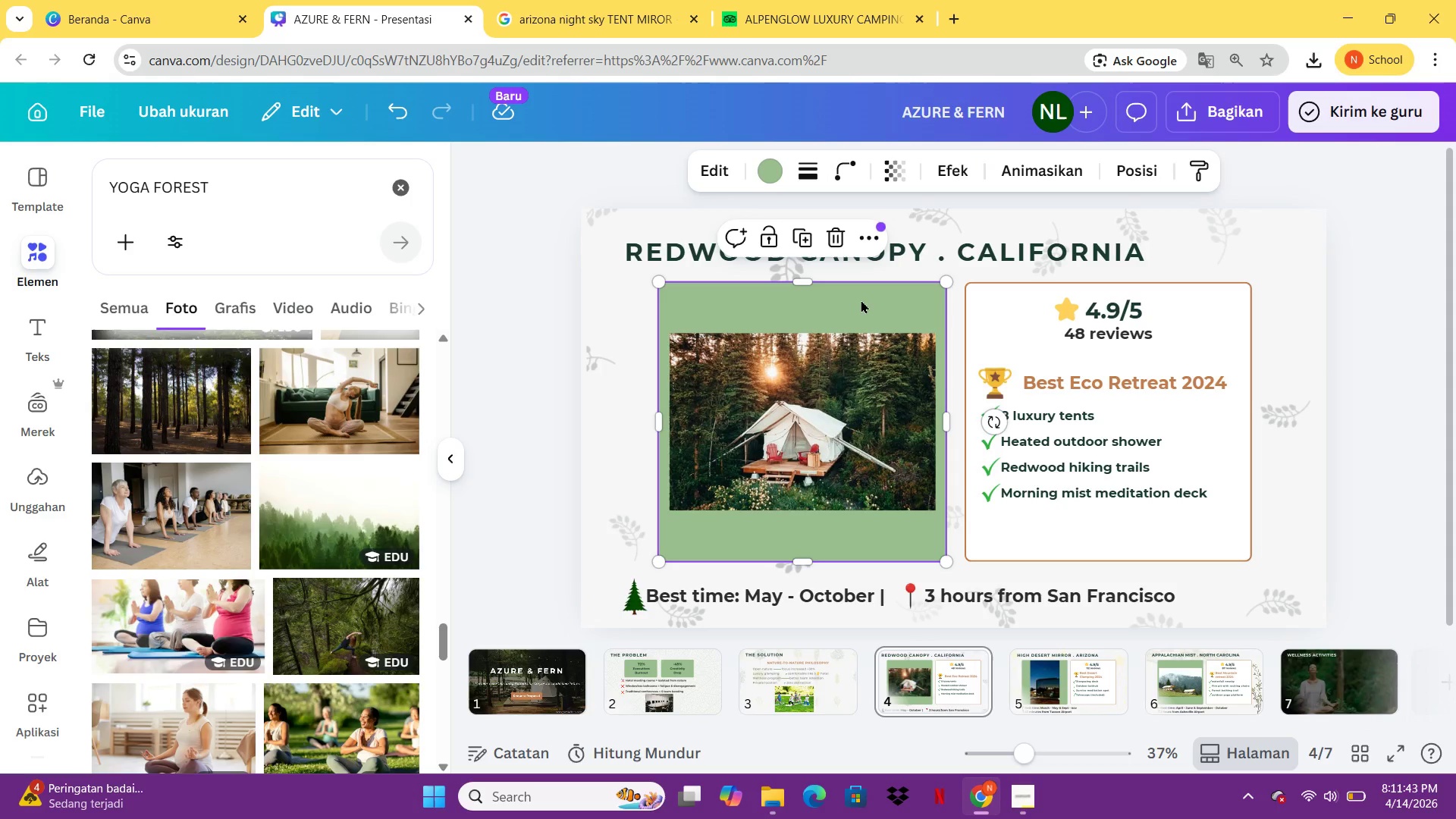 
key(Control+C)
 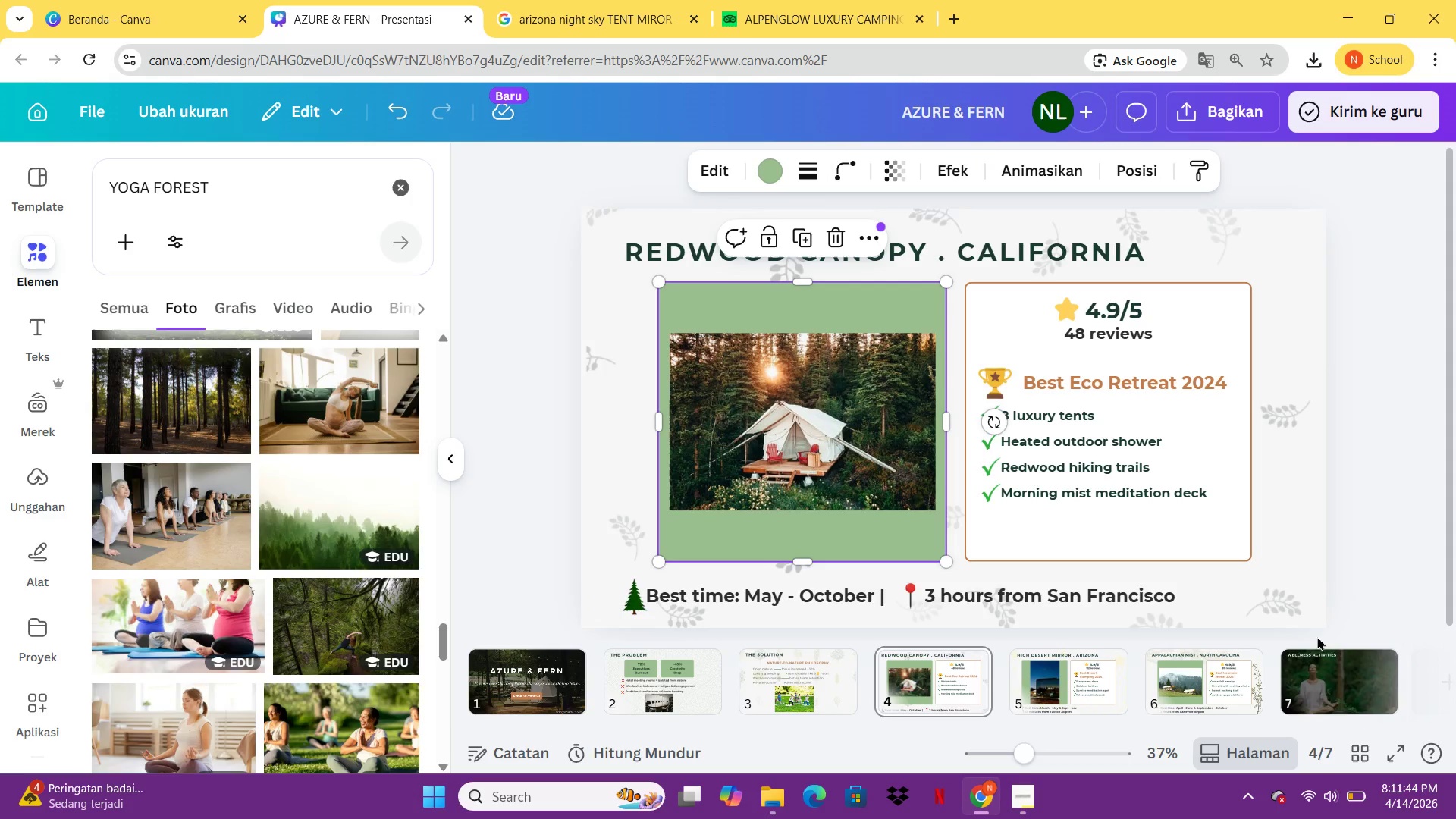 
left_click([1313, 694])
 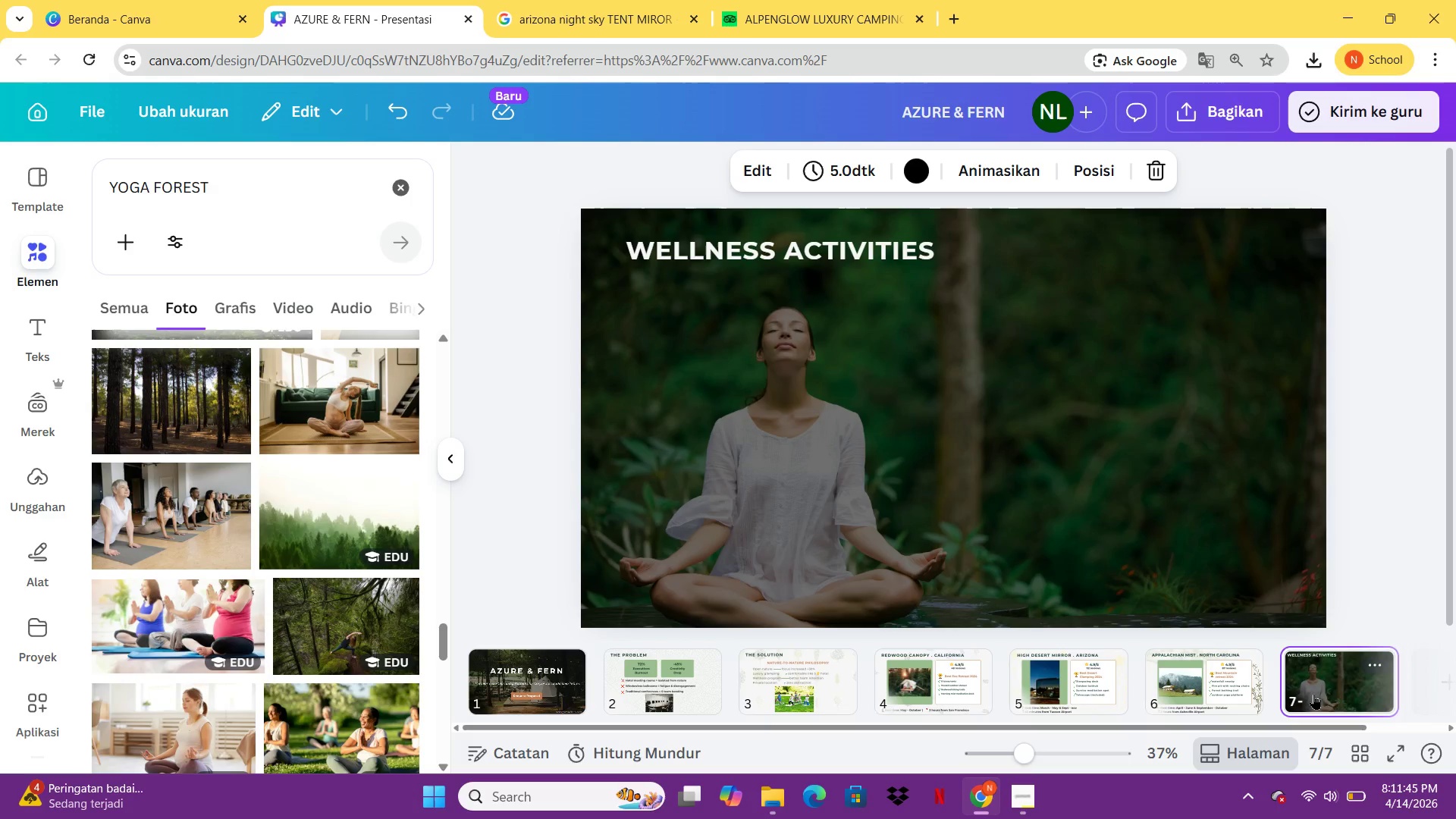 
key(Control+V)
 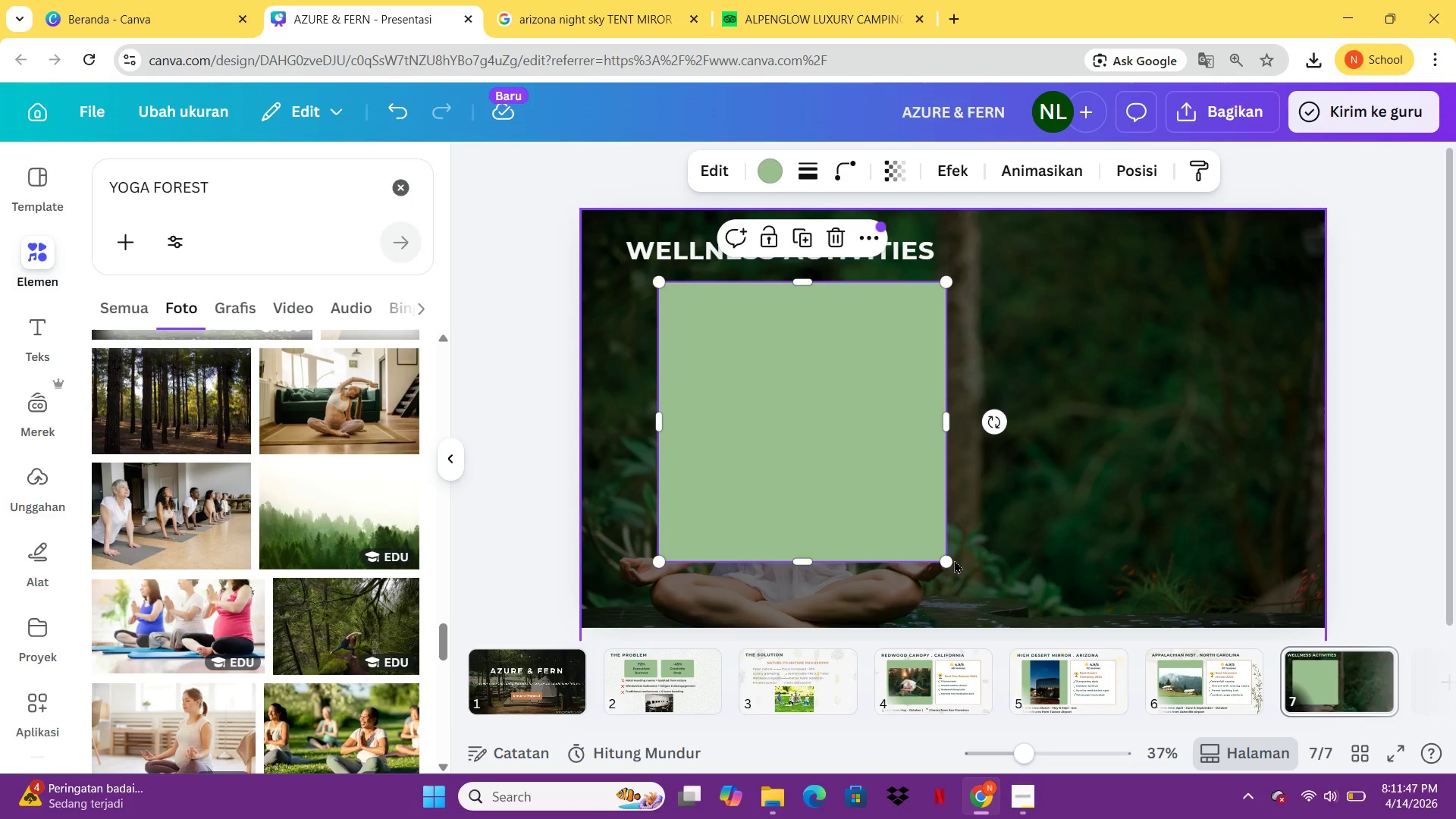 
left_click_drag(start_coordinate=[952, 563], to_coordinate=[871, 375])
 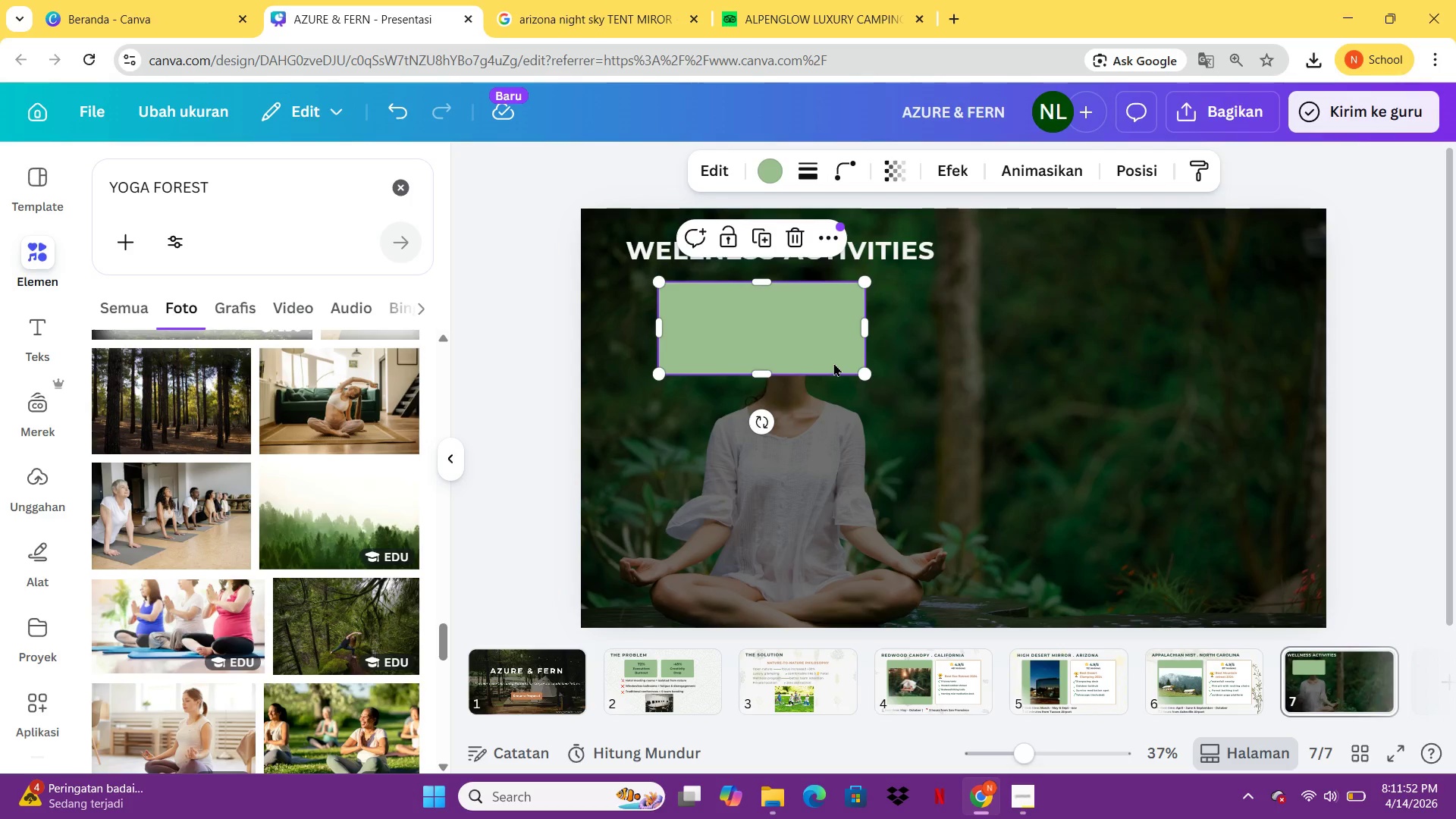 
hold_key(key=ControlLeft, duration=0.69)
 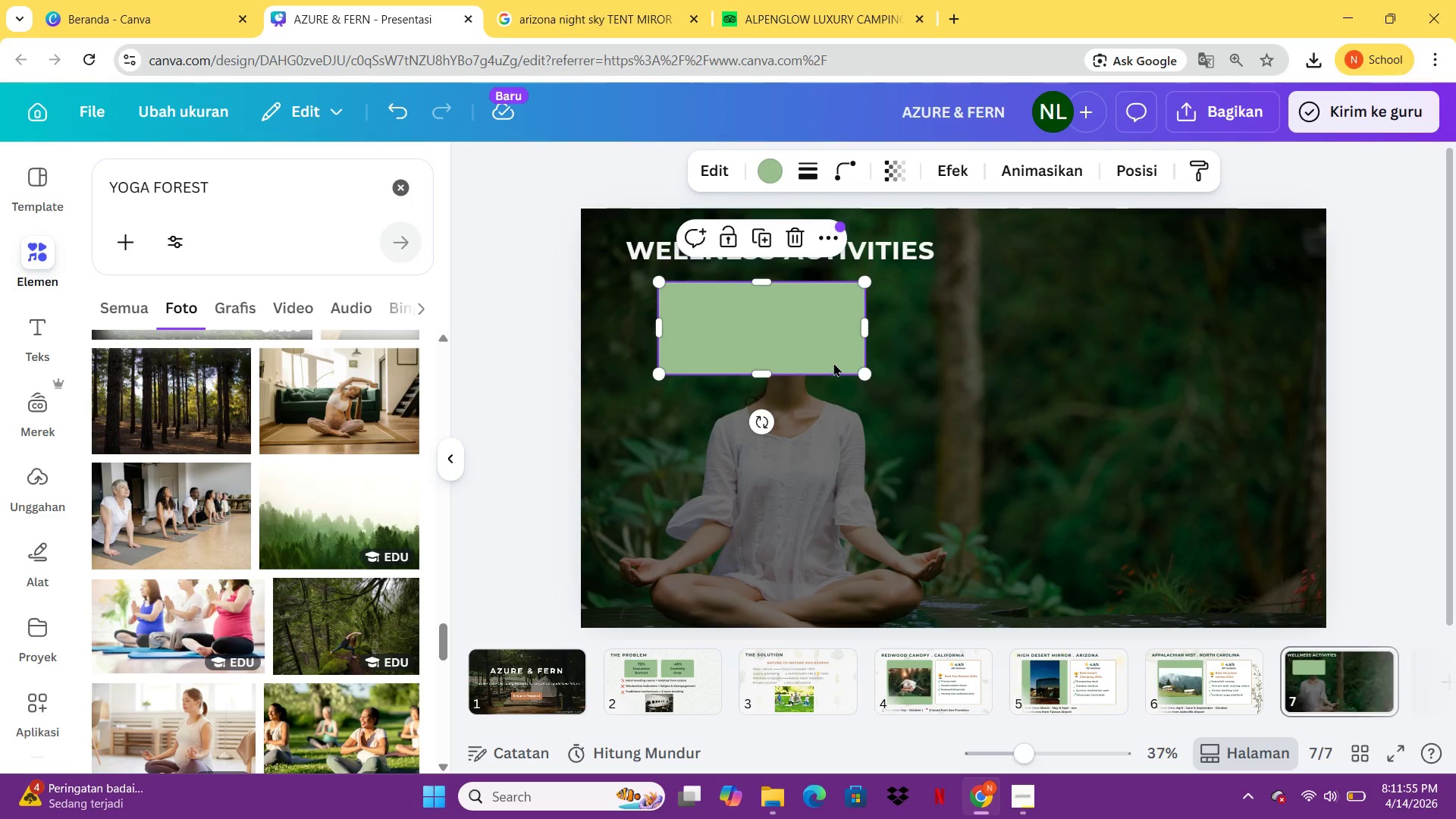 
key(Control+C)
 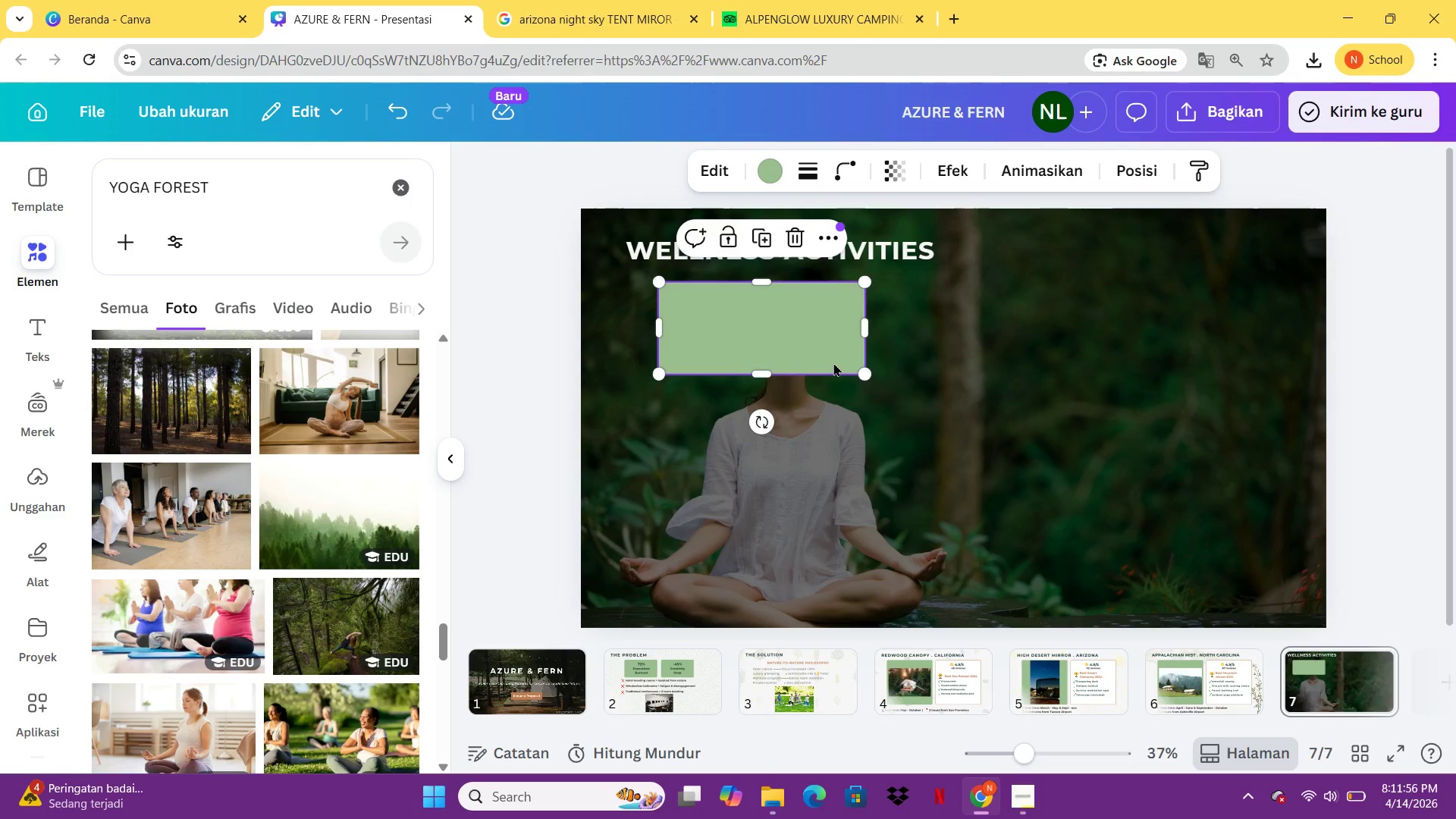 
key(Control+V)
 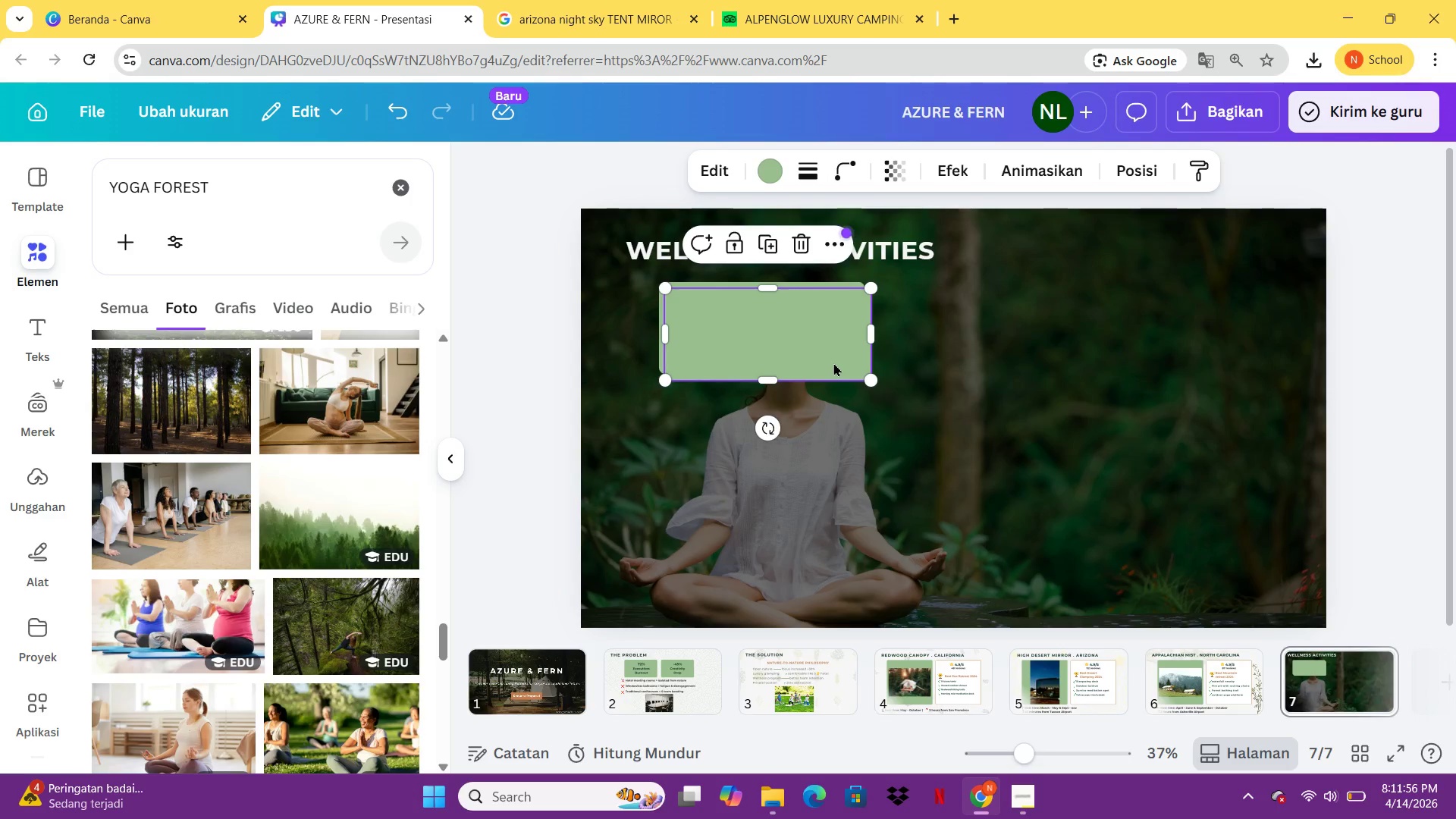 
left_click([833, 362])
 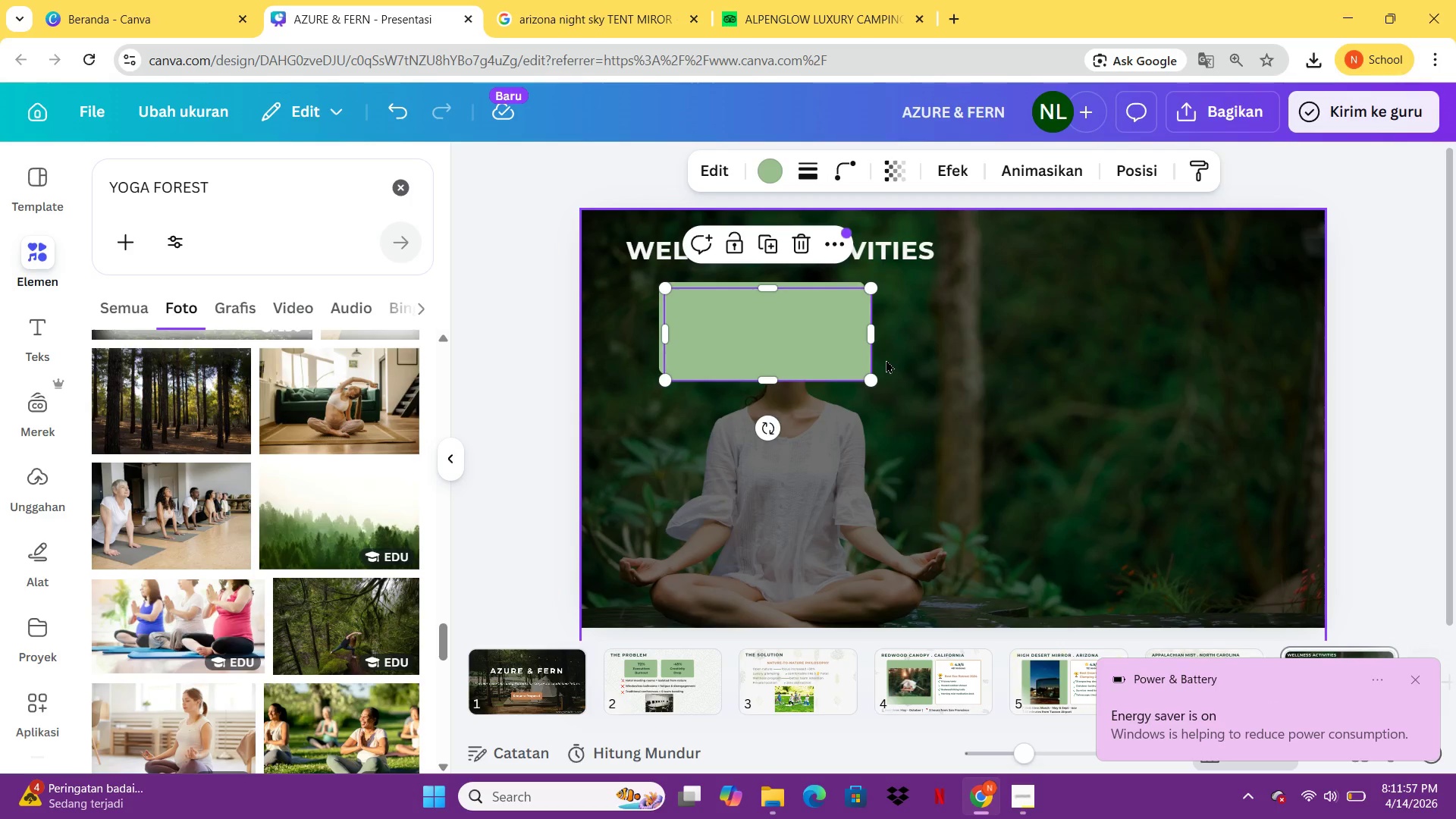 
key(Delete)
 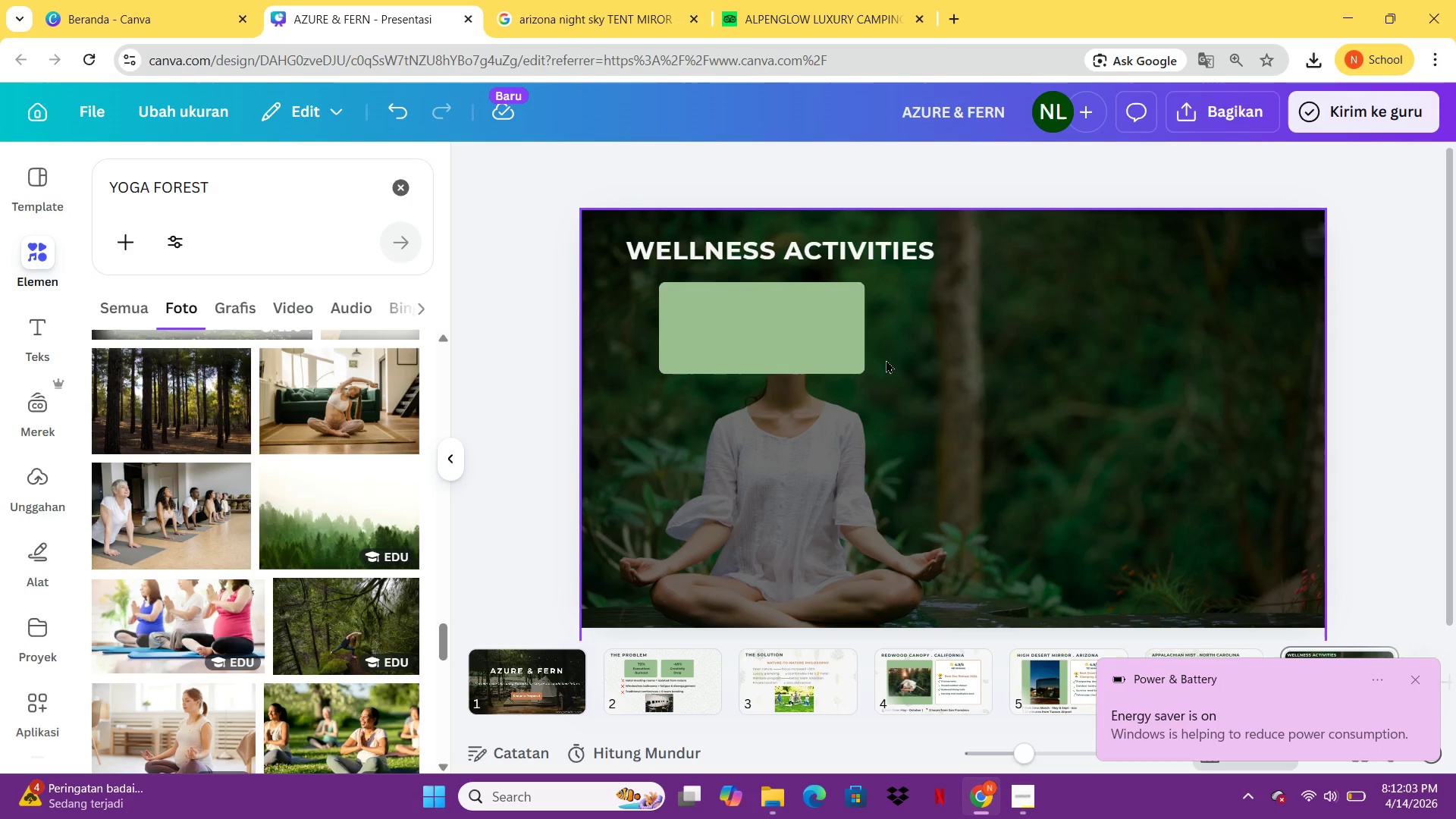 
wait(10.41)
 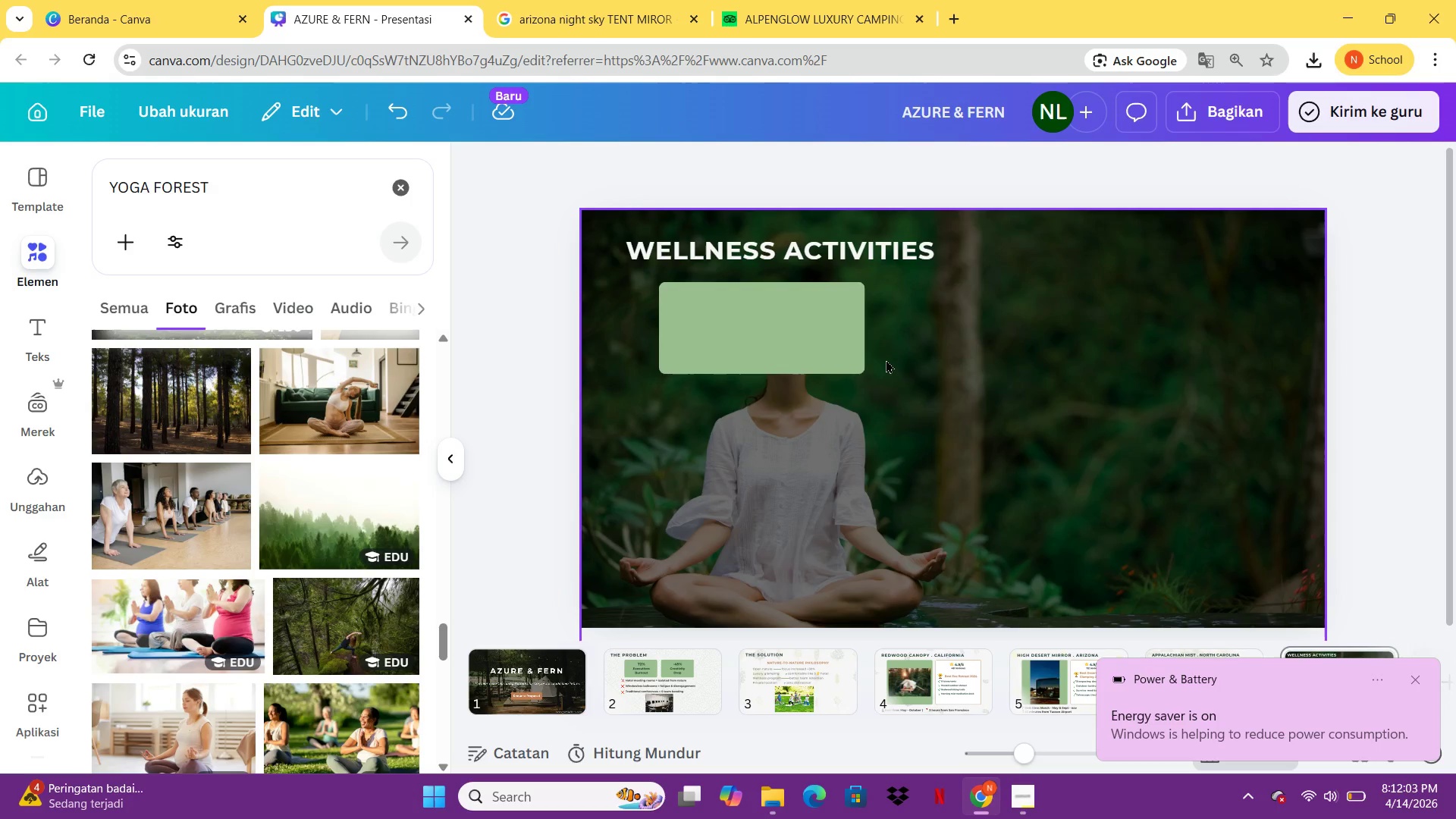 
left_click([827, 340])
 